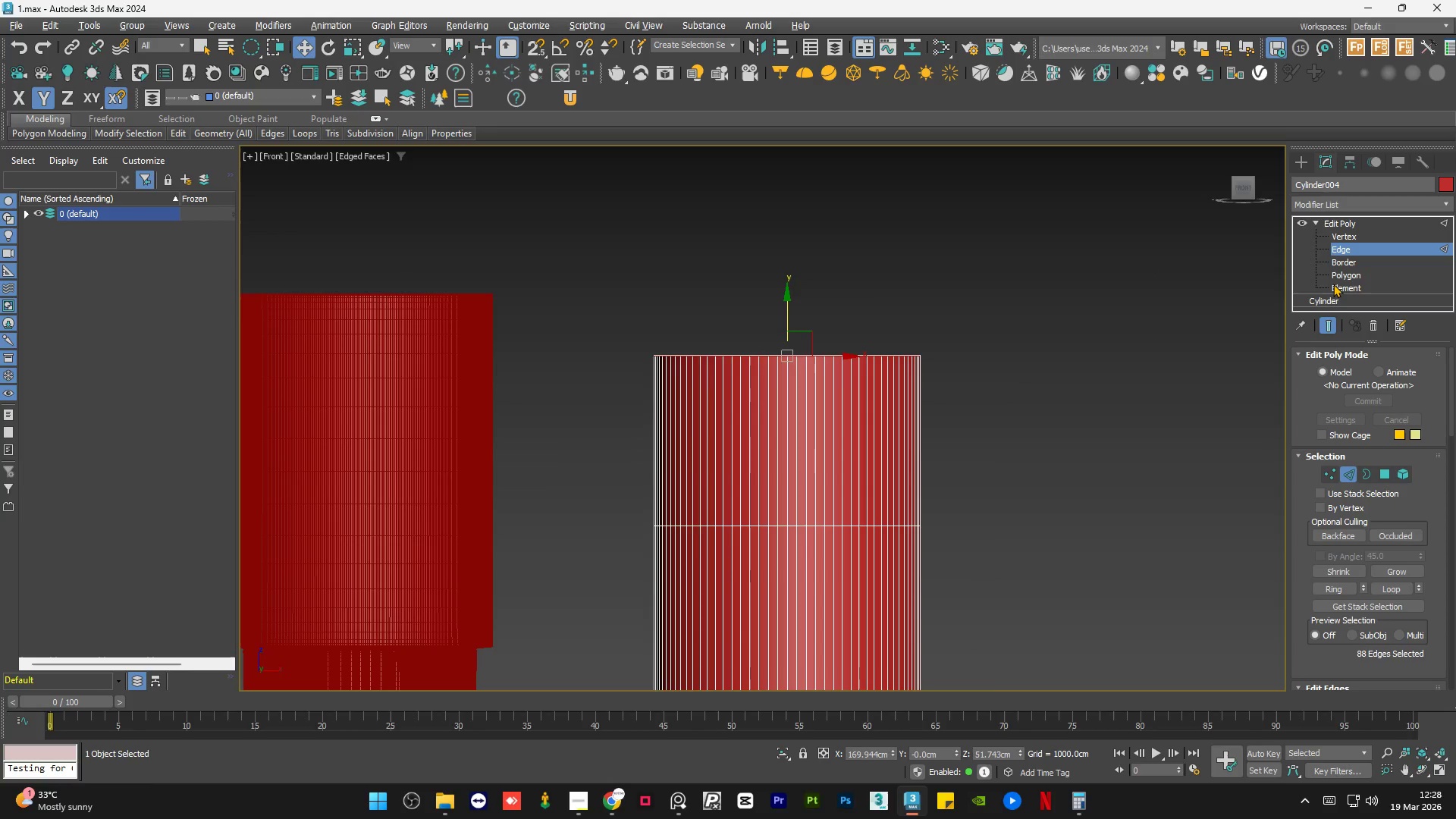 
left_click([1159, 344])
 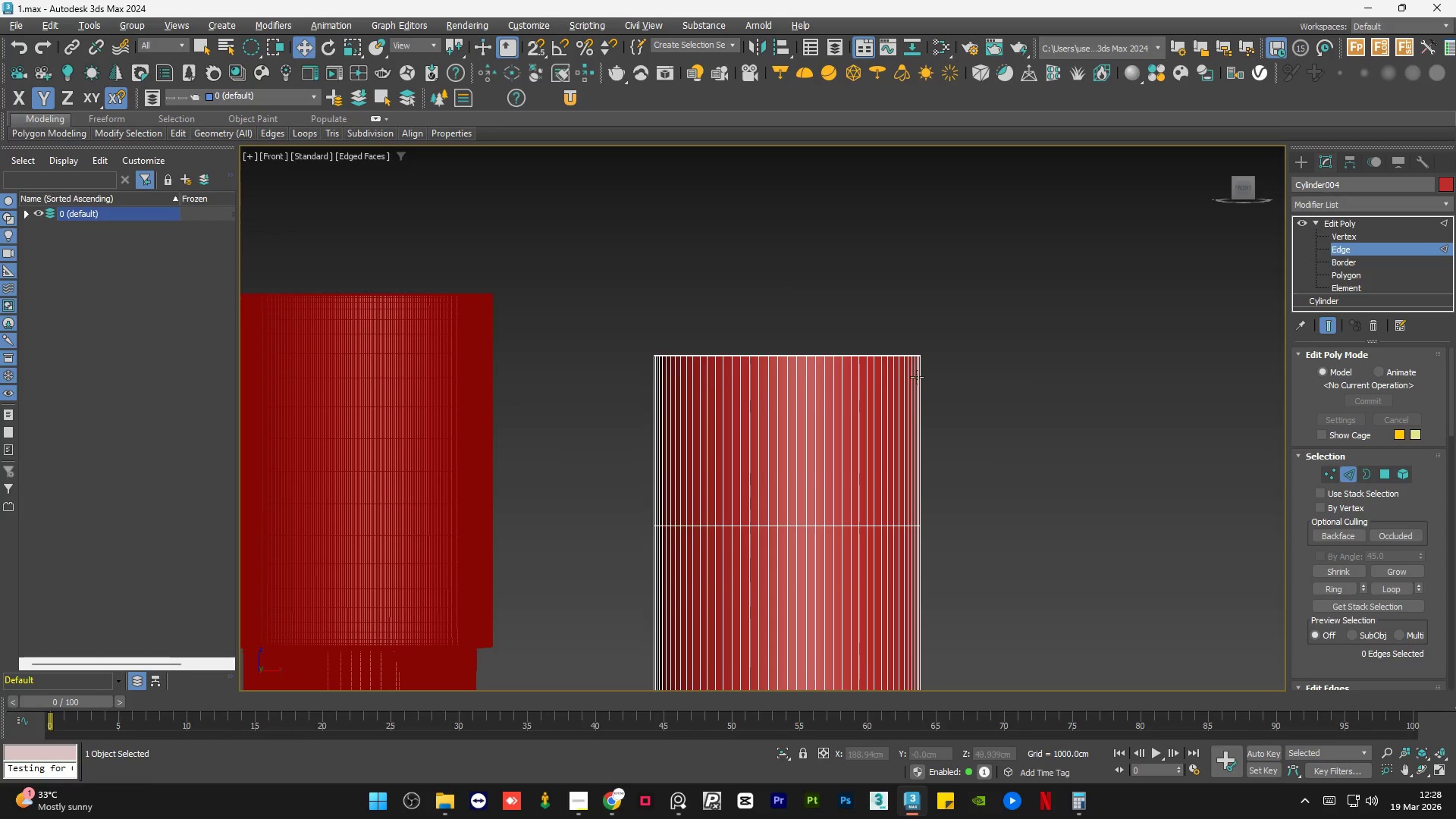 
hold_key(key=AltLeft, duration=1.2)
 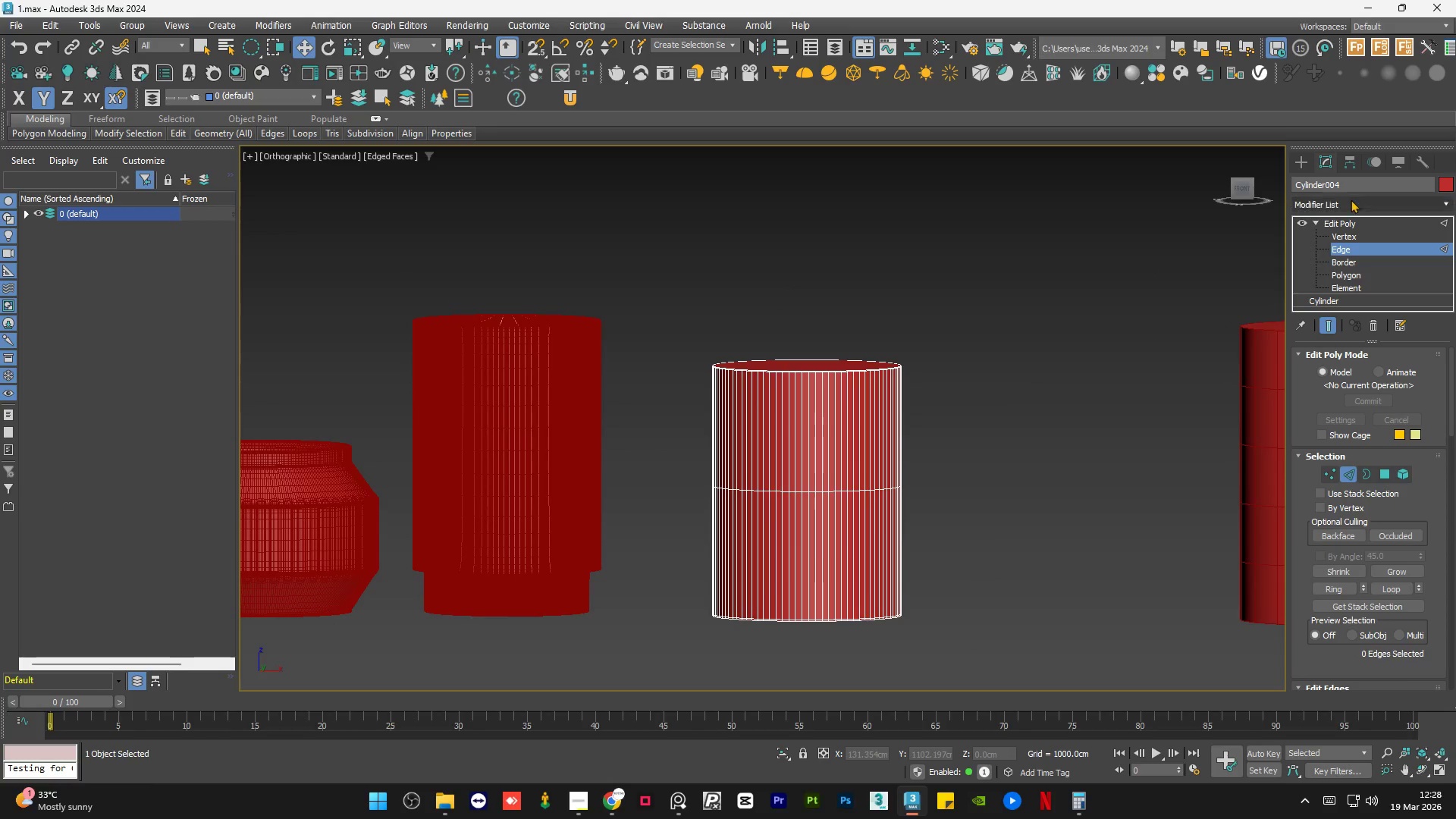 
scroll: coordinate [854, 390], scroll_direction: down, amount: 1.0
 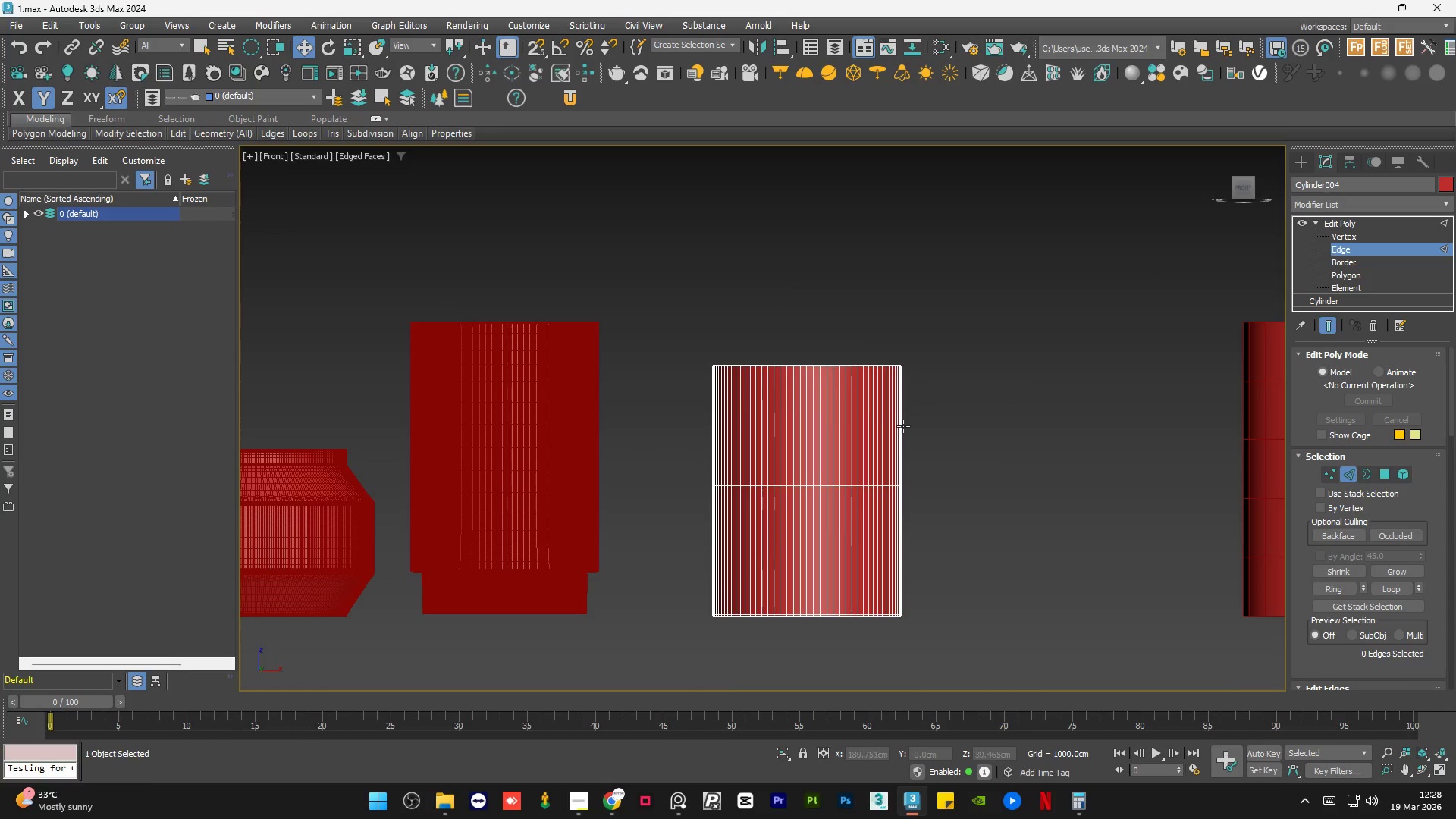 
left_click([1349, 201])
 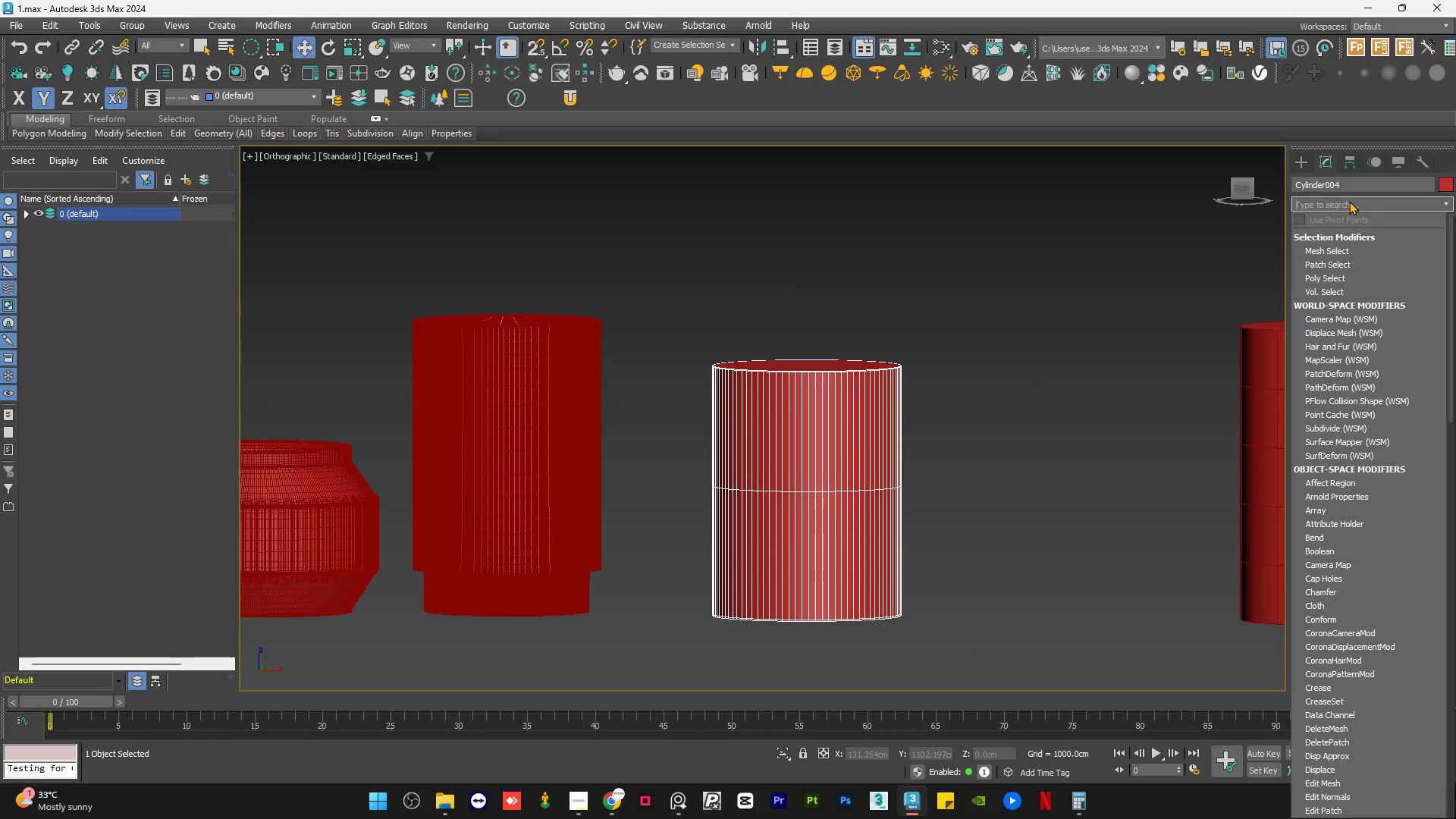 
type(tu)
 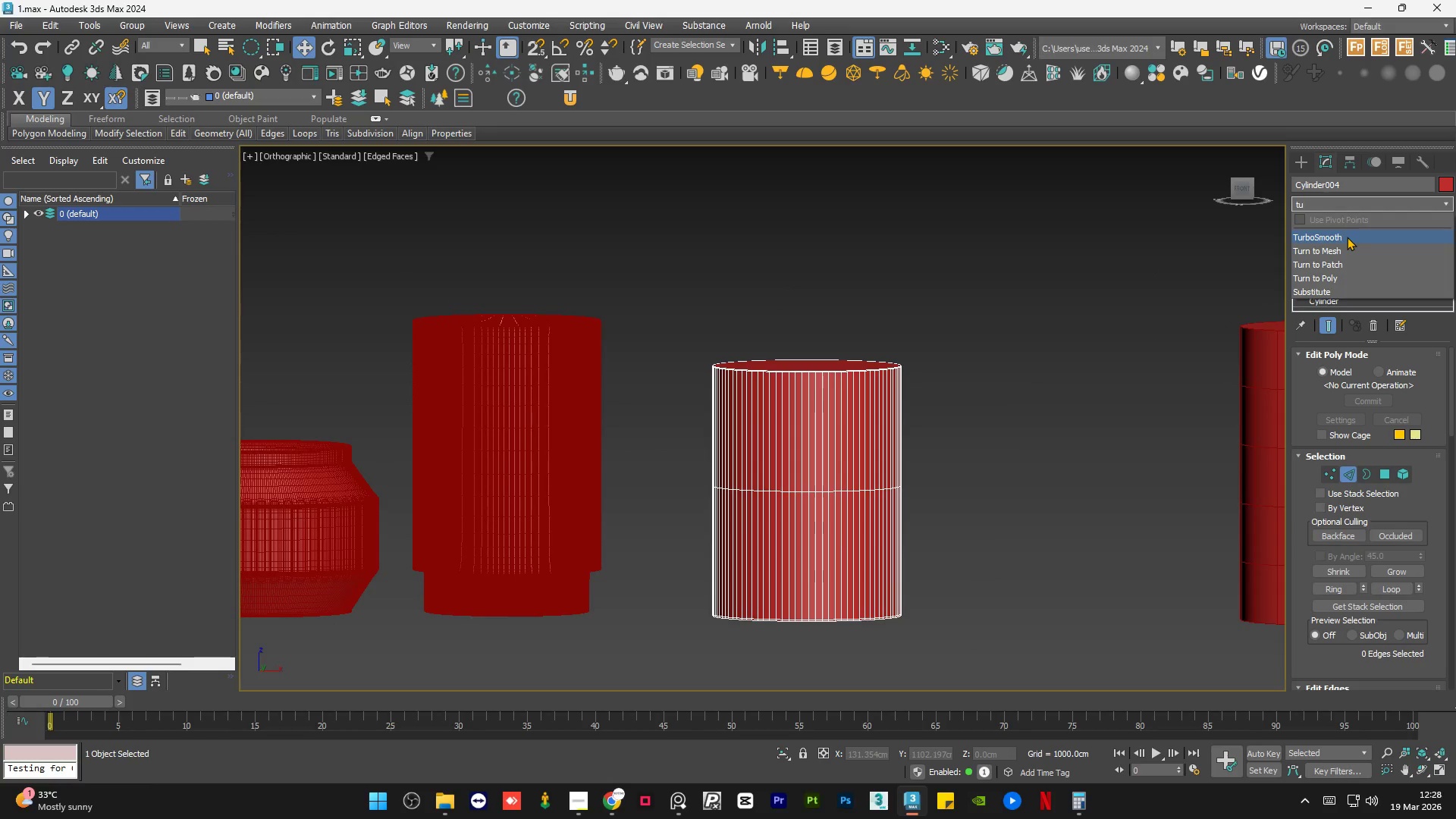 
left_click([1348, 234])
 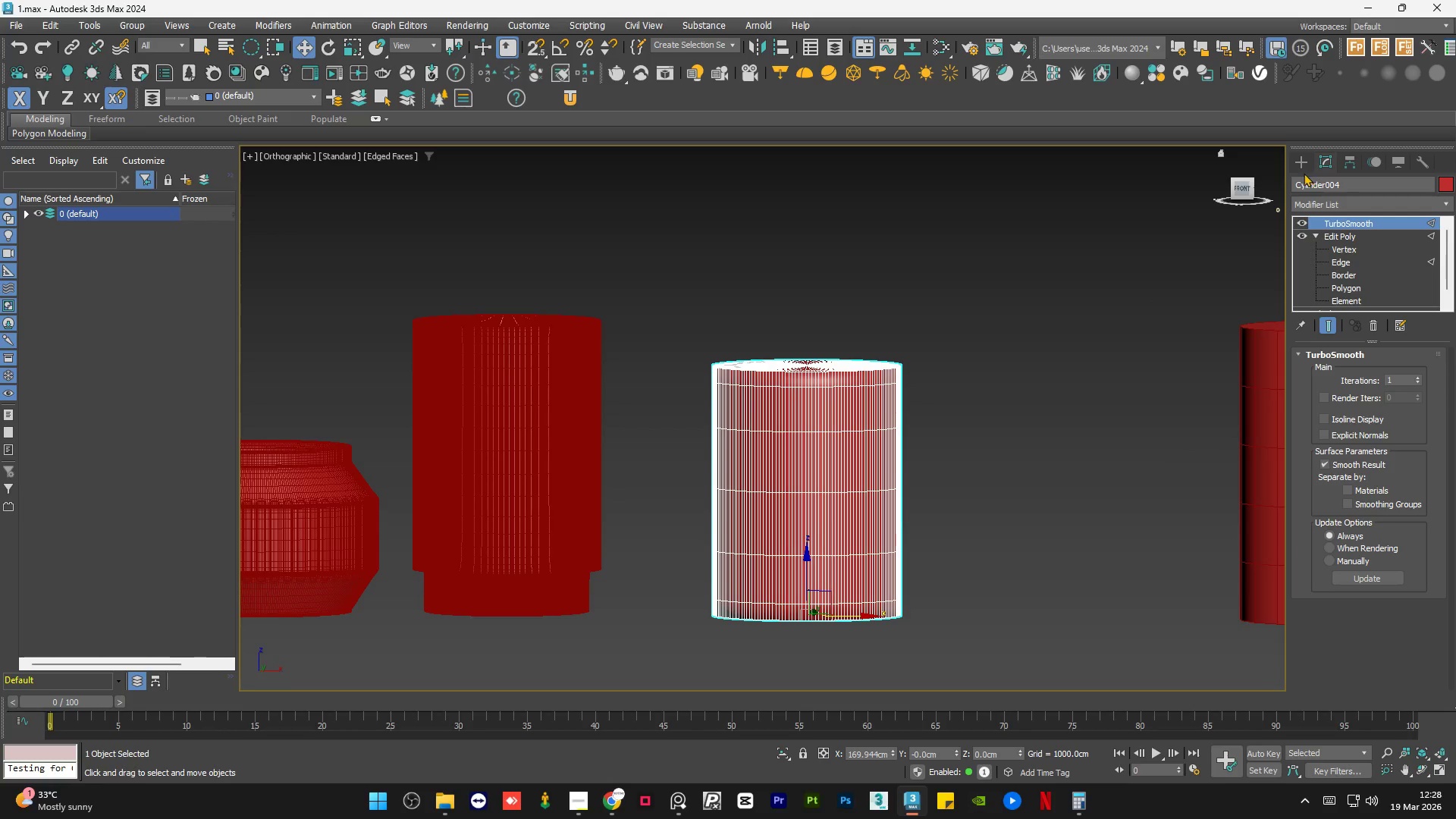 
left_click([1242, 192])
 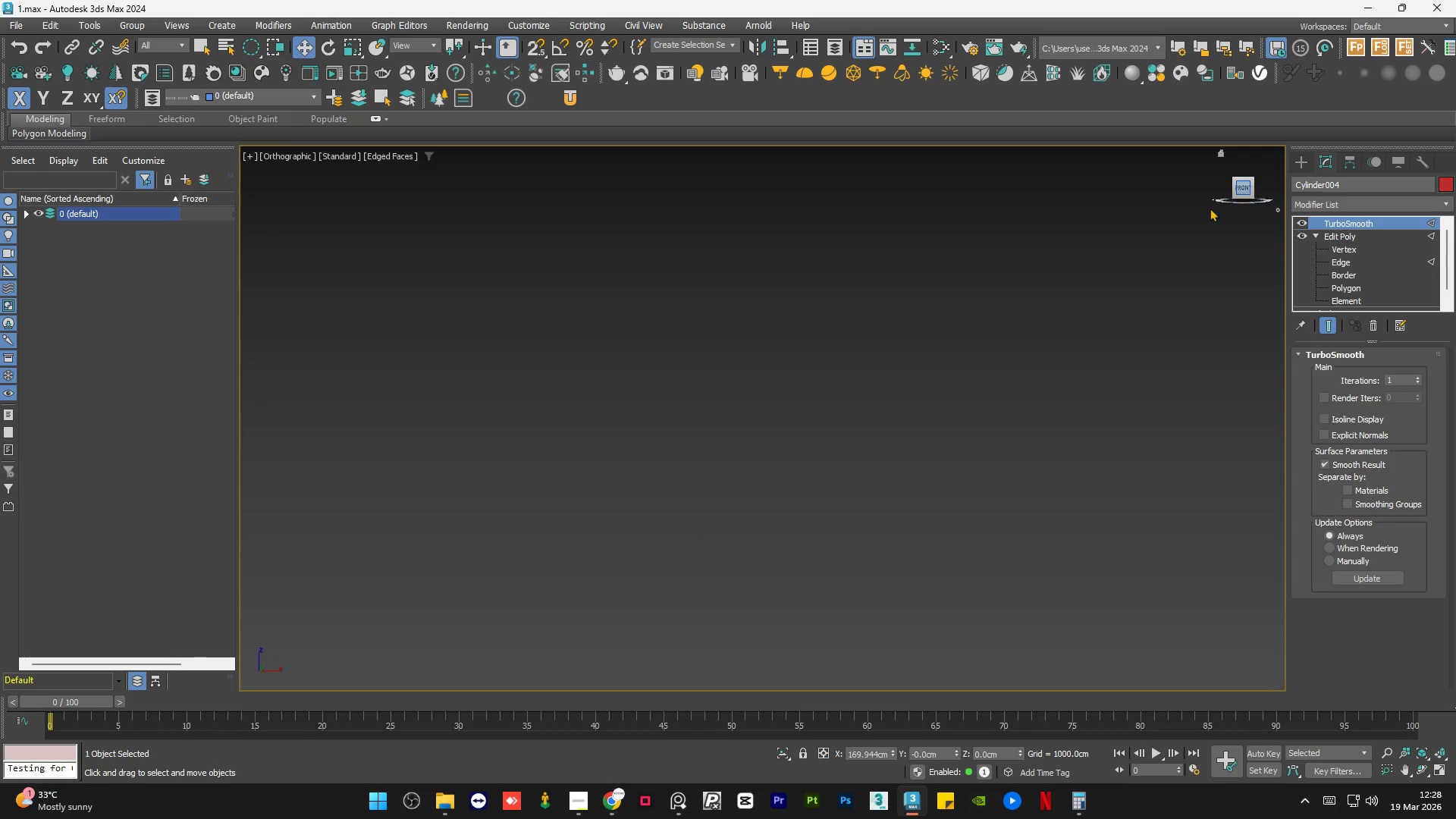 
key(Z)
 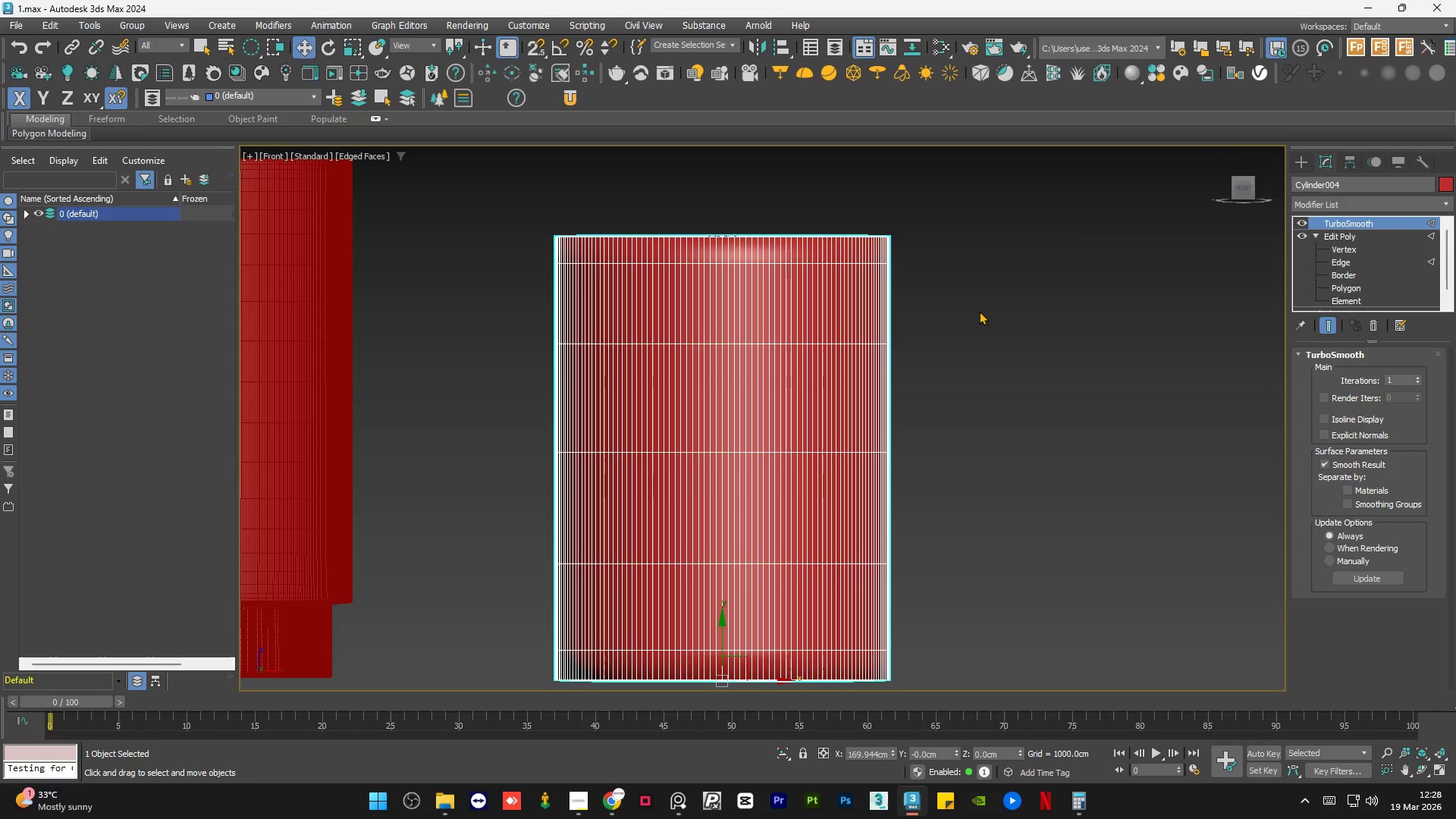 
key(F4)
 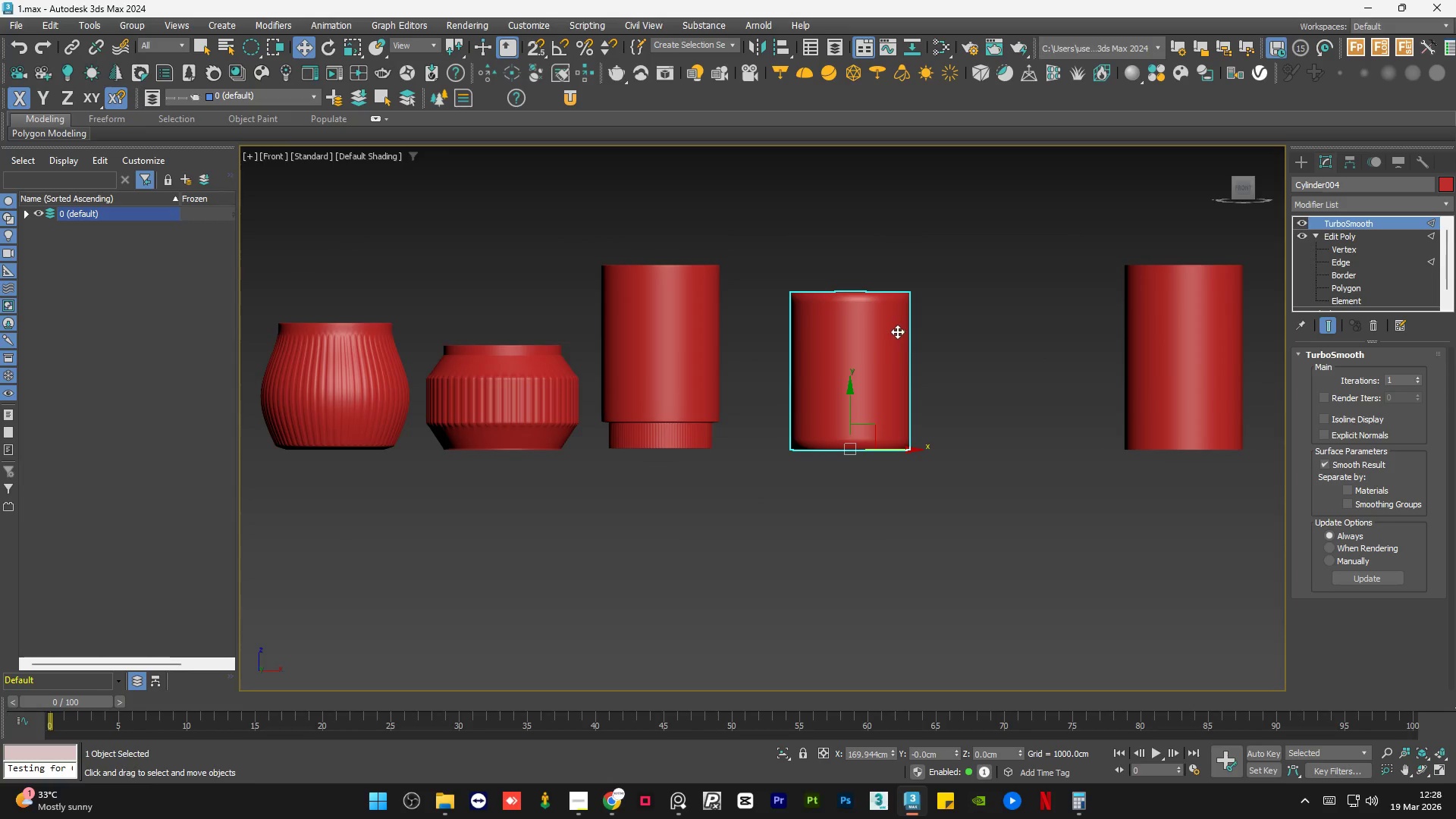 
scroll: coordinate [910, 325], scroll_direction: down, amount: 3.0
 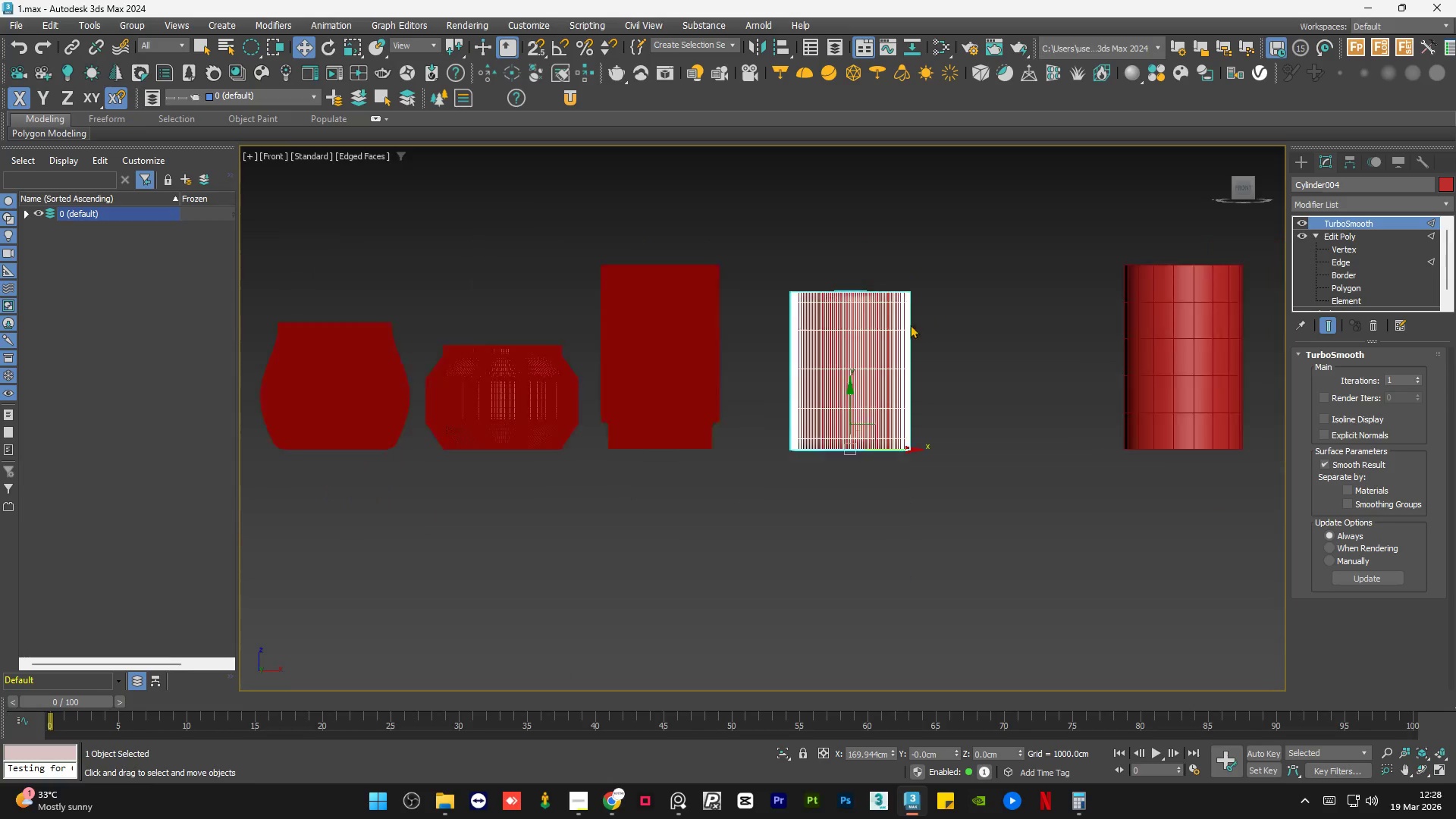 
scroll: coordinate [886, 345], scroll_direction: up, amount: 3.0
 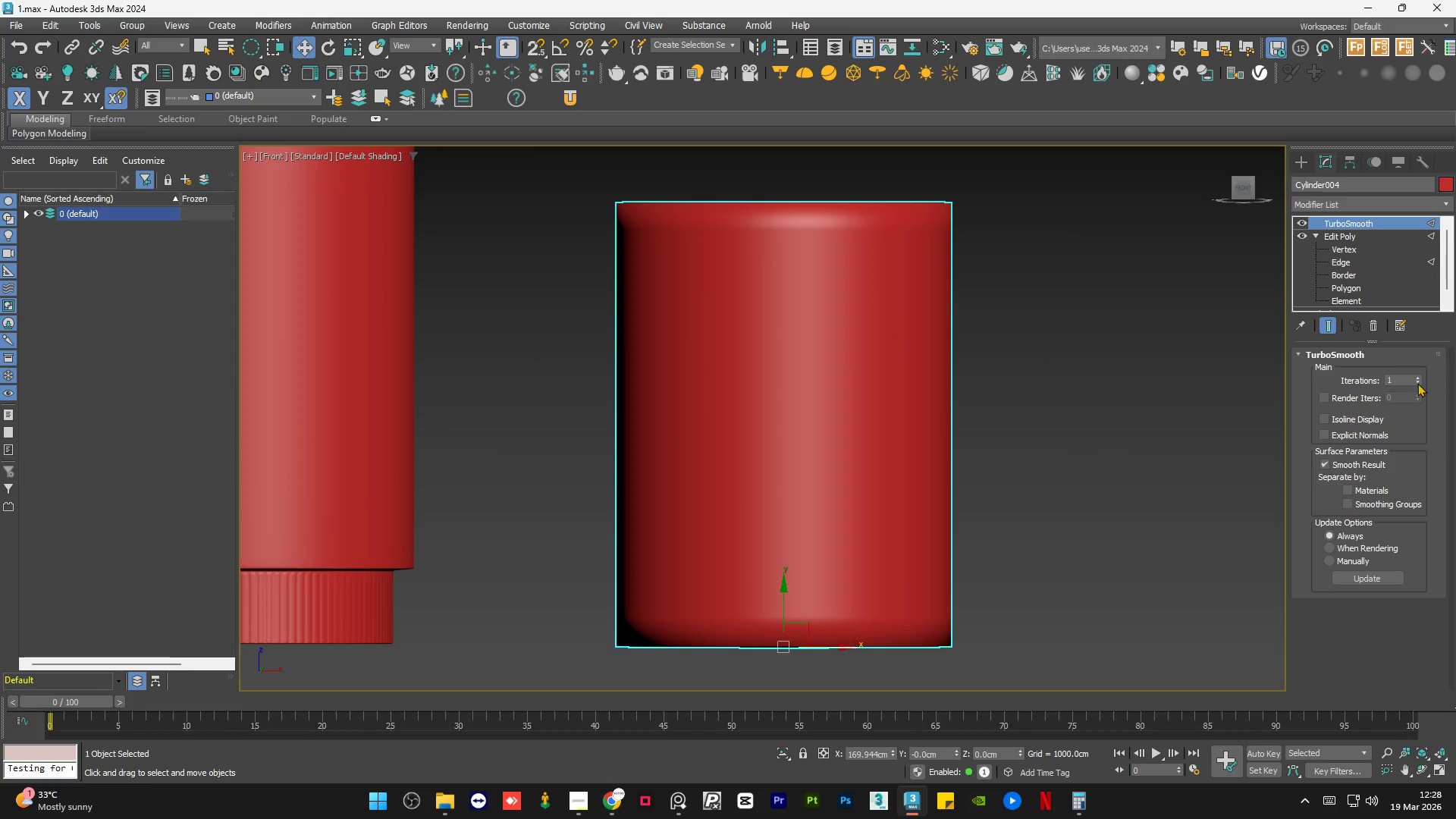 
left_click([1417, 376])
 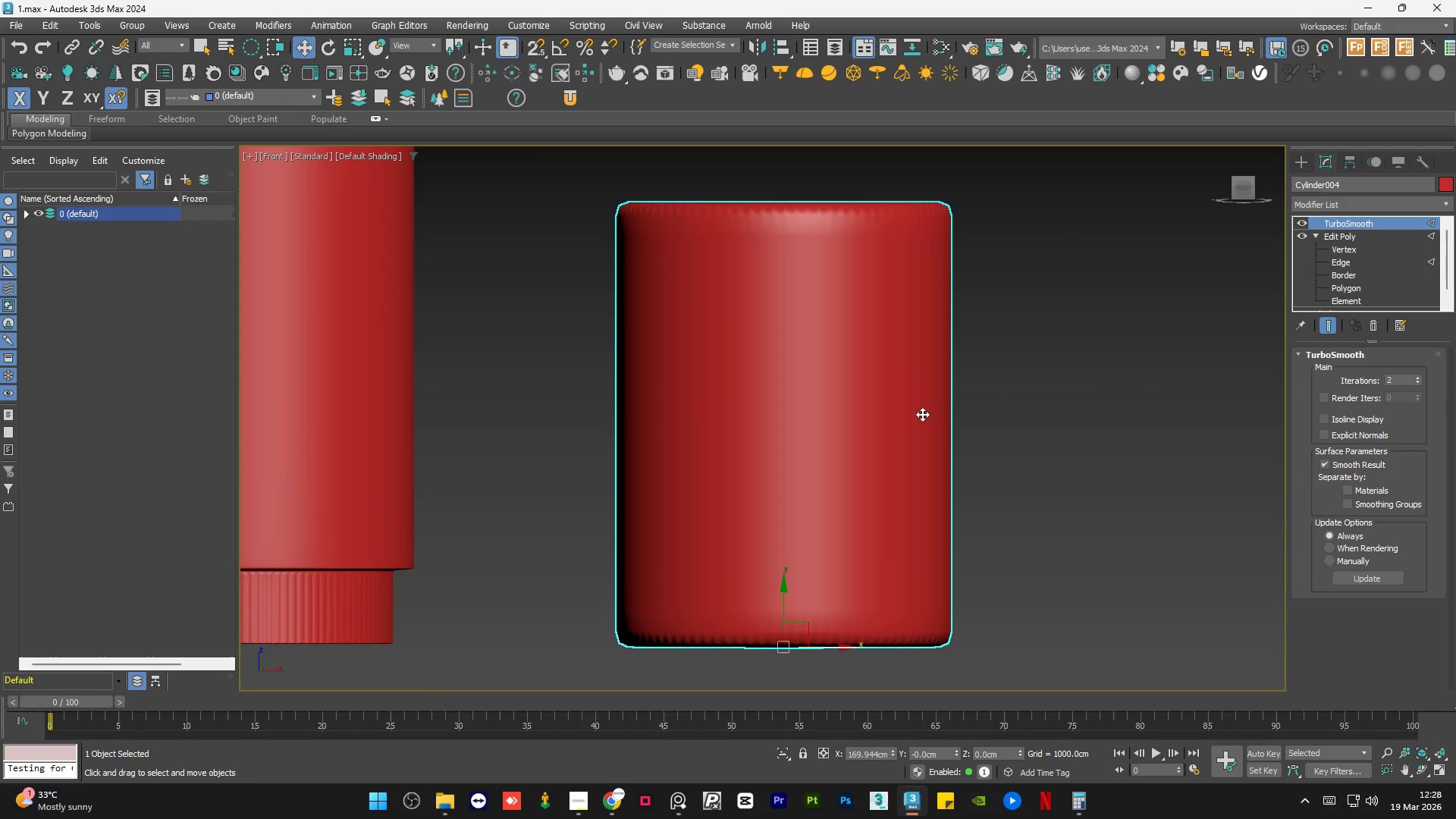 
left_click([1359, 237])
 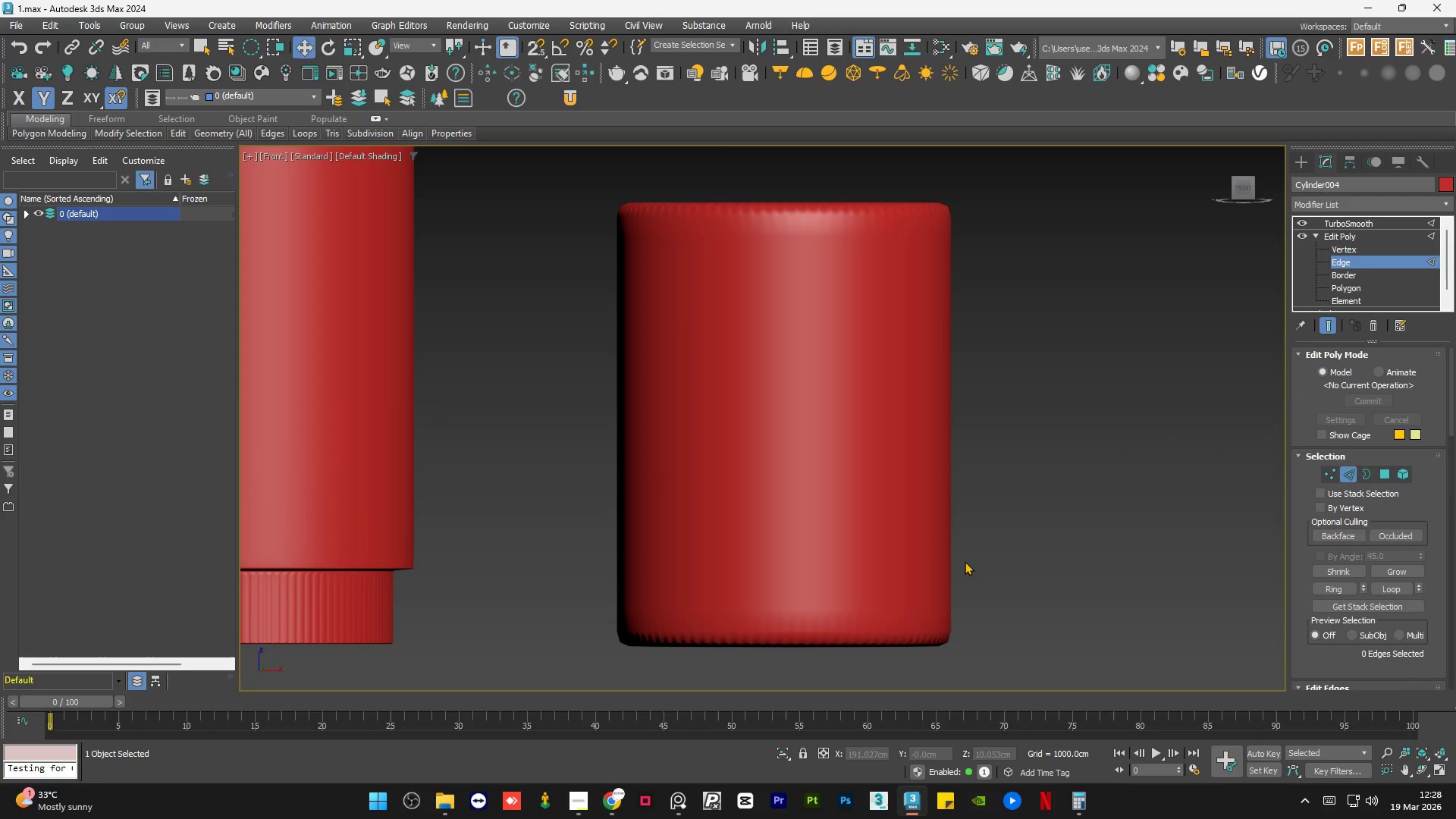 
left_click([1326, 322])
 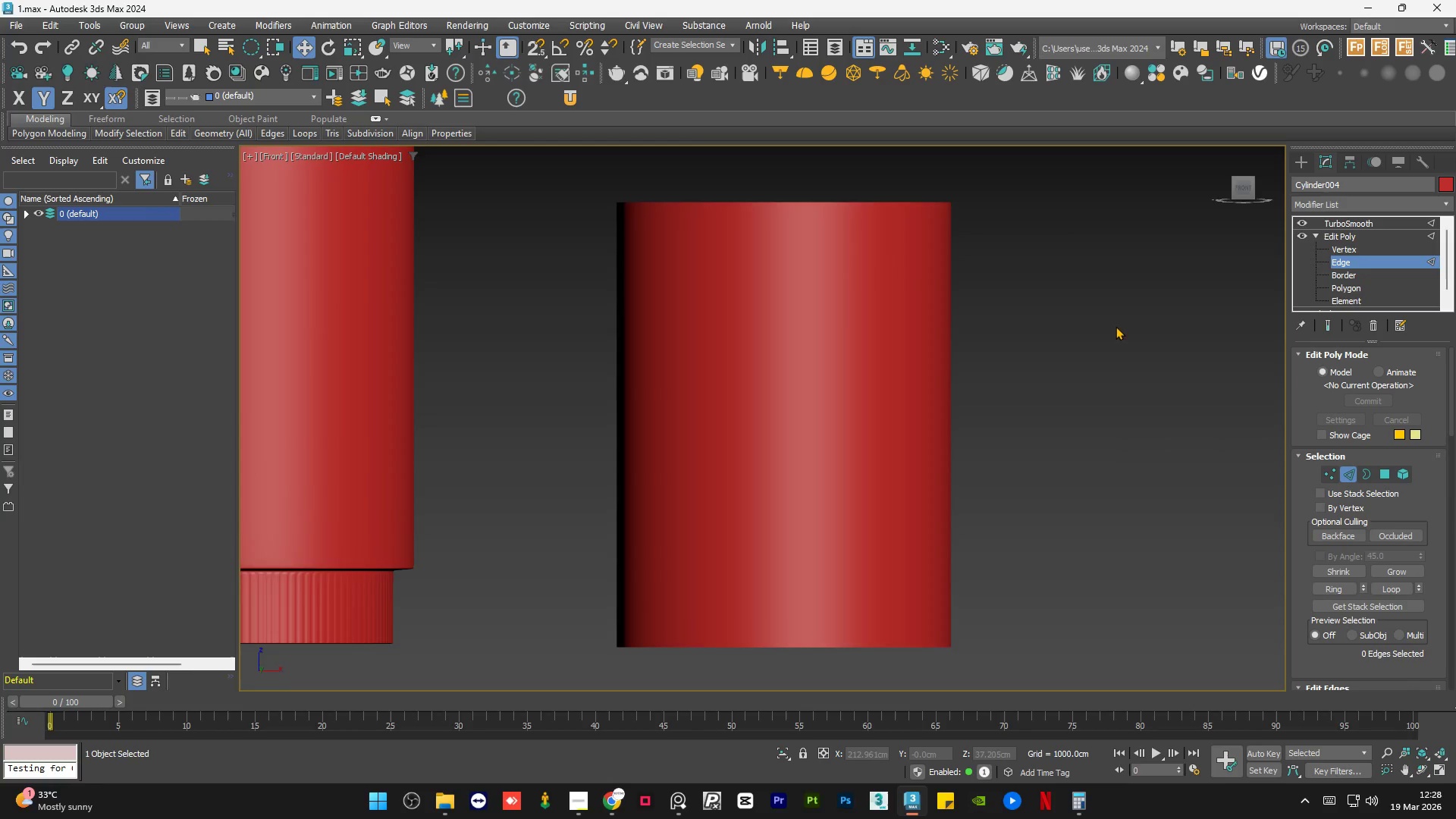 
key(F4)
 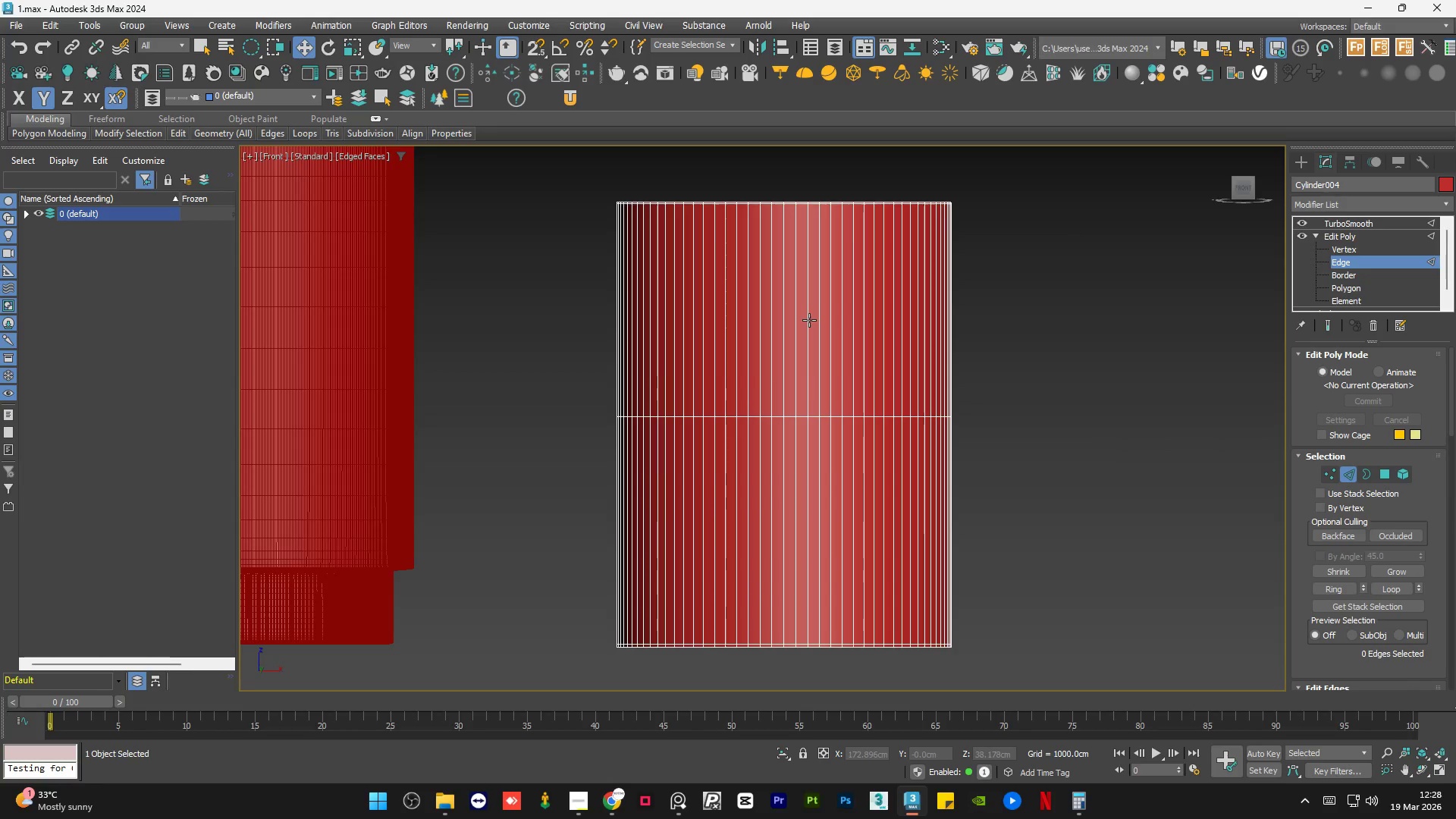 
scroll: coordinate [799, 369], scroll_direction: down, amount: 1.0
 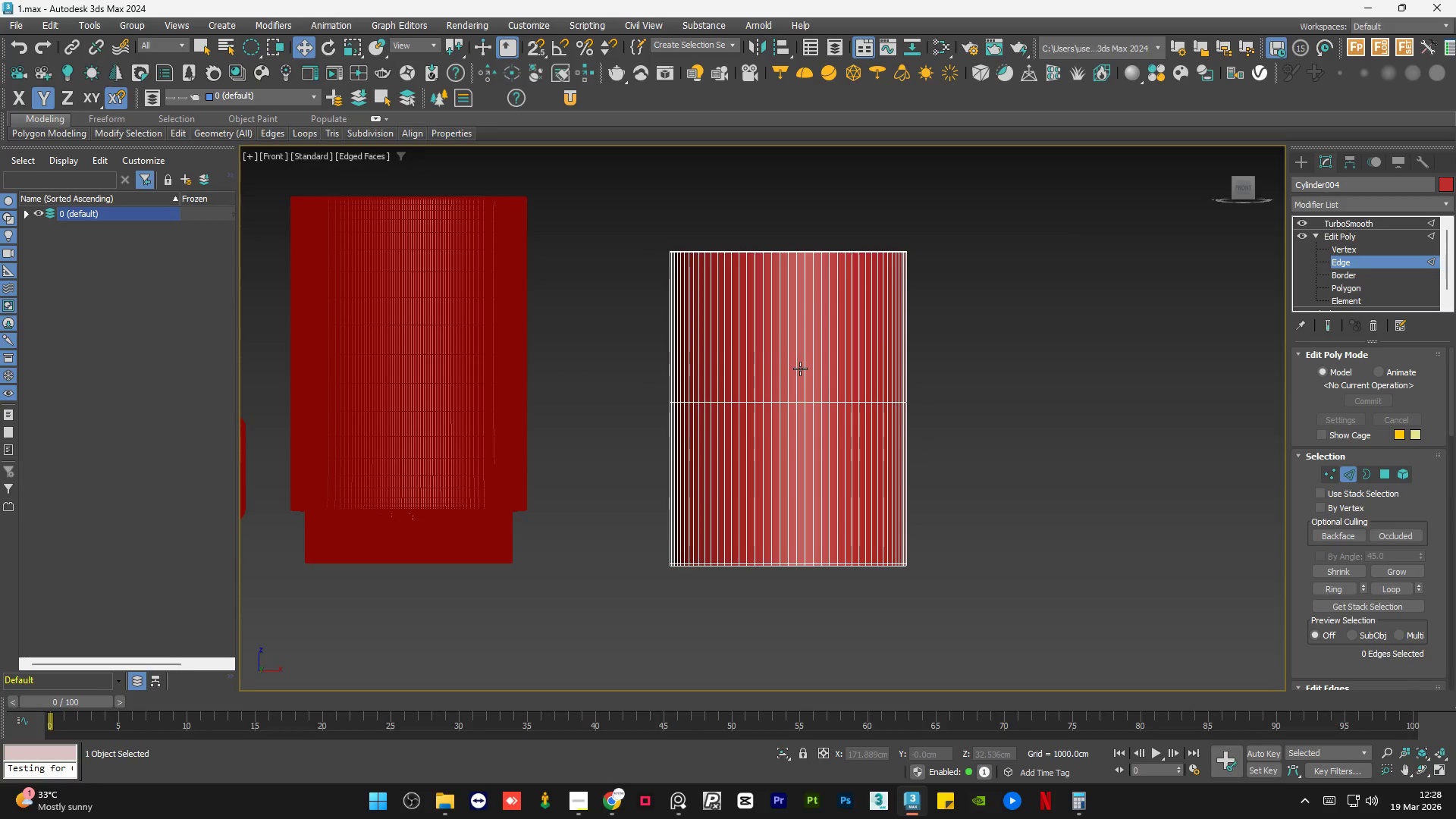 
hold_key(key=AltLeft, duration=0.64)
 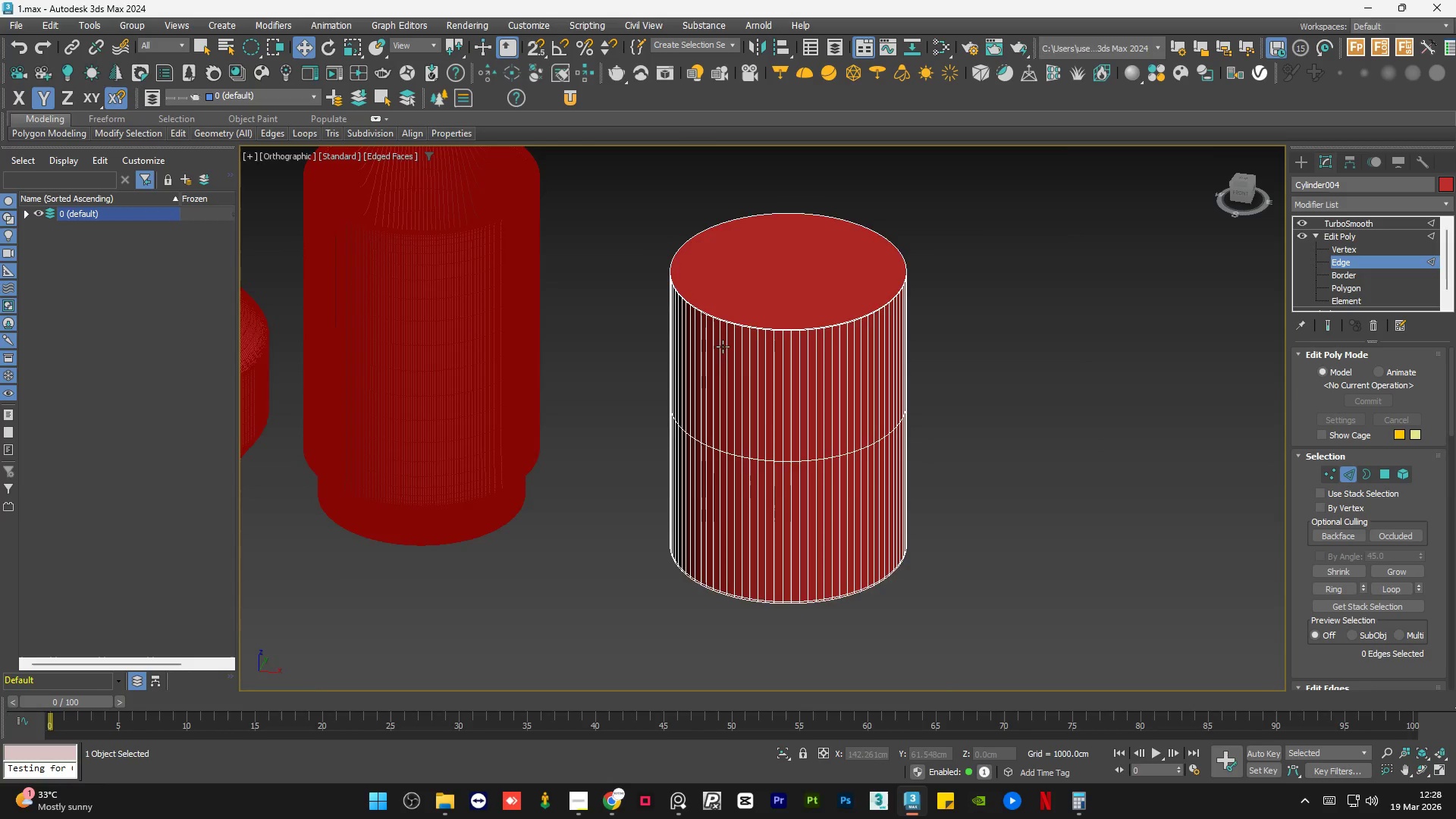 
scroll: coordinate [722, 261], scroll_direction: up, amount: 9.0
 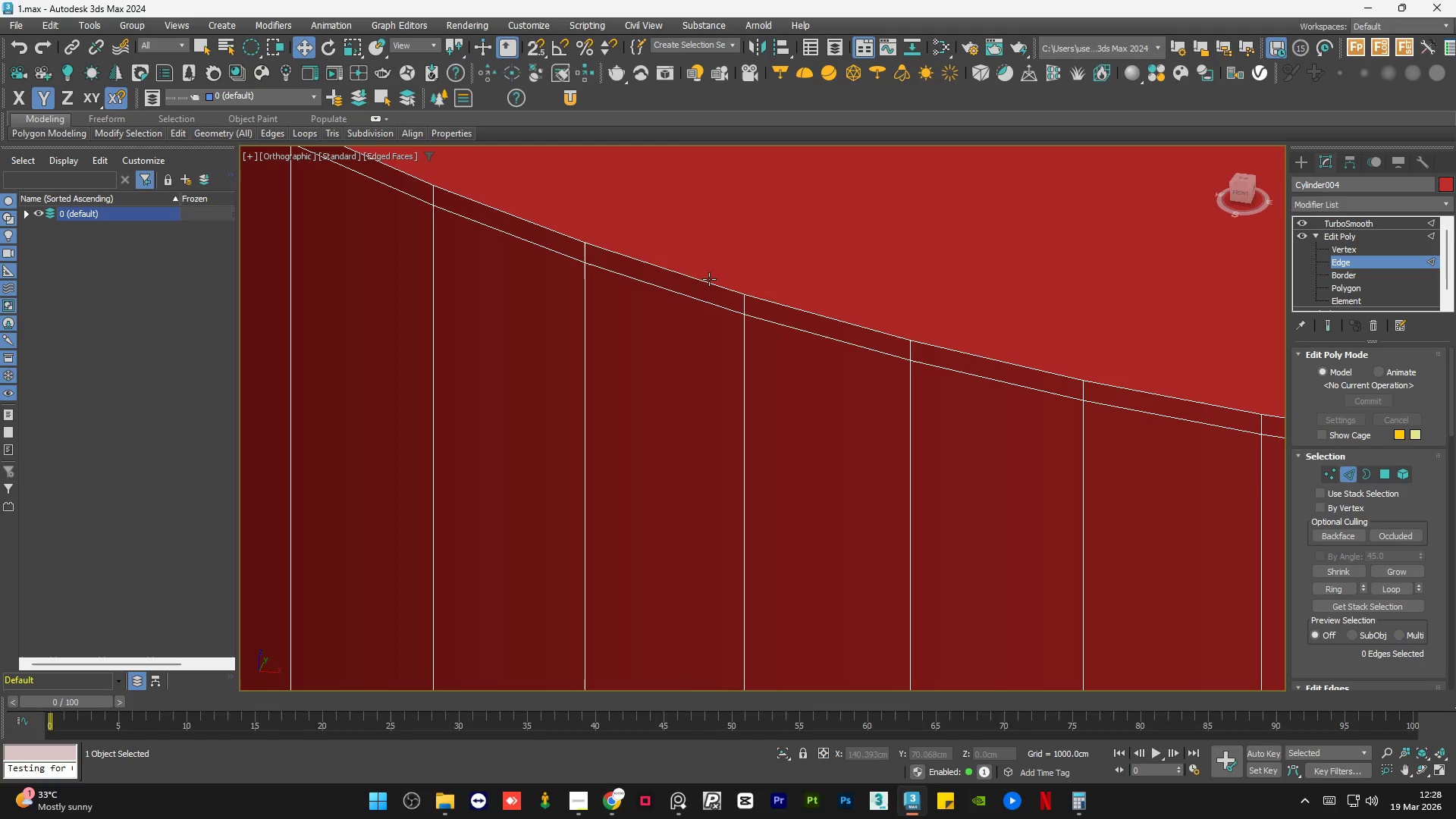 
double_click([709, 279])
 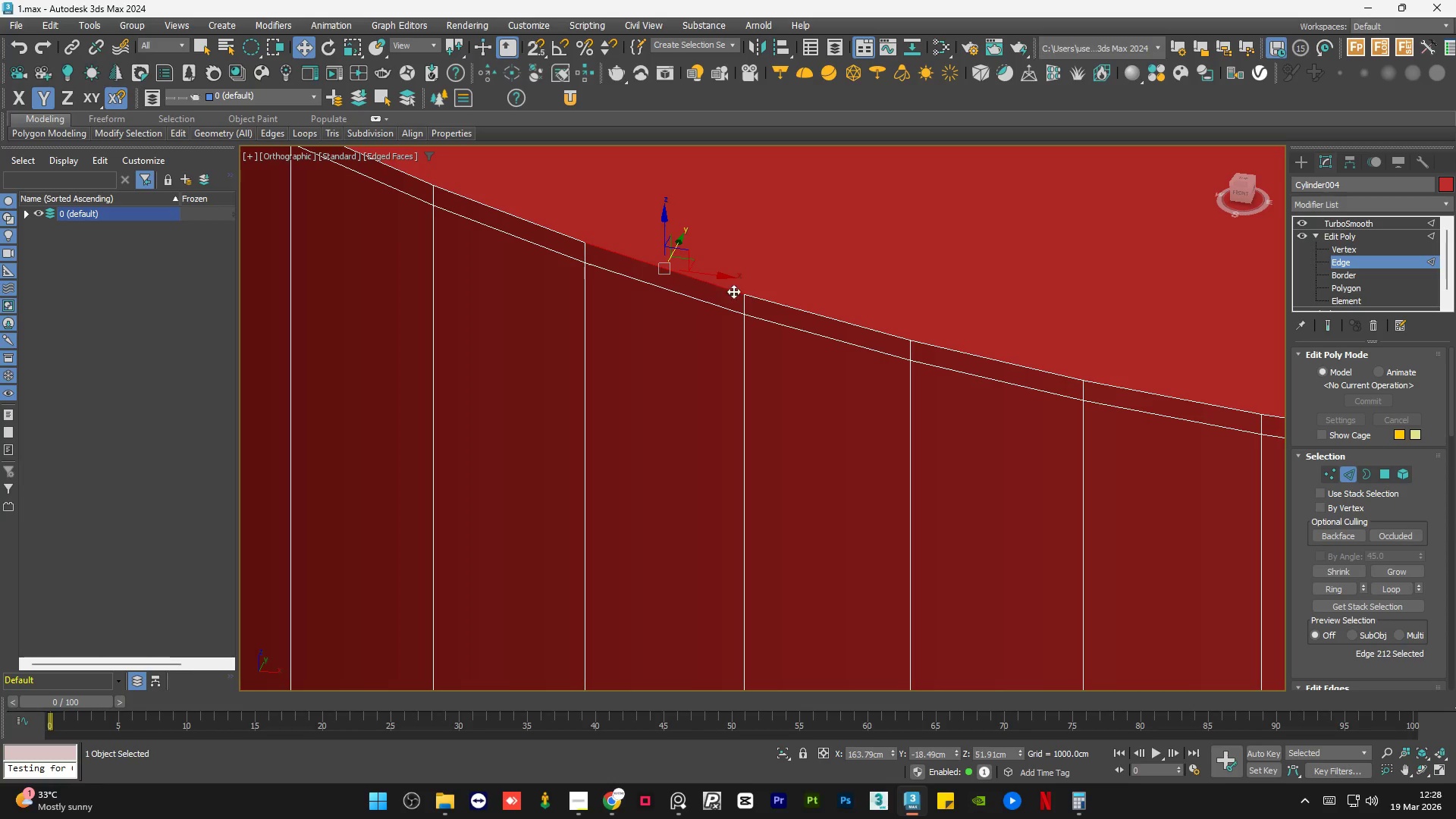 
key(Control+ControlLeft)
 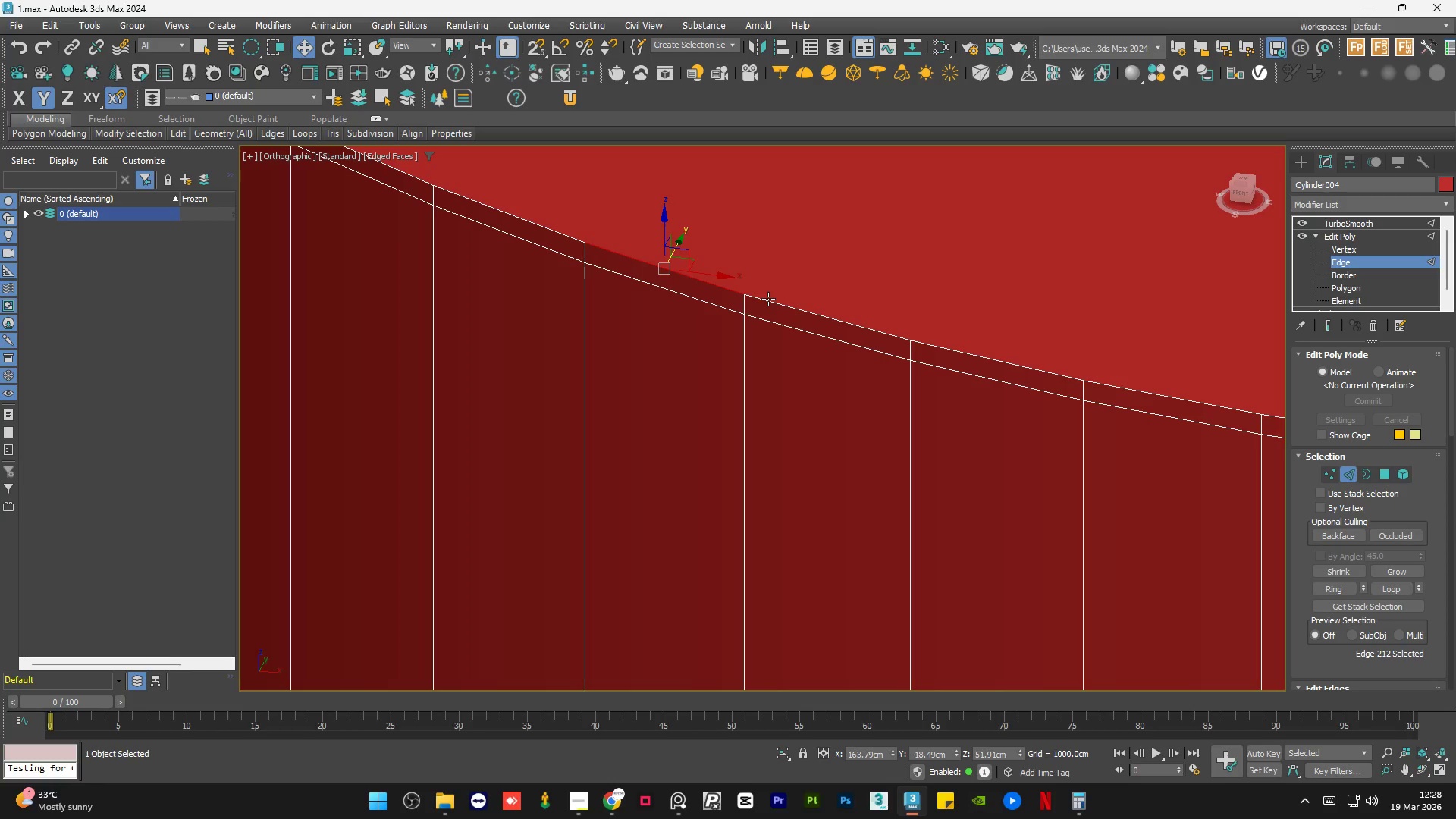 
double_click([765, 300])
 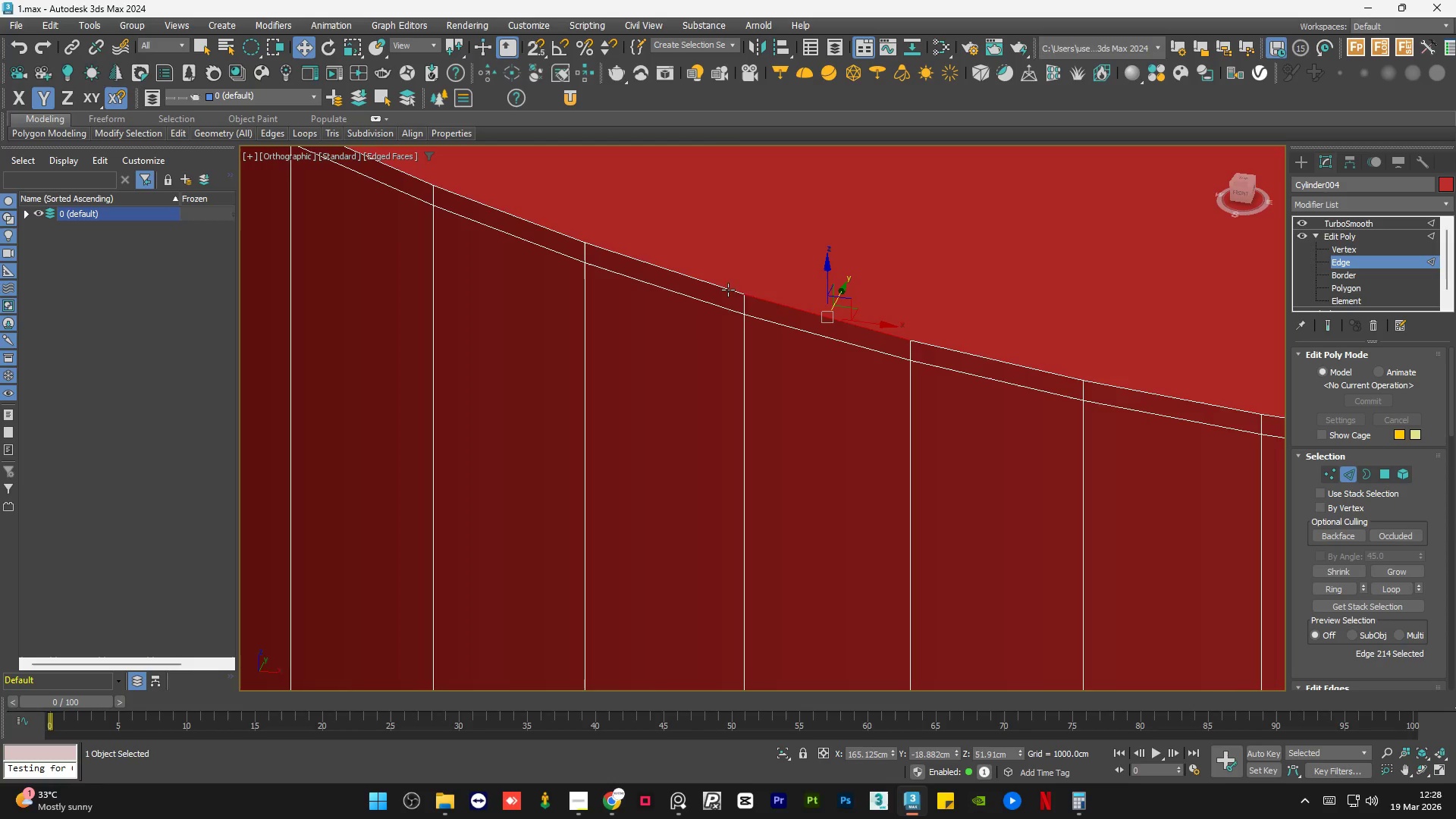 
hold_key(key=AltLeft, duration=0.62)
 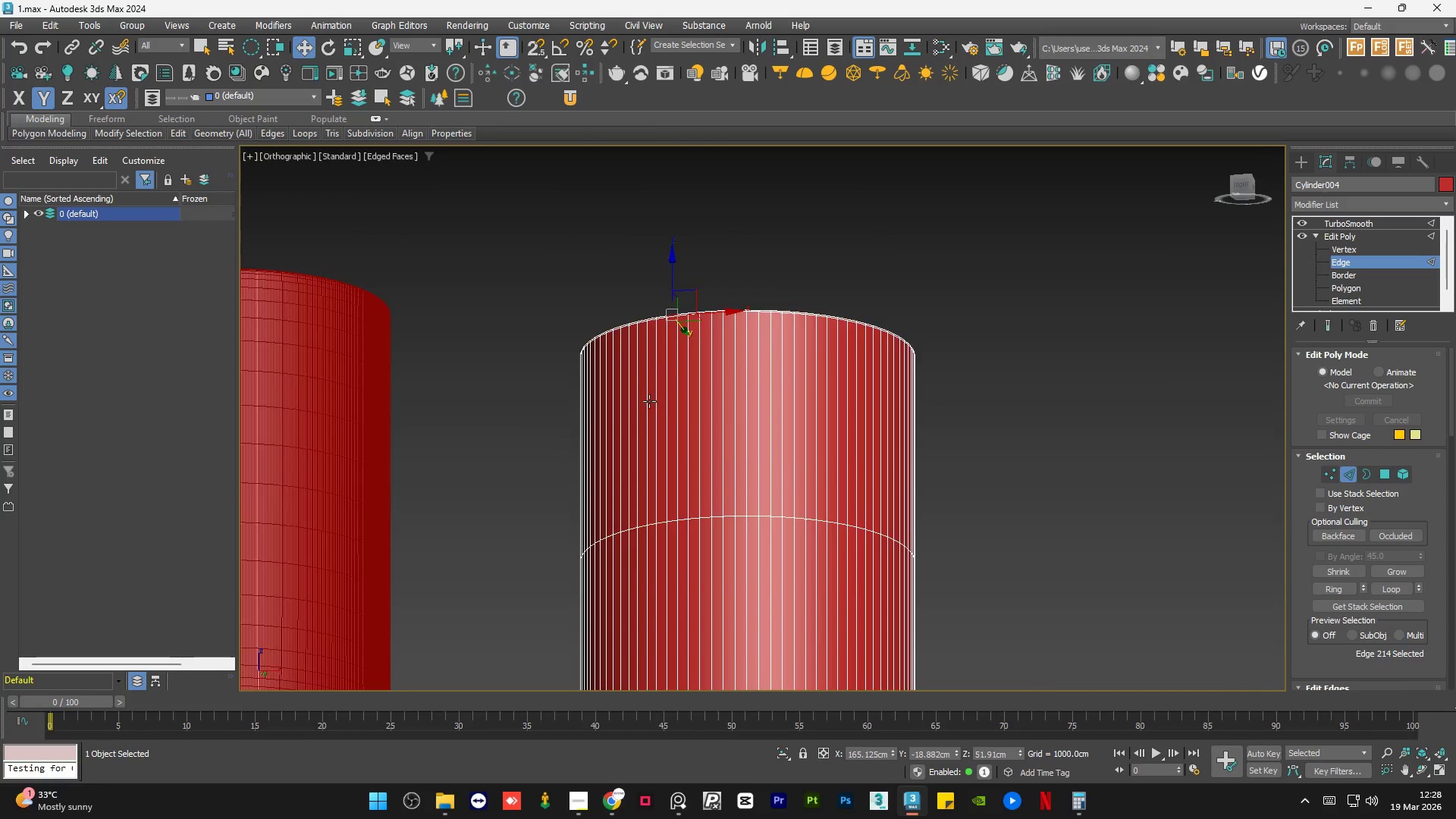 
scroll: coordinate [659, 328], scroll_direction: down, amount: 8.0
 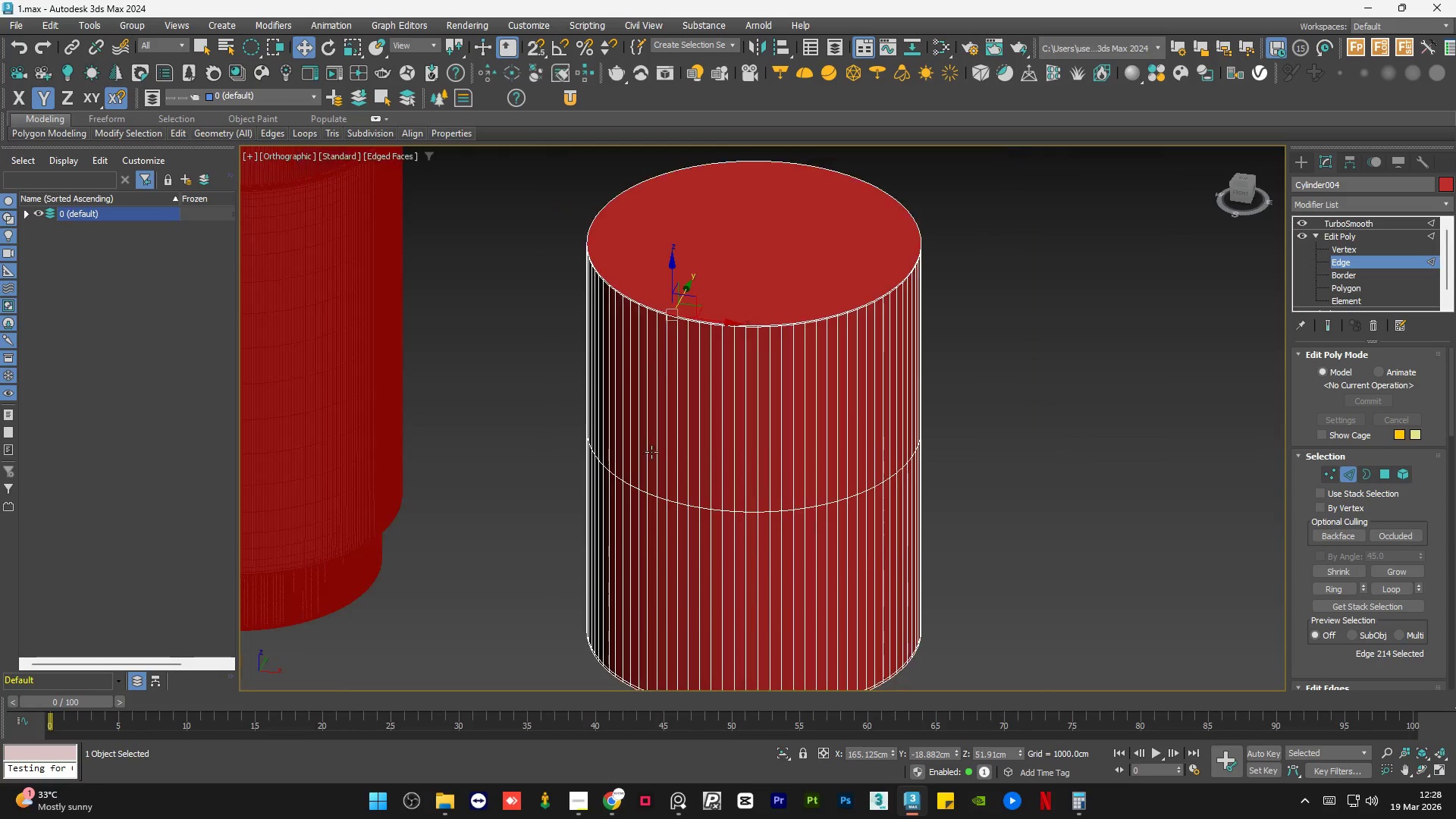 
scroll: coordinate [816, 507], scroll_direction: up, amount: 7.0
 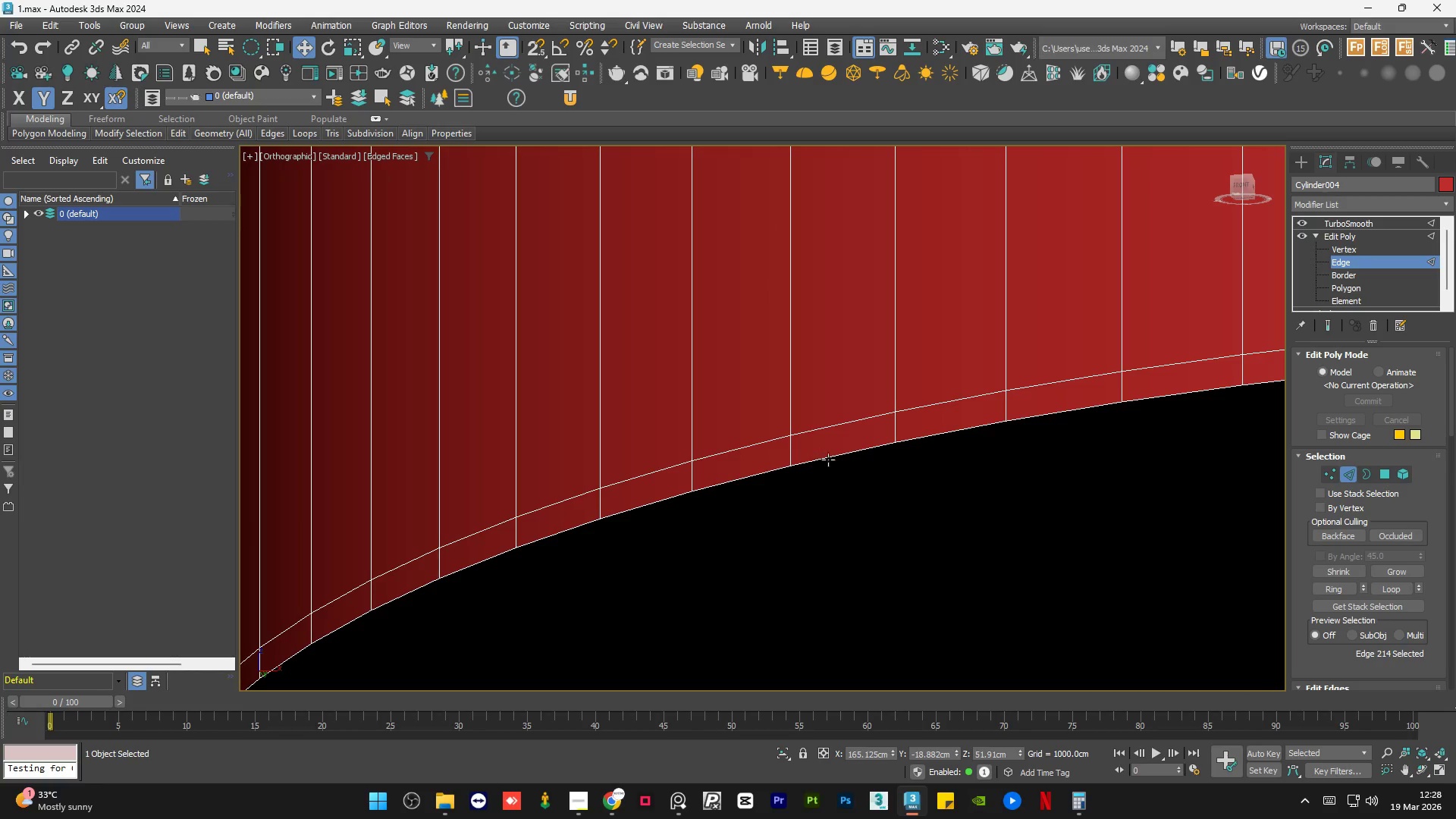 
left_click([827, 463])
 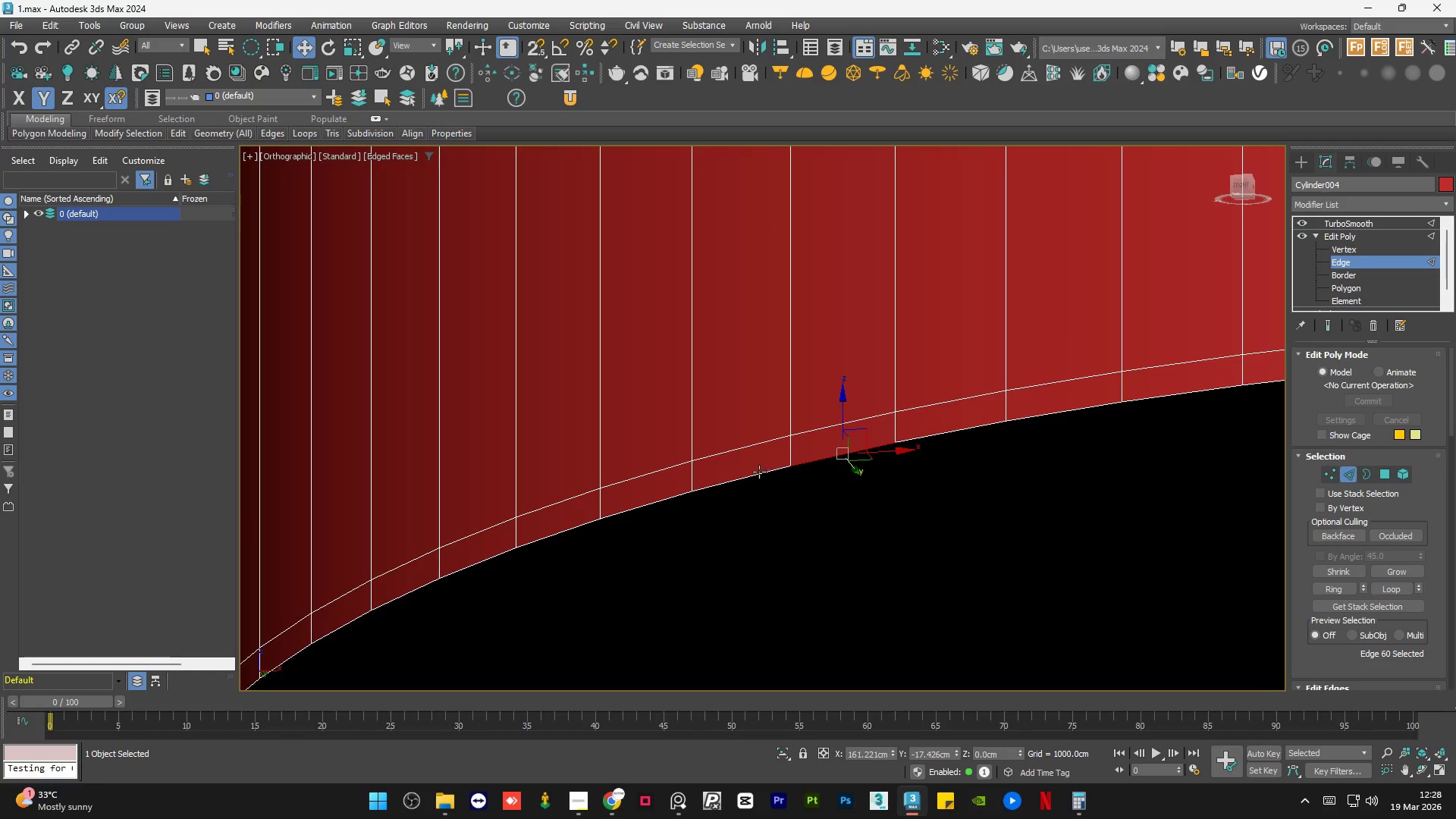 
double_click([756, 474])
 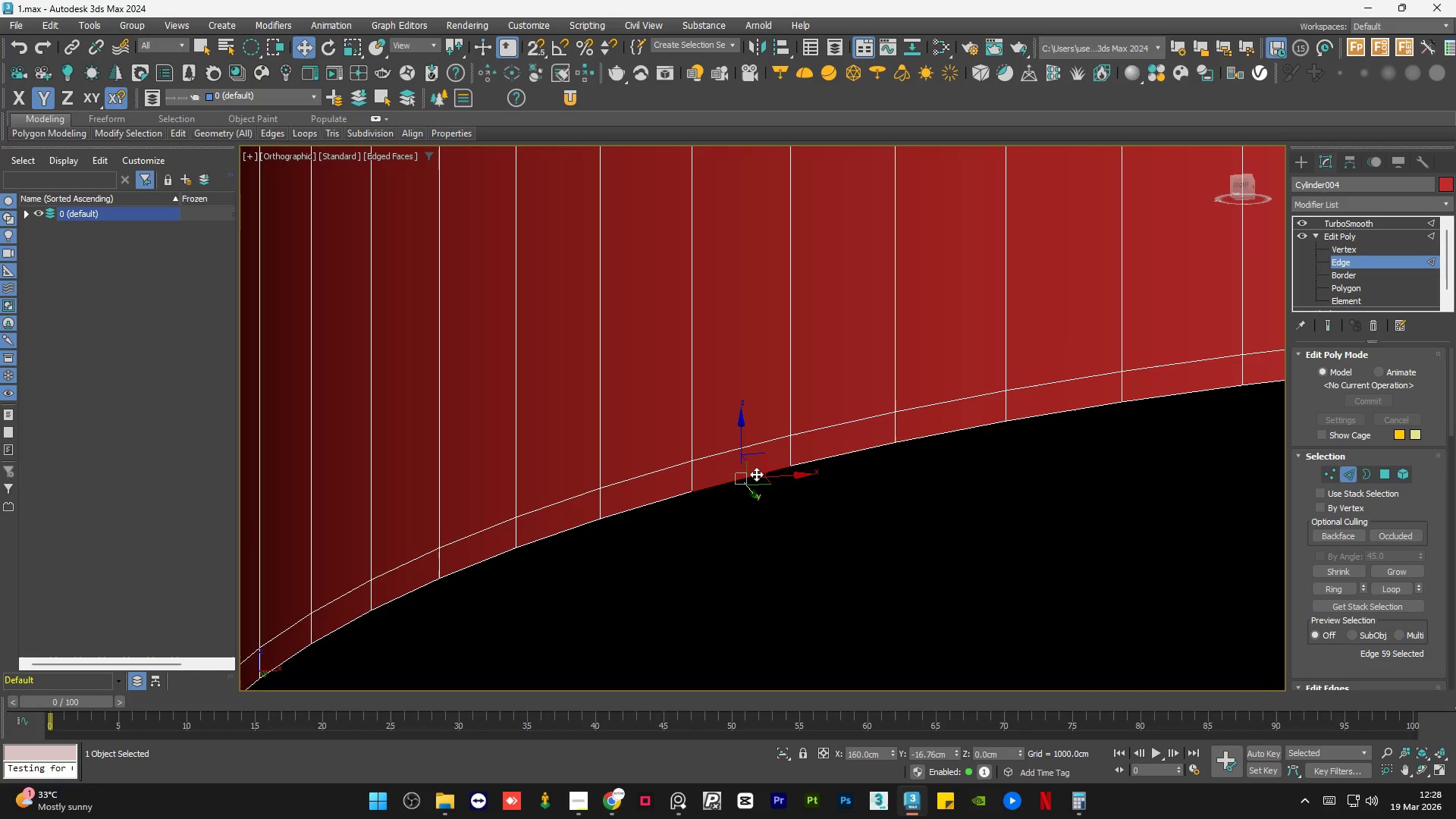 
hold_key(key=ControlLeft, duration=1.5)
left_click([838, 456])
 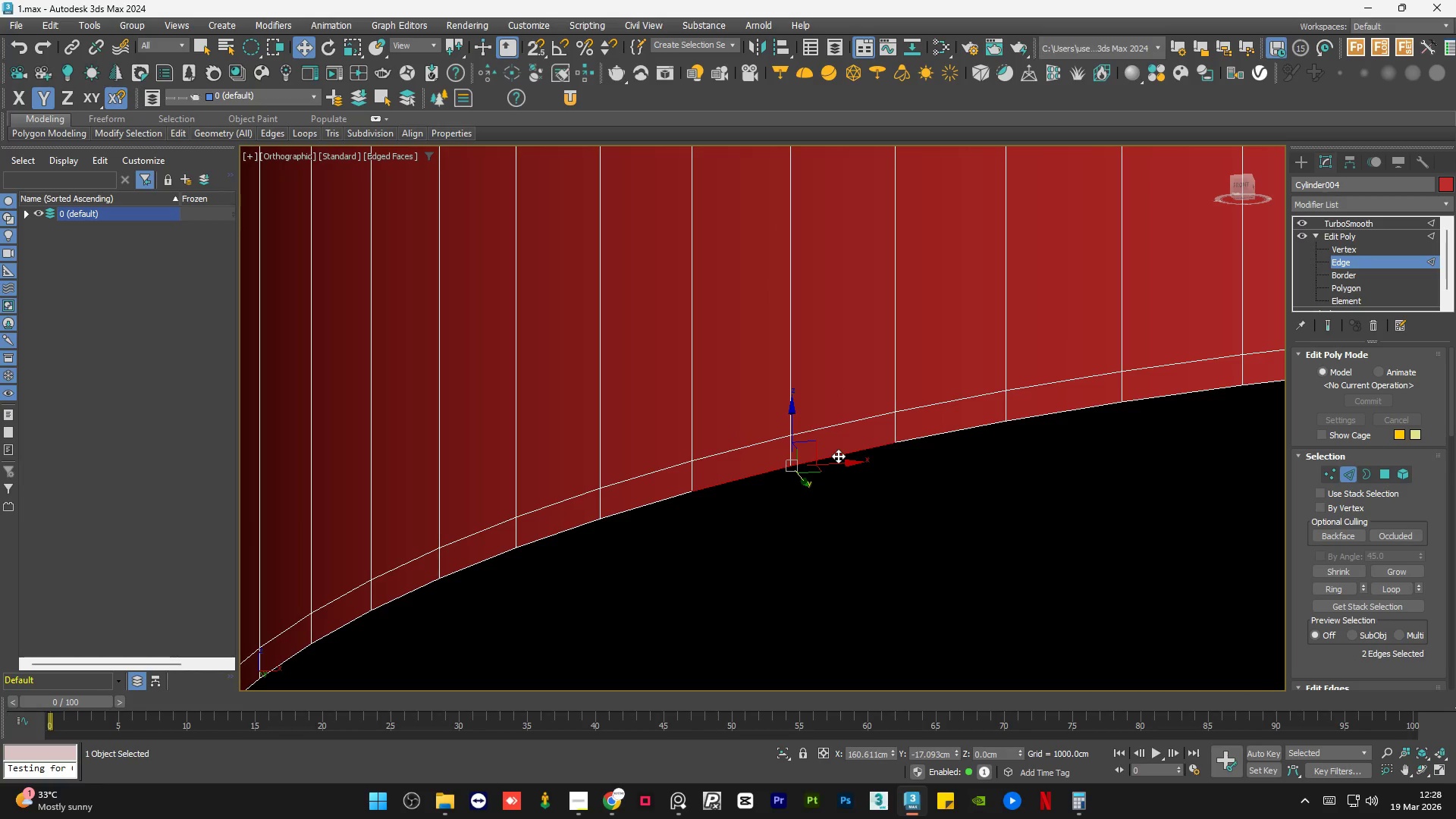 
double_click([838, 456])
 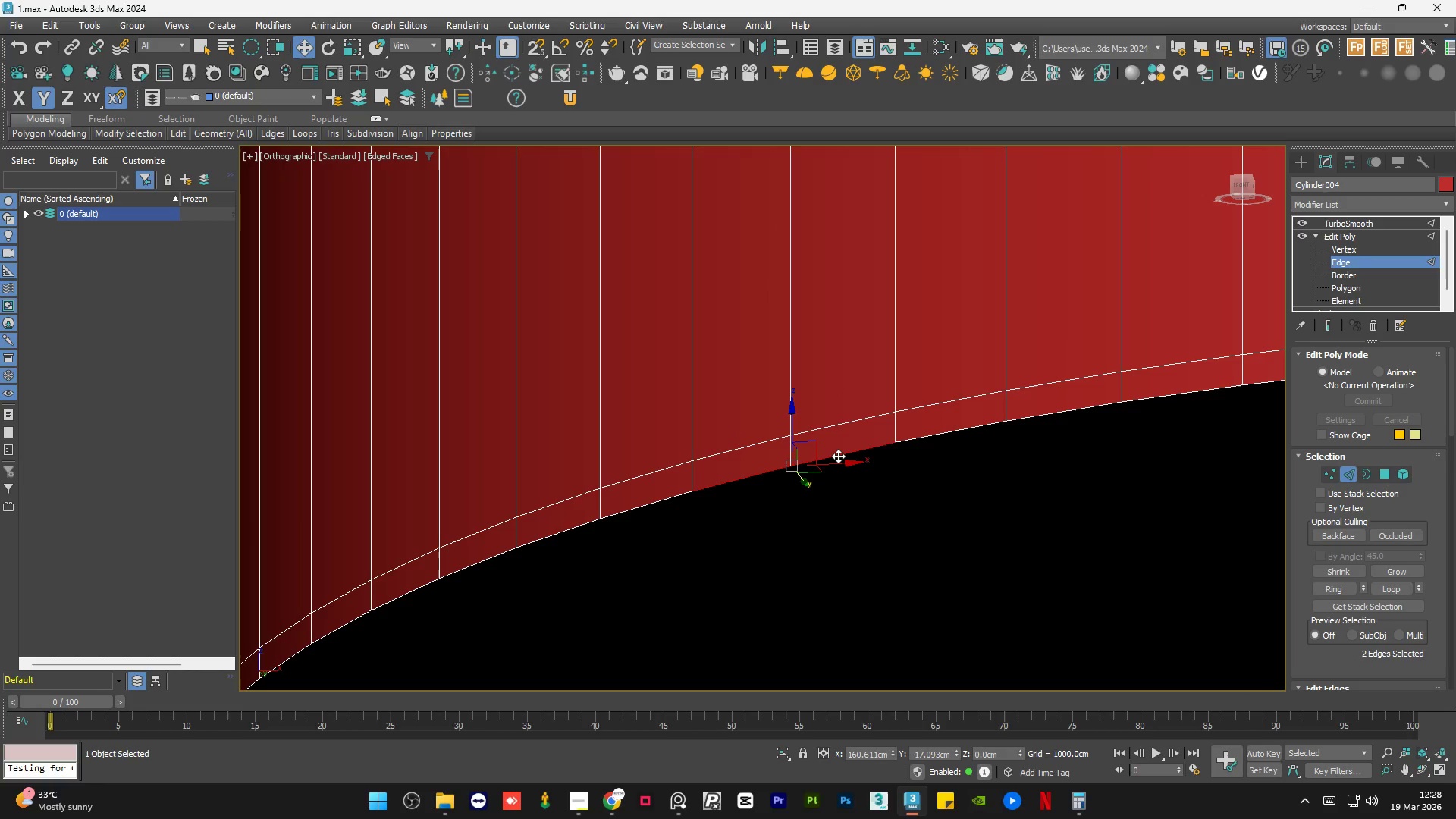 
triple_click([838, 456])
 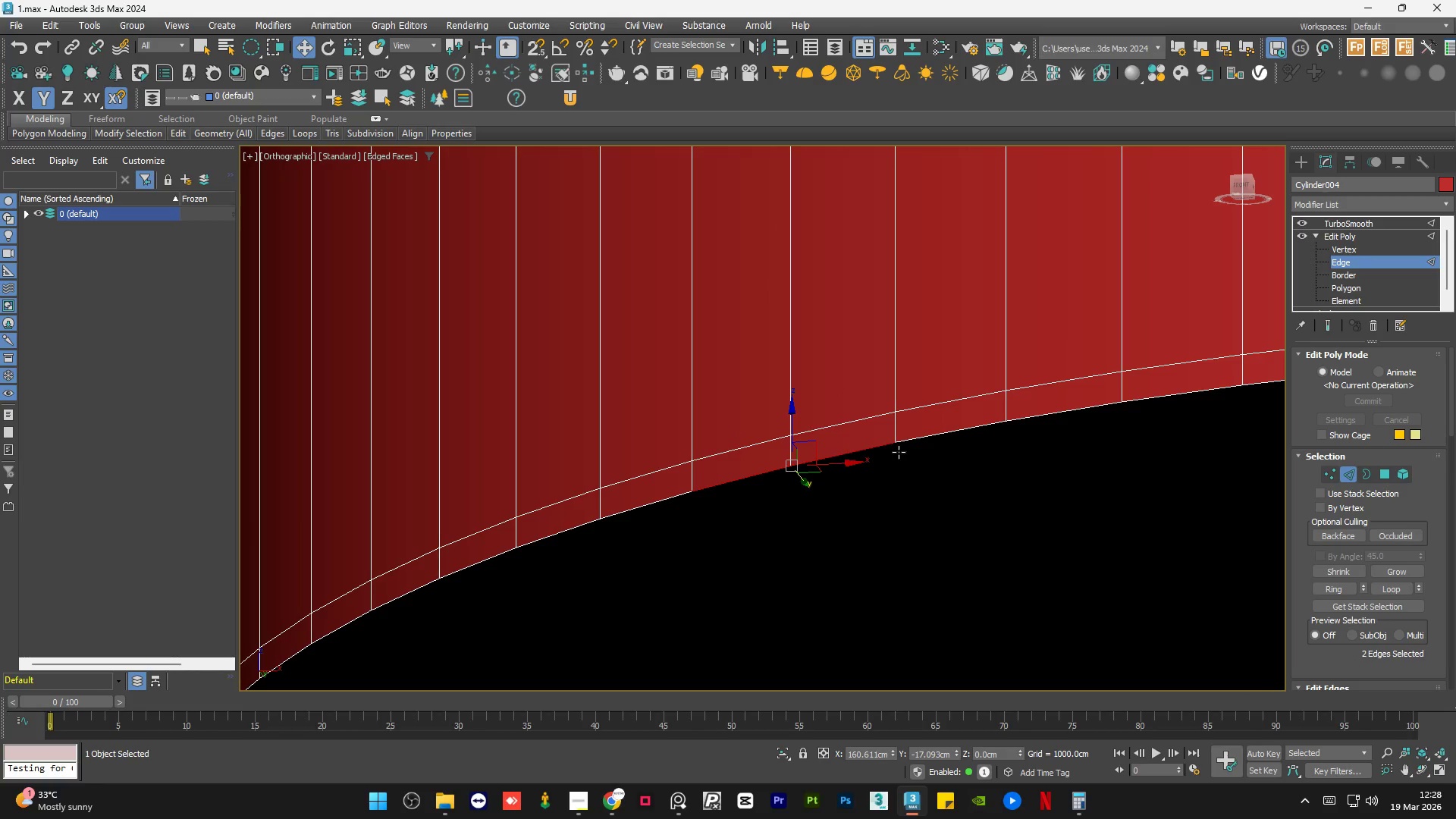 
hold_key(key=ControlLeft, duration=1.16)
left_click([915, 436])
 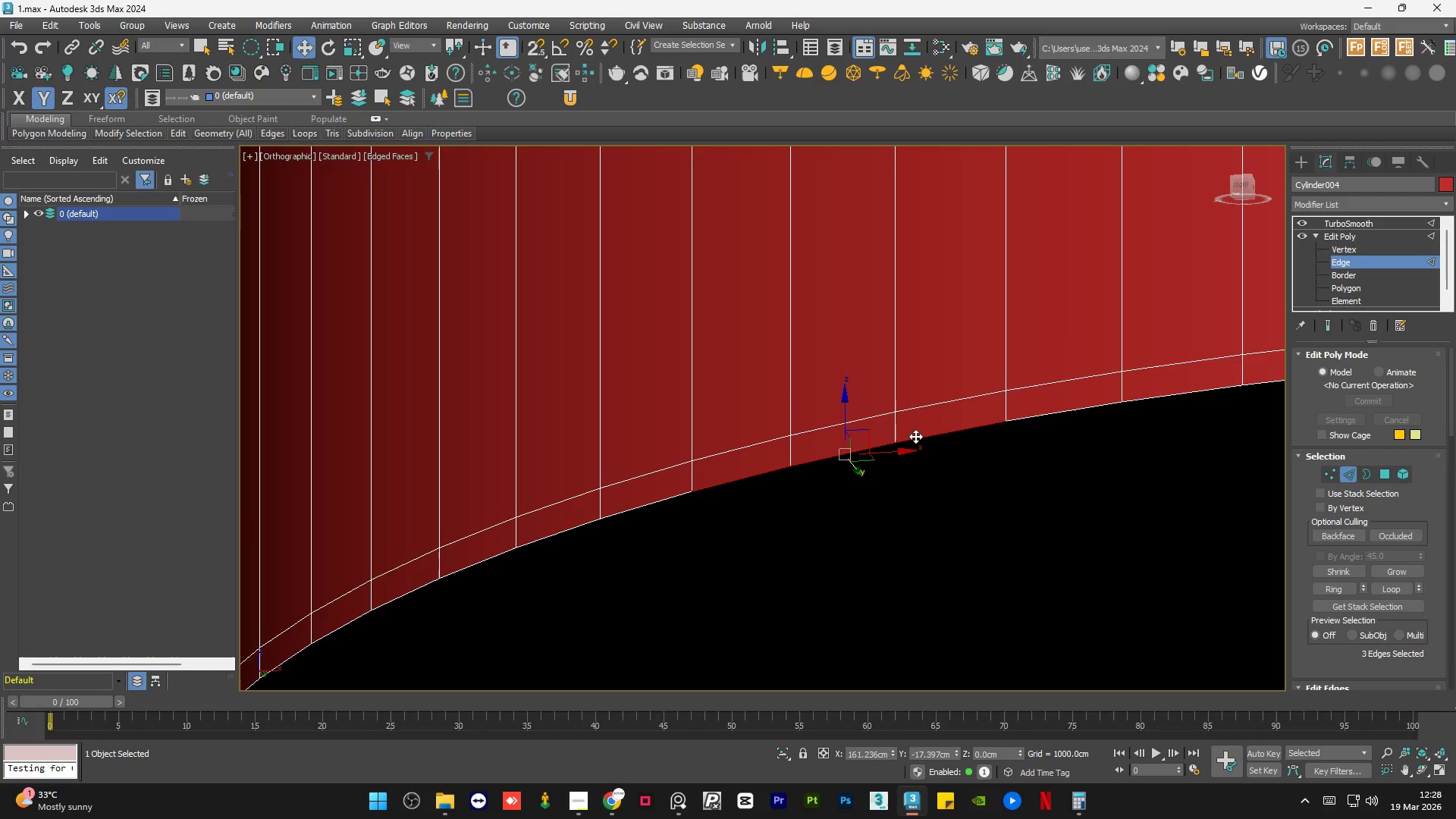 
double_click([915, 436])
 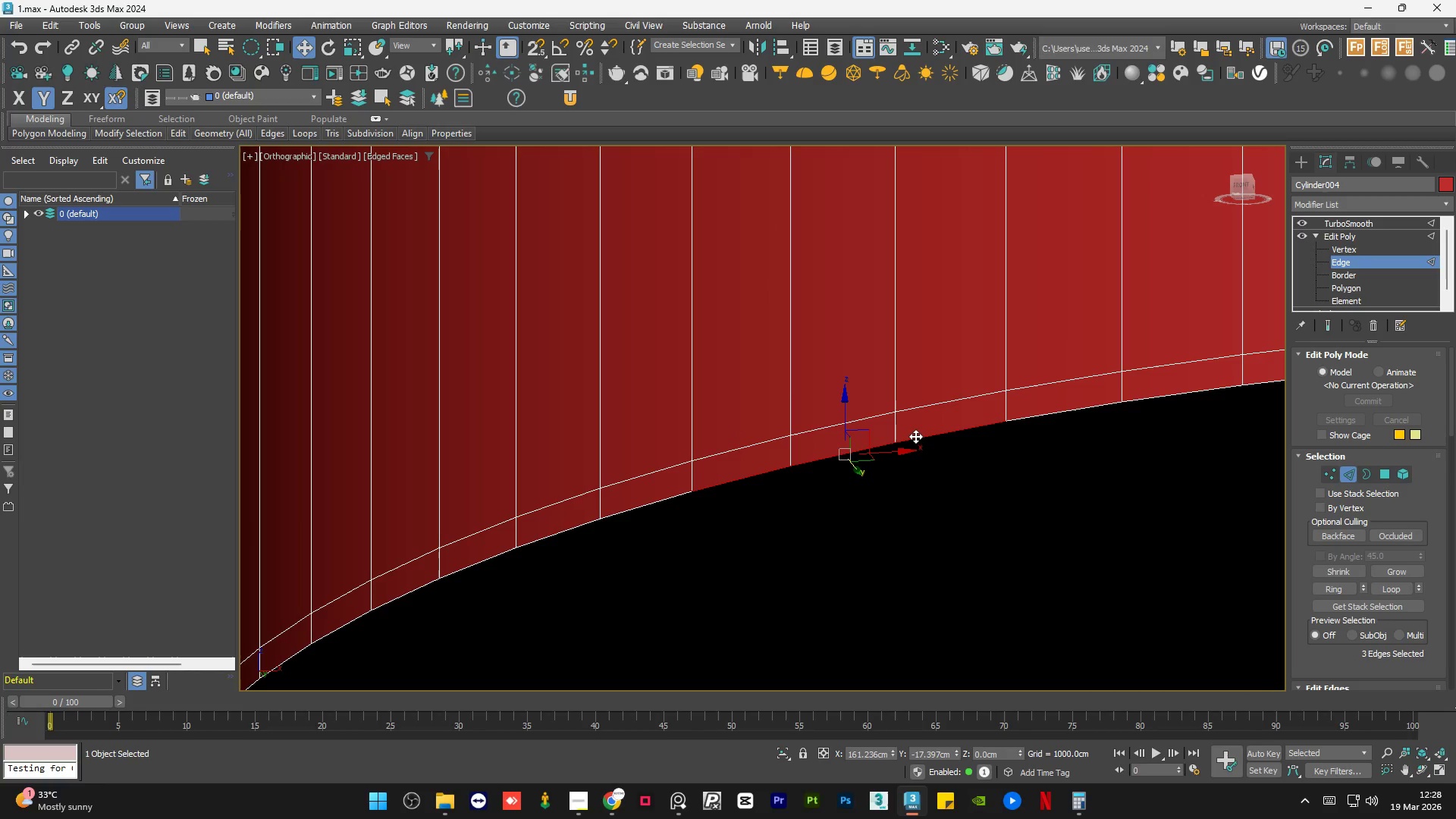 
triple_click([915, 436])
 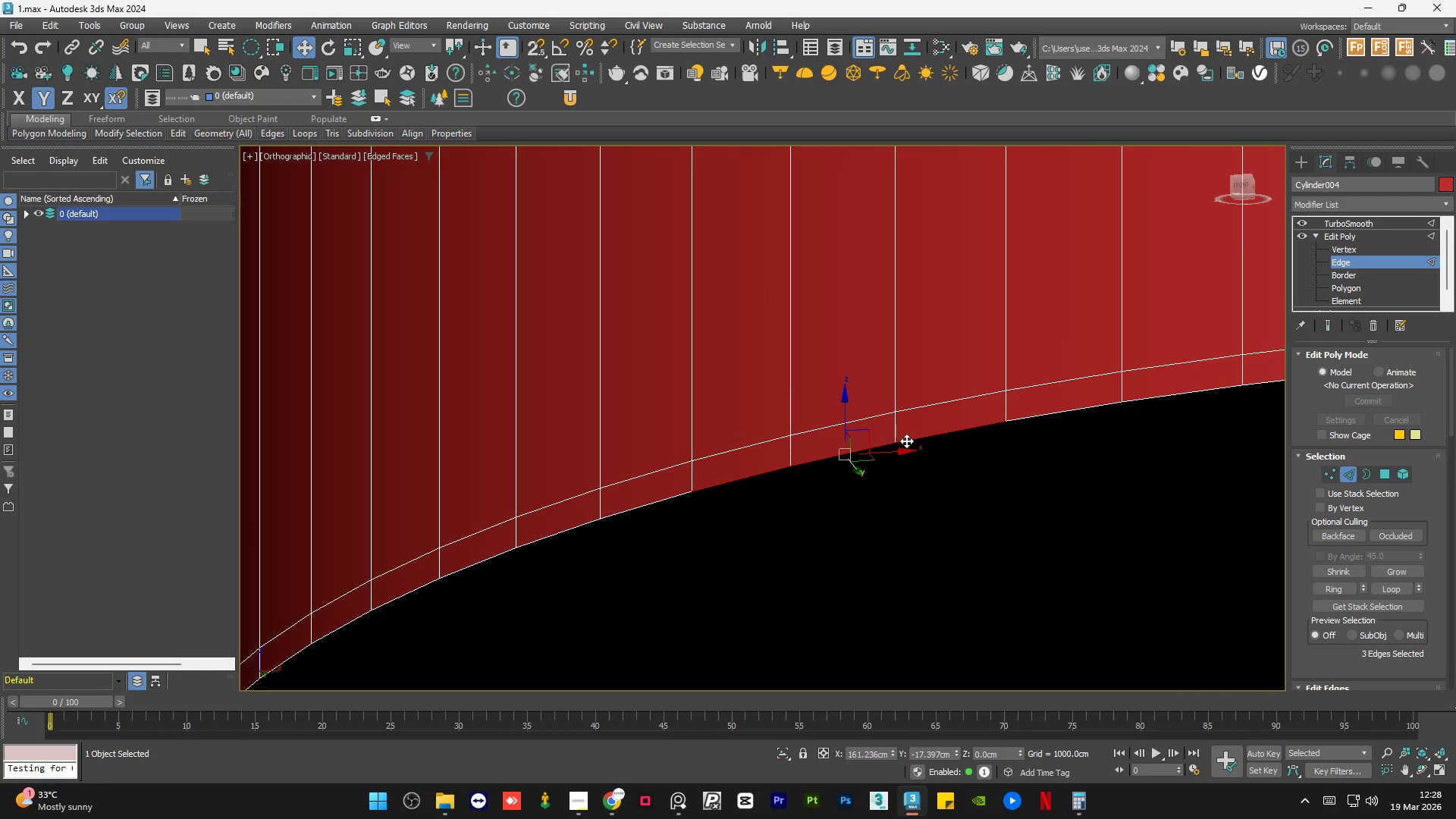 
scroll: coordinate [613, 474], scroll_direction: down, amount: 5.0
 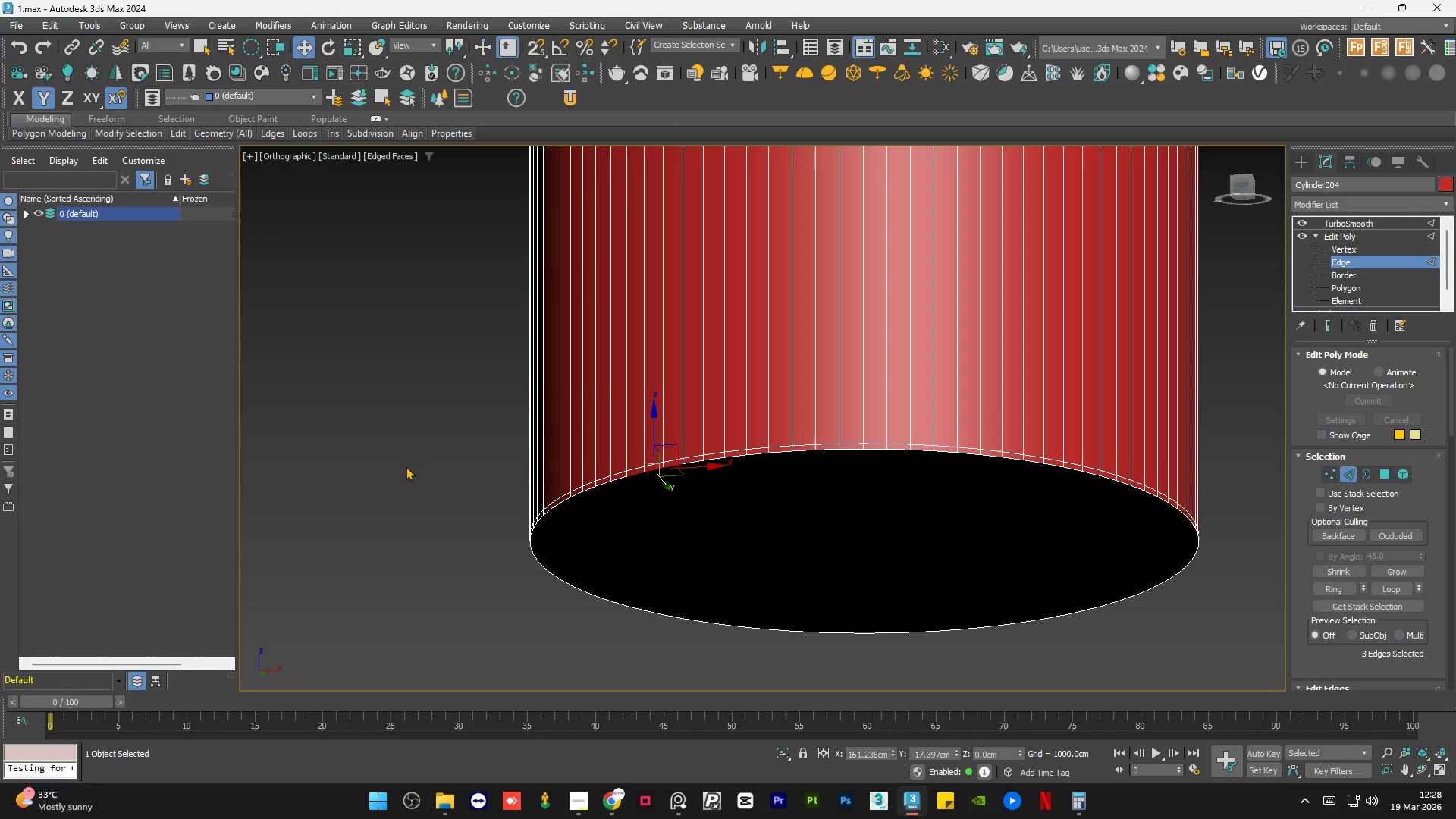 
left_click([496, 453])
 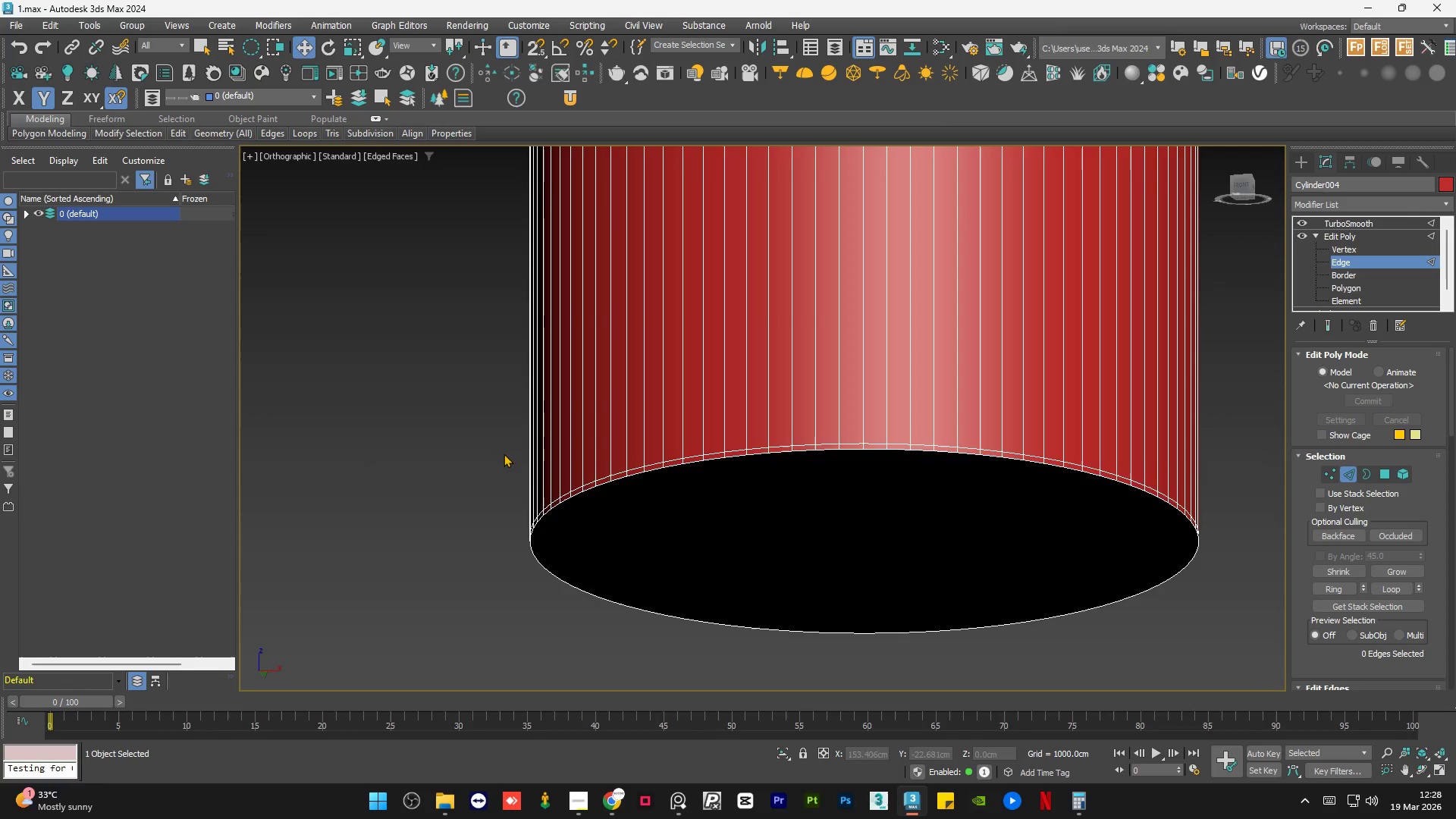 
key(Alt+AltLeft)
 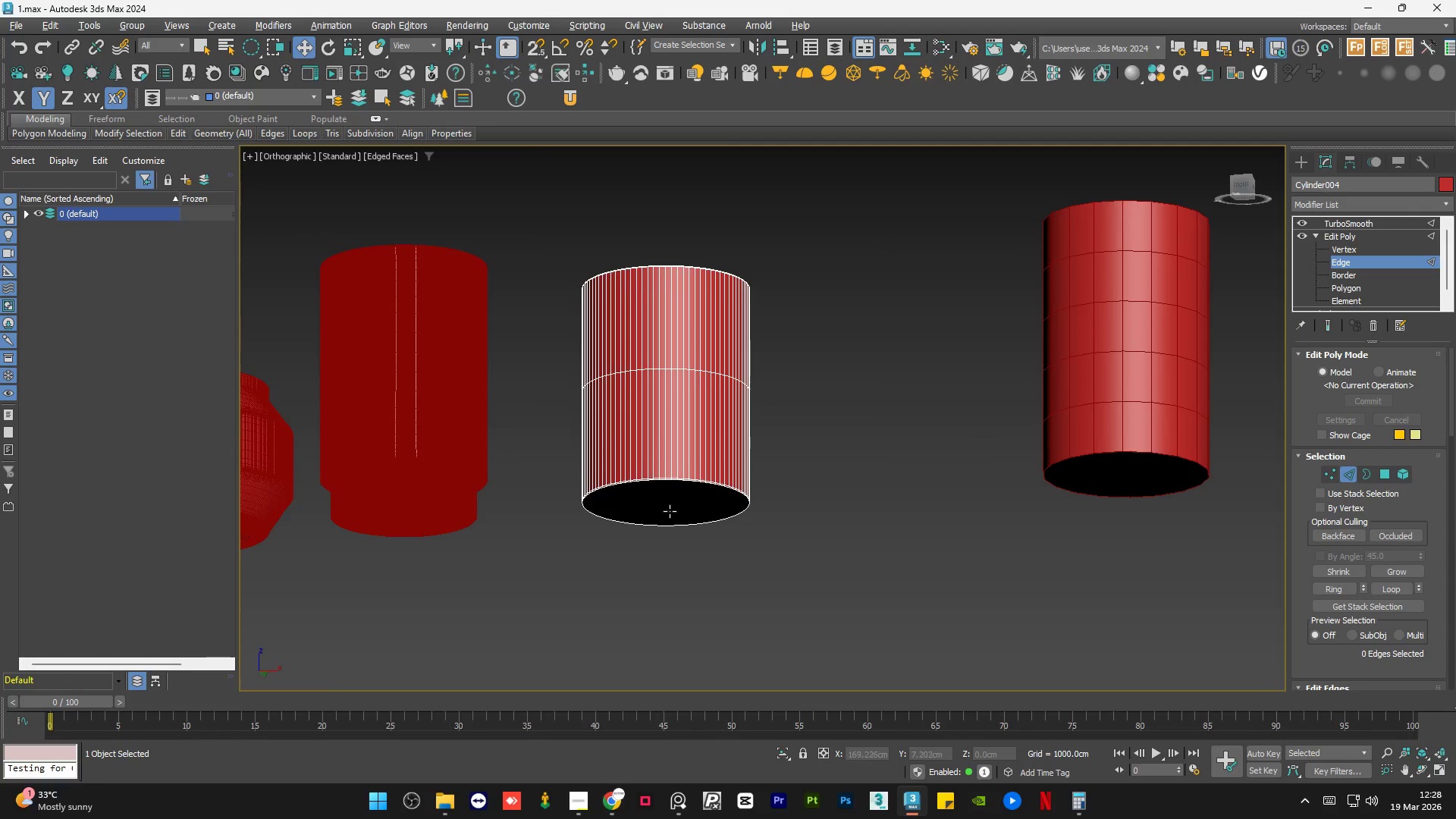 
scroll: coordinate [637, 505], scroll_direction: down, amount: 4.0
 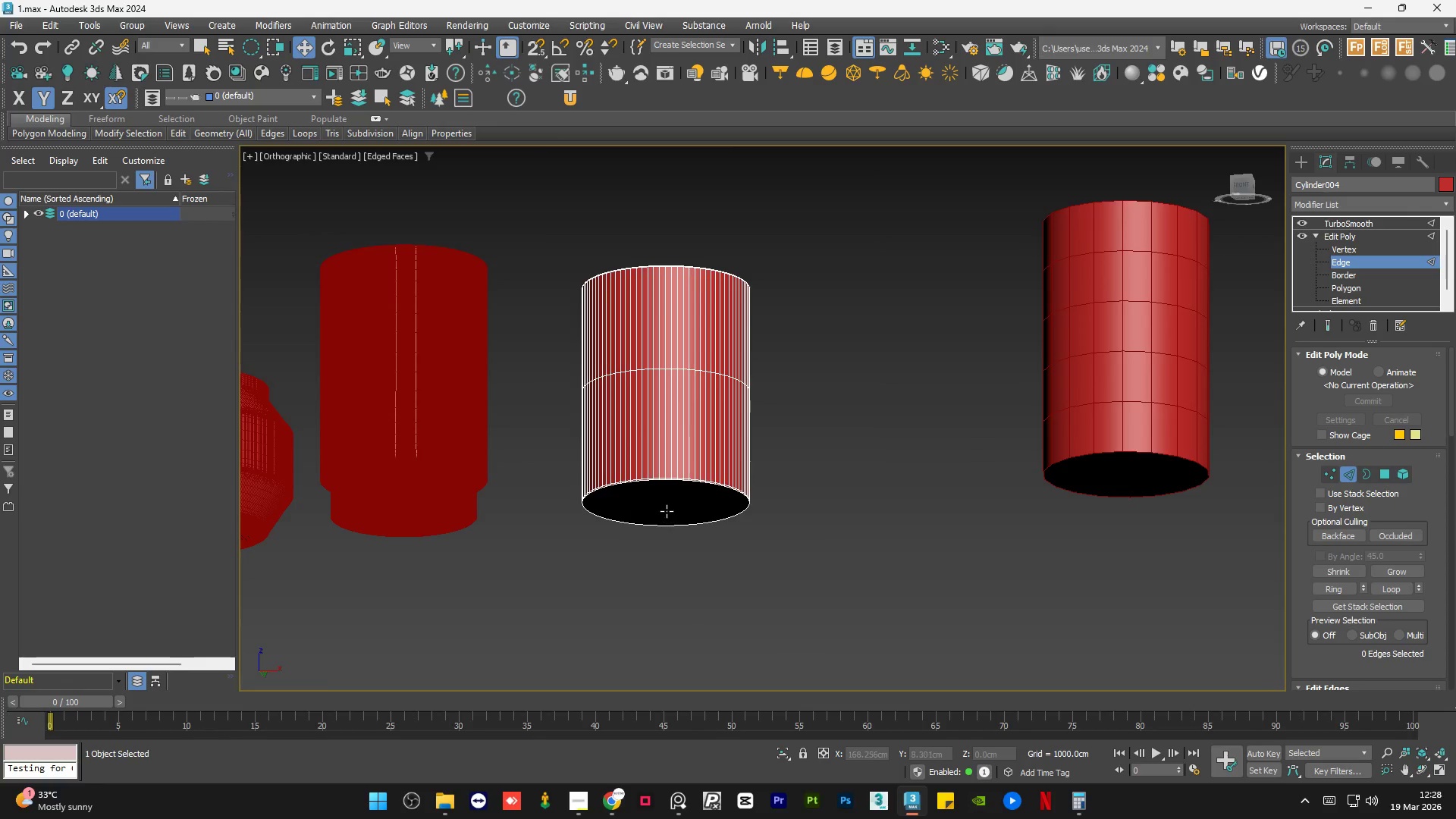 
hold_key(key=AltLeft, duration=0.84)
 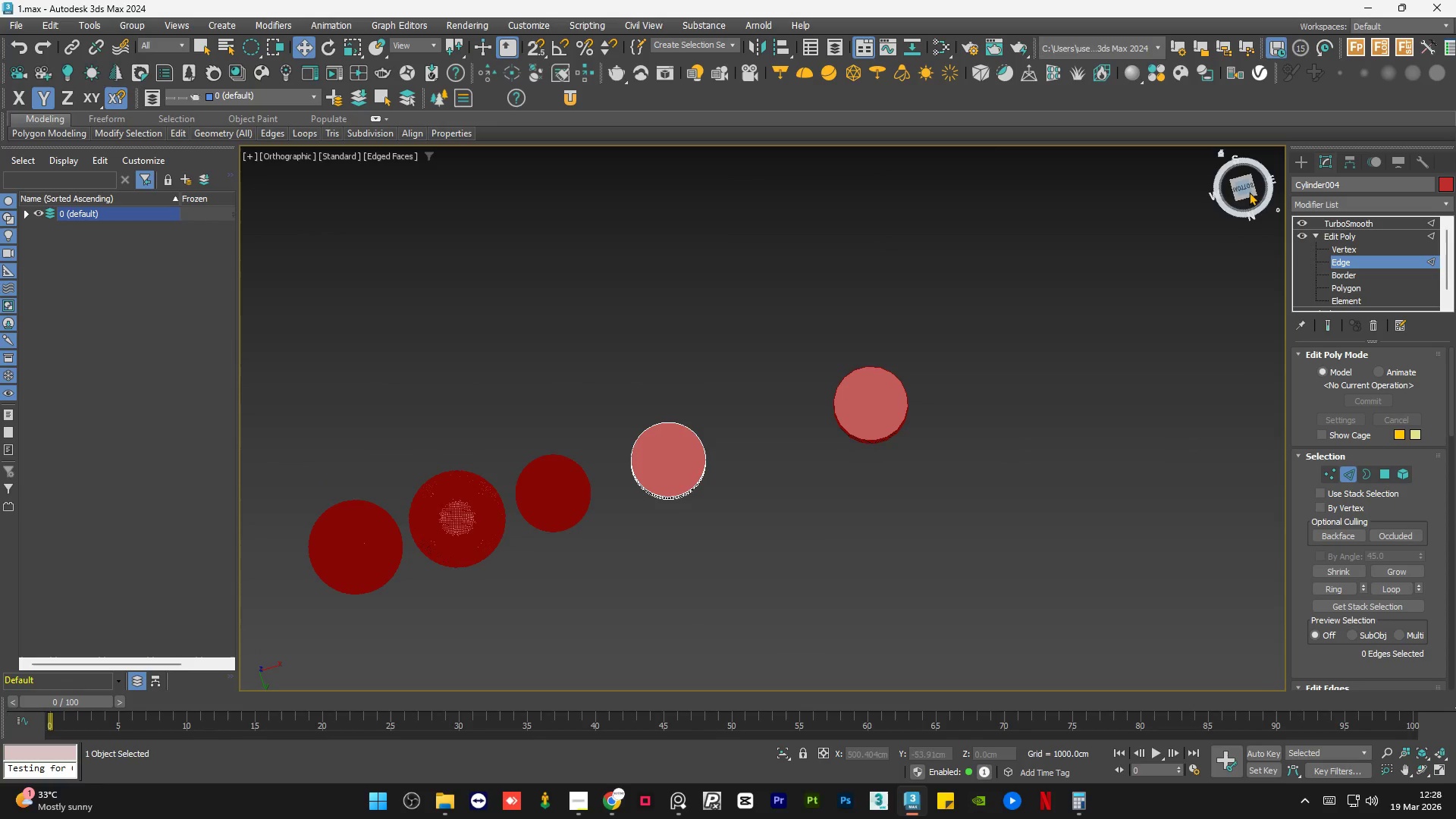 
scroll: coordinate [670, 513], scroll_direction: down, amount: 3.0
 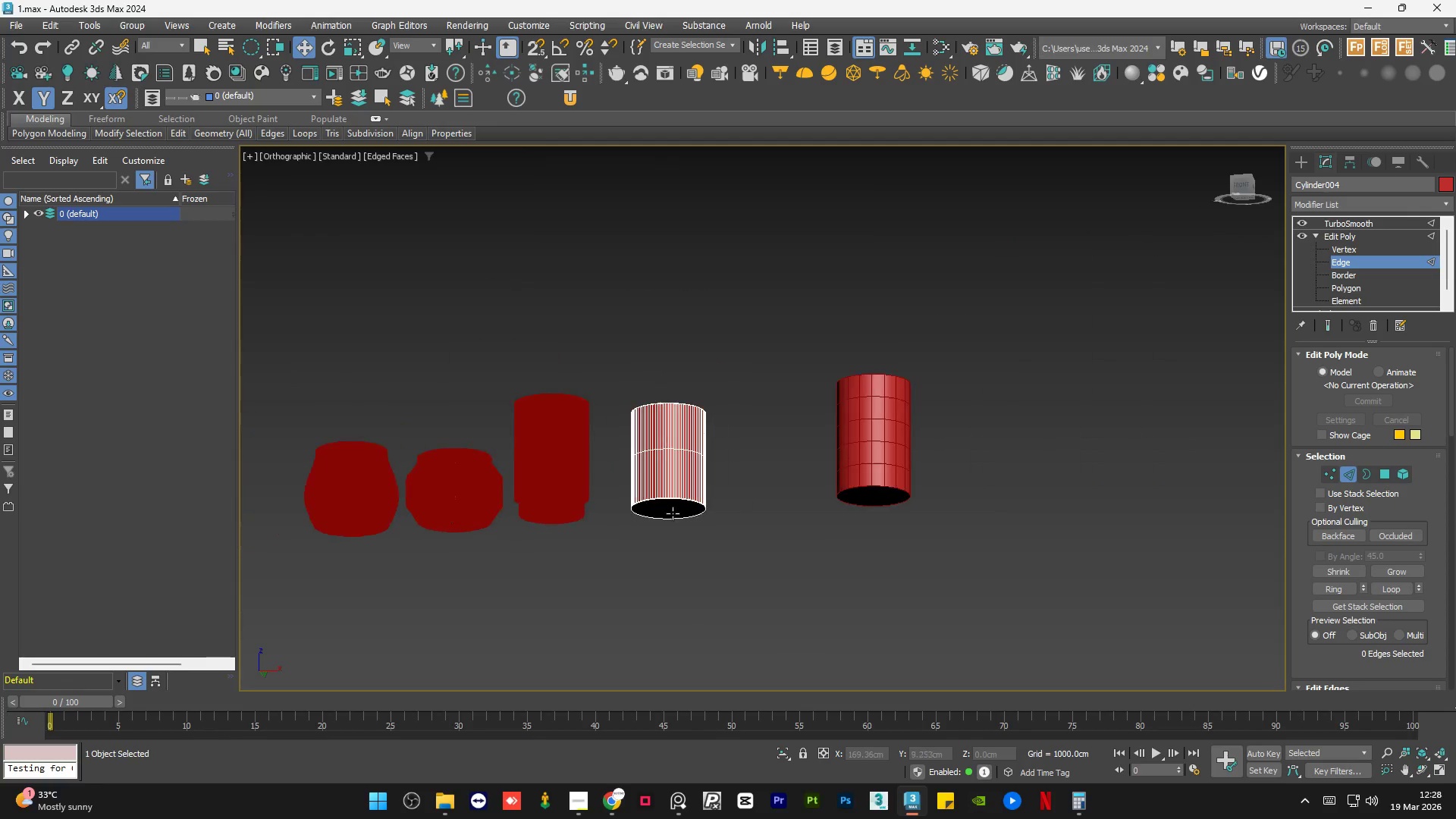 
left_click([1240, 186])
 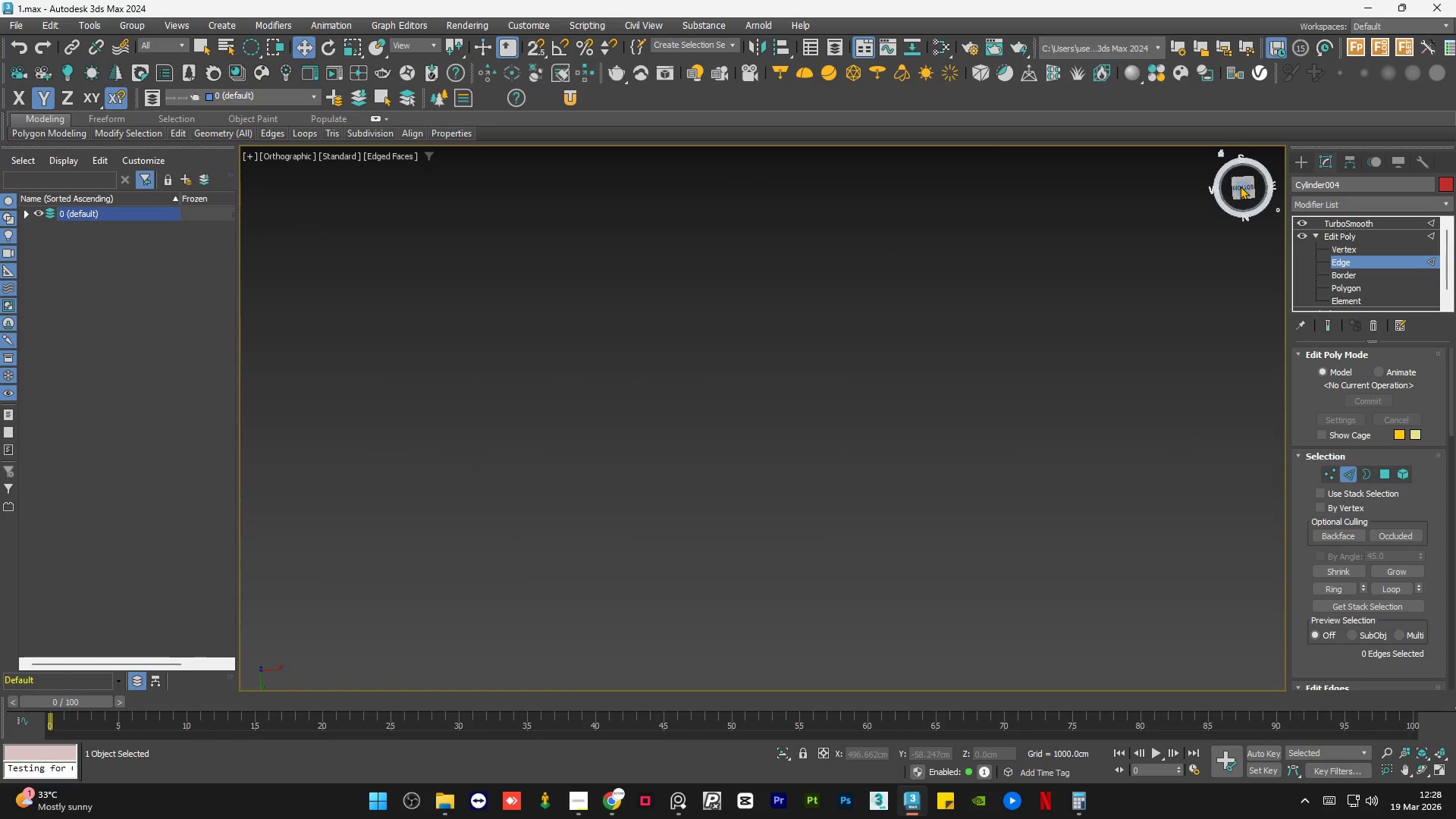 
key(Z)
 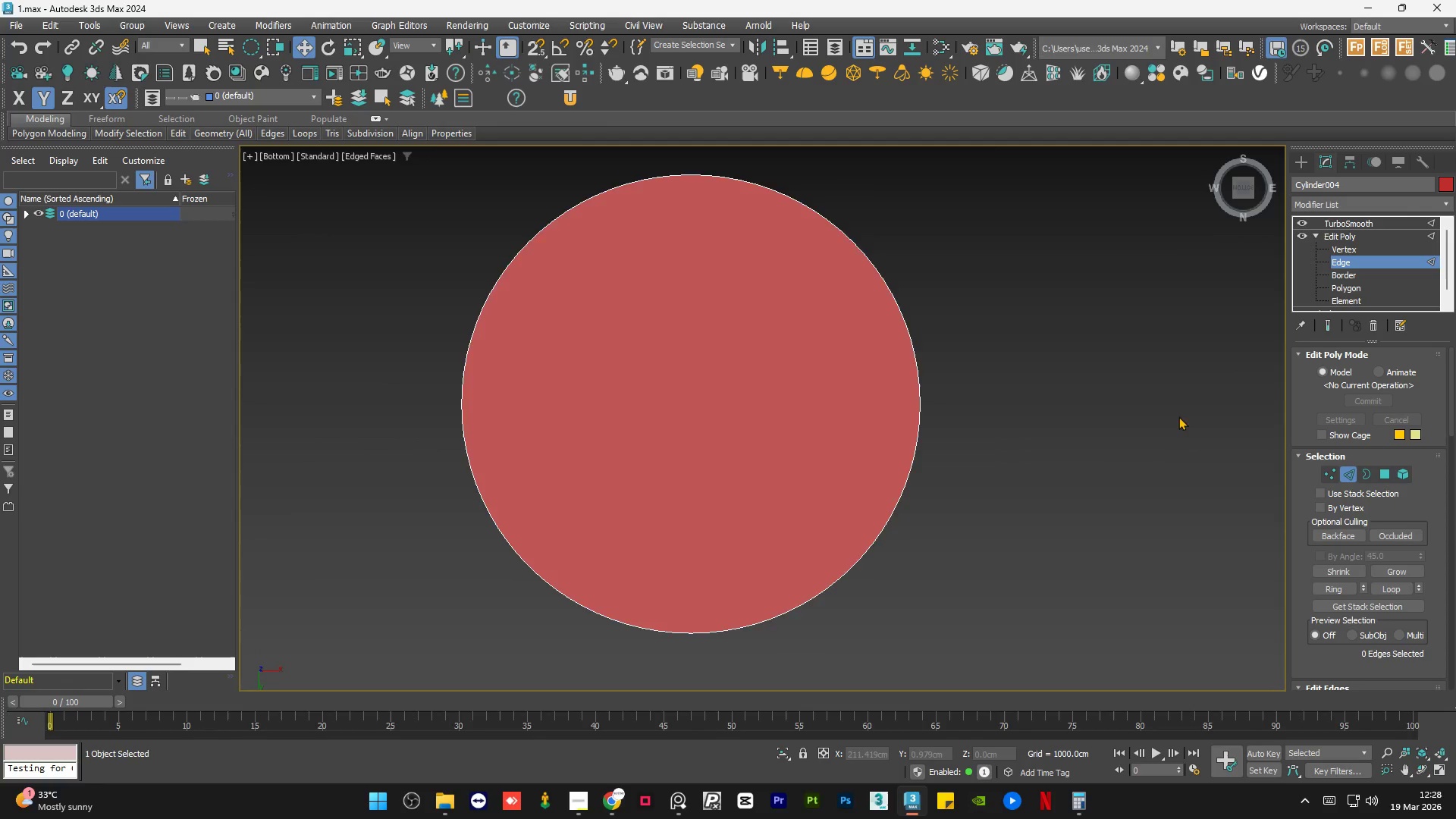 
scroll: coordinate [1084, 469], scroll_direction: down, amount: 3.0
 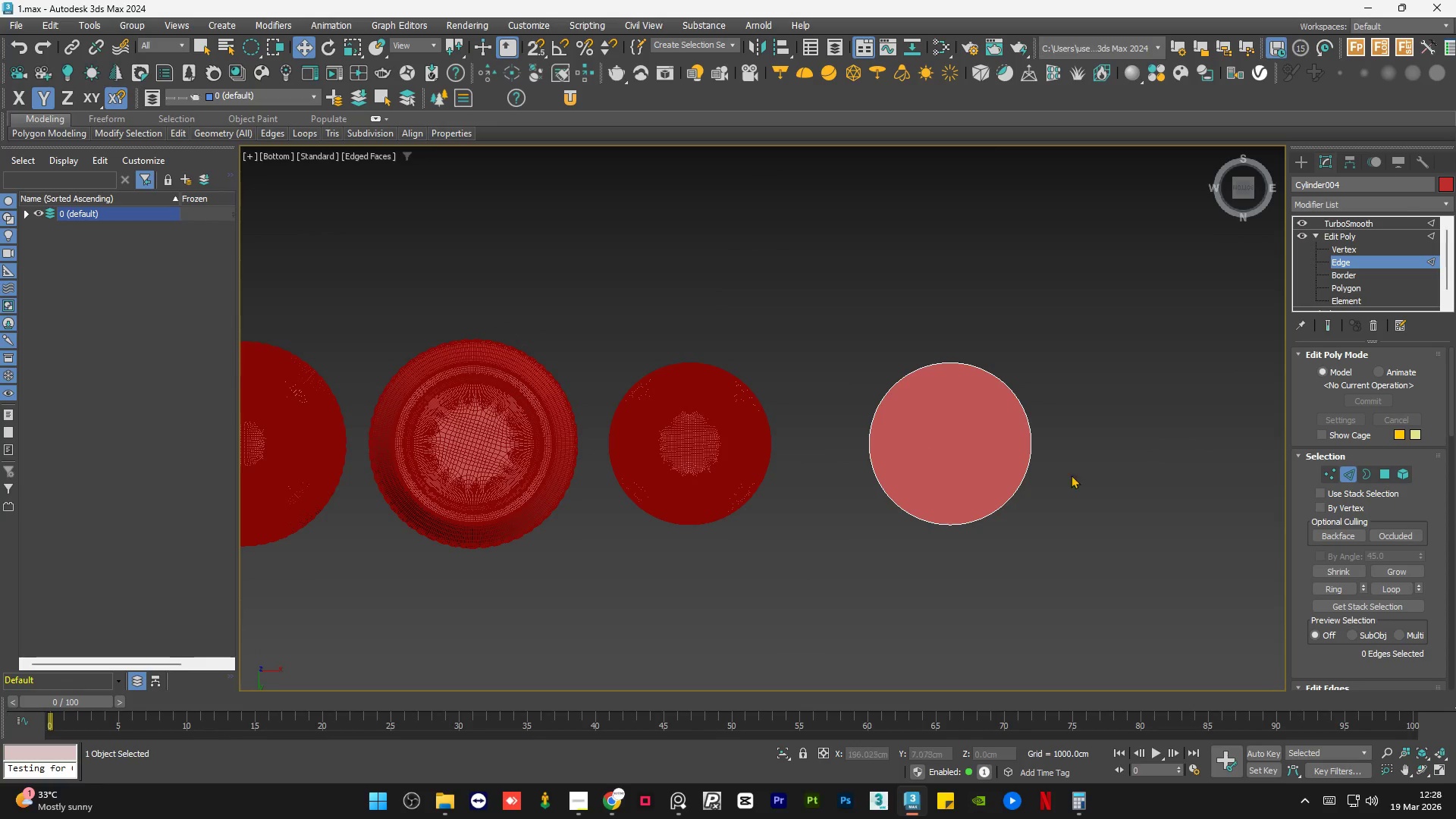 
scroll: coordinate [1083, 475], scroll_direction: up, amount: 1.0
 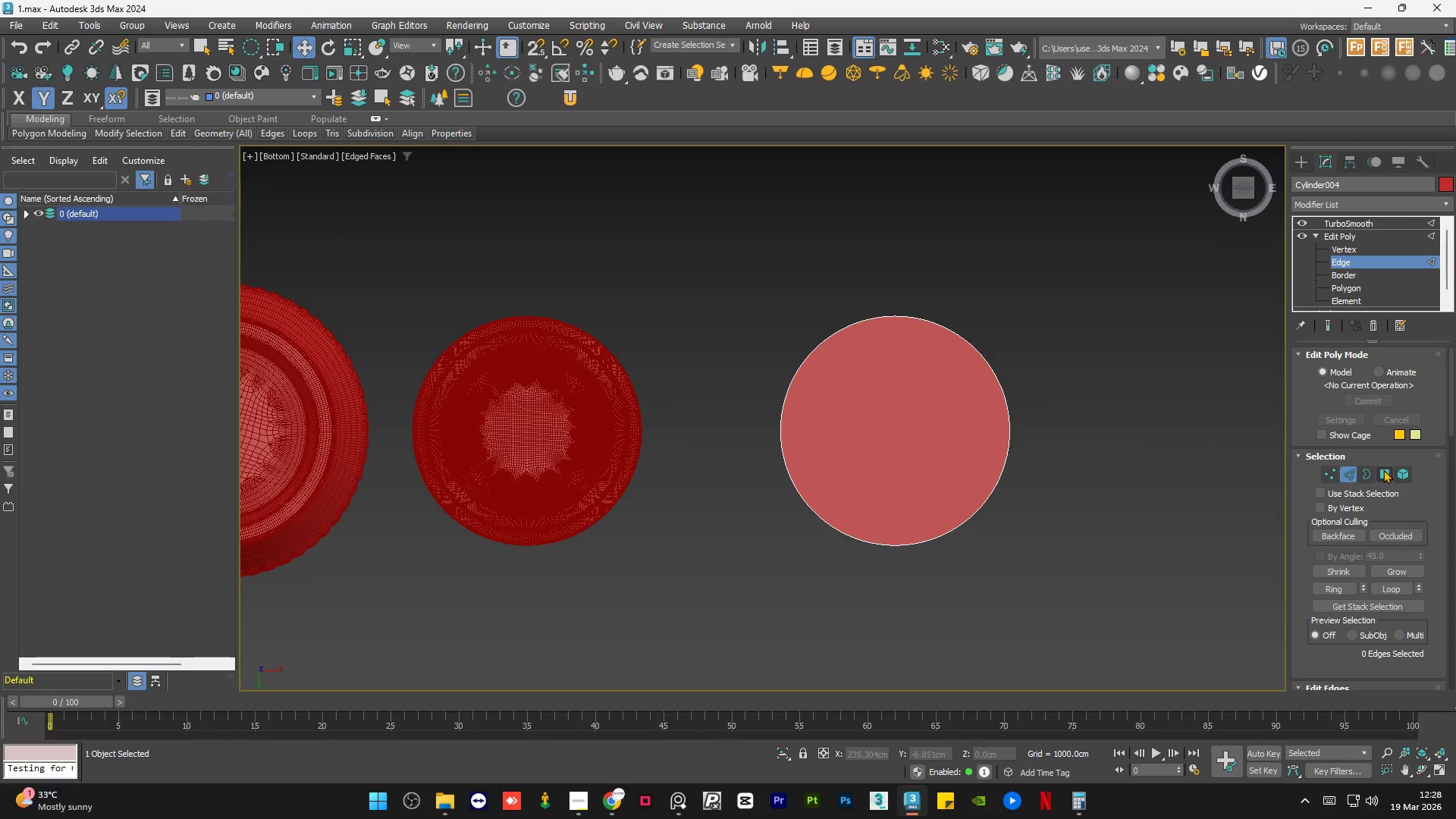 
double_click([824, 363])
 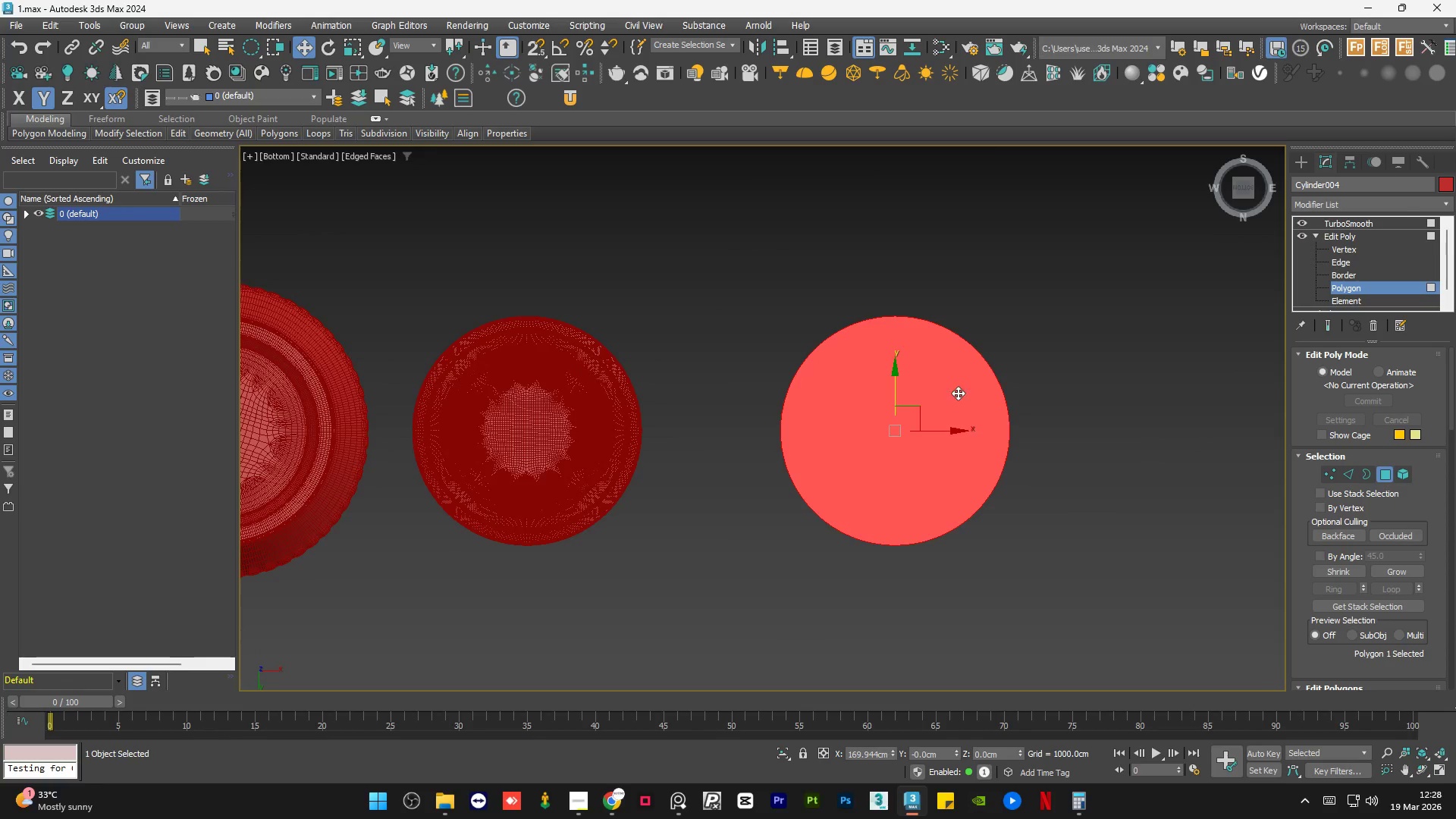 
scroll: coordinate [718, 256], scroll_direction: up, amount: 7.0
 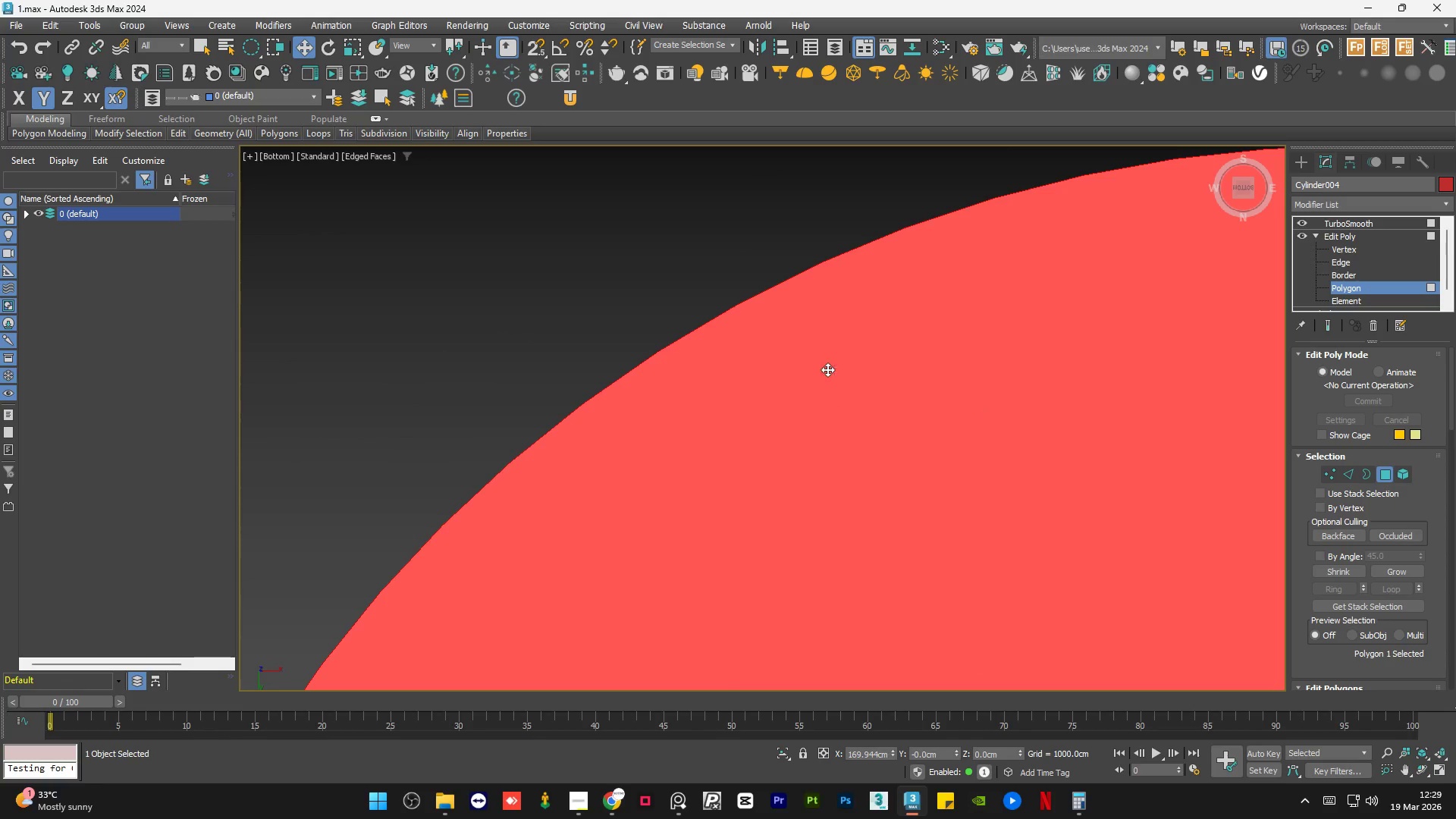 
scroll: coordinate [594, 335], scroll_direction: down, amount: 6.0
 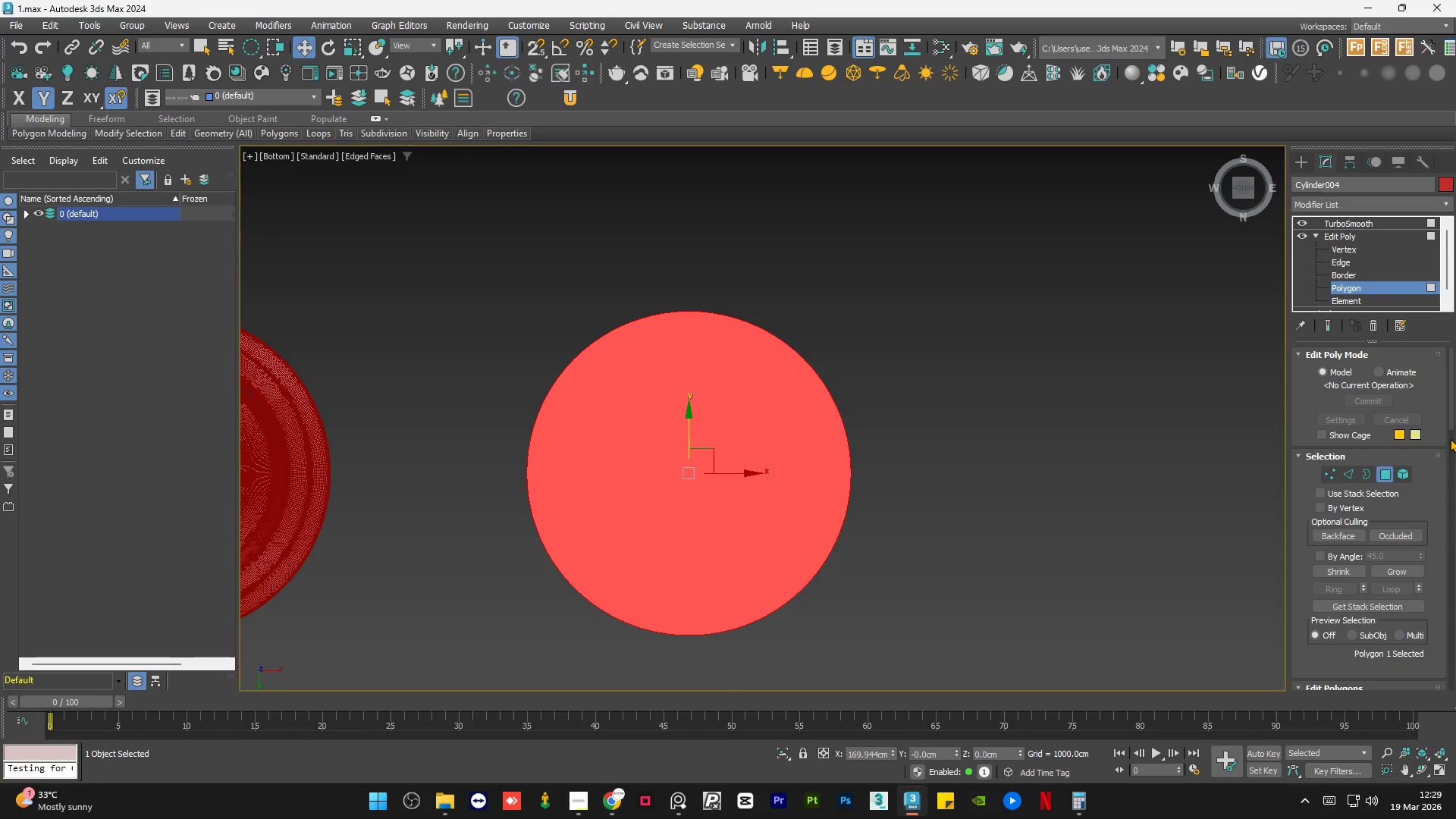 
left_click([1452, 416])
 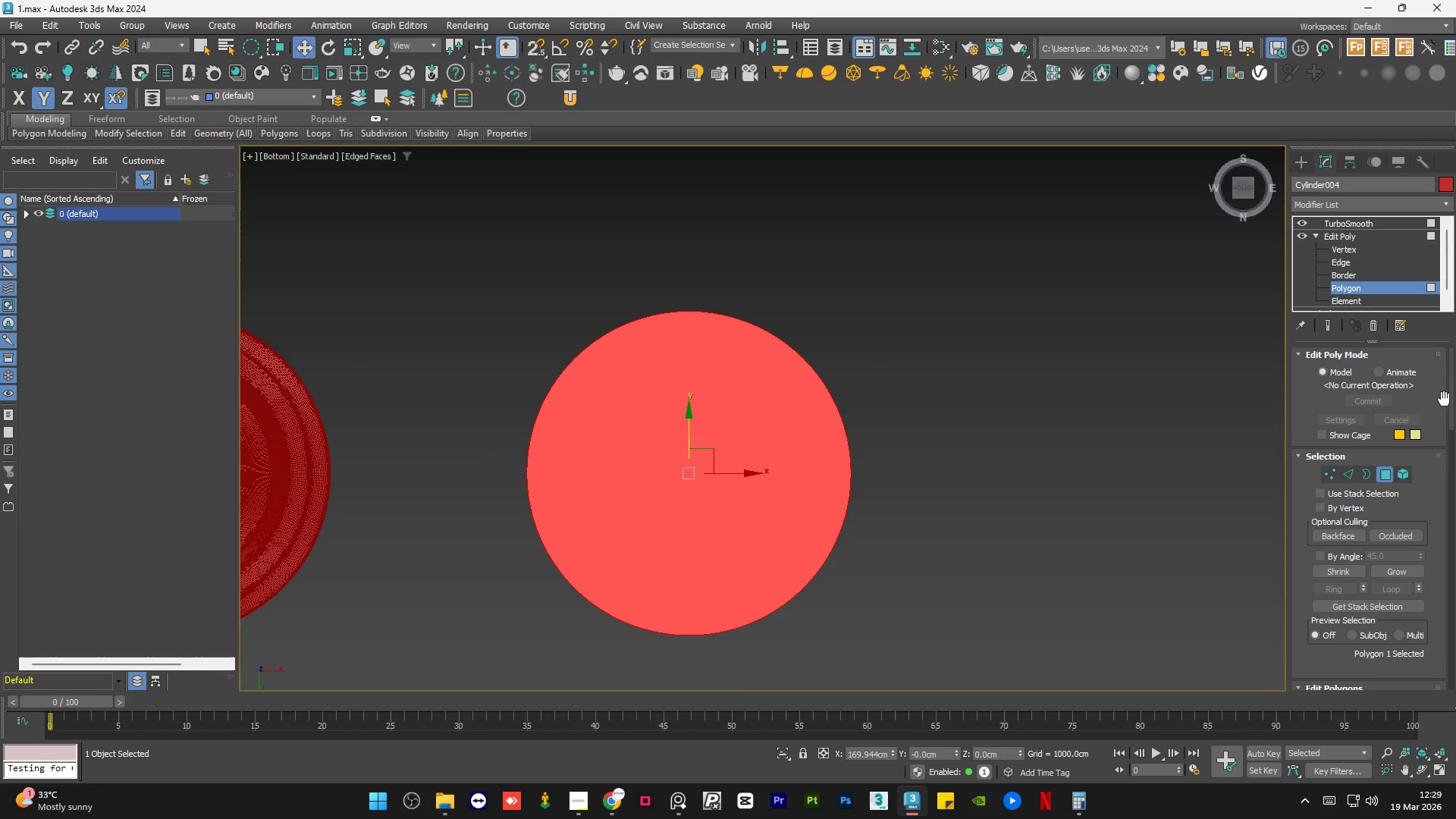 
left_click_drag(start_coordinate=[1451, 389], to_coordinate=[1454, 455])
 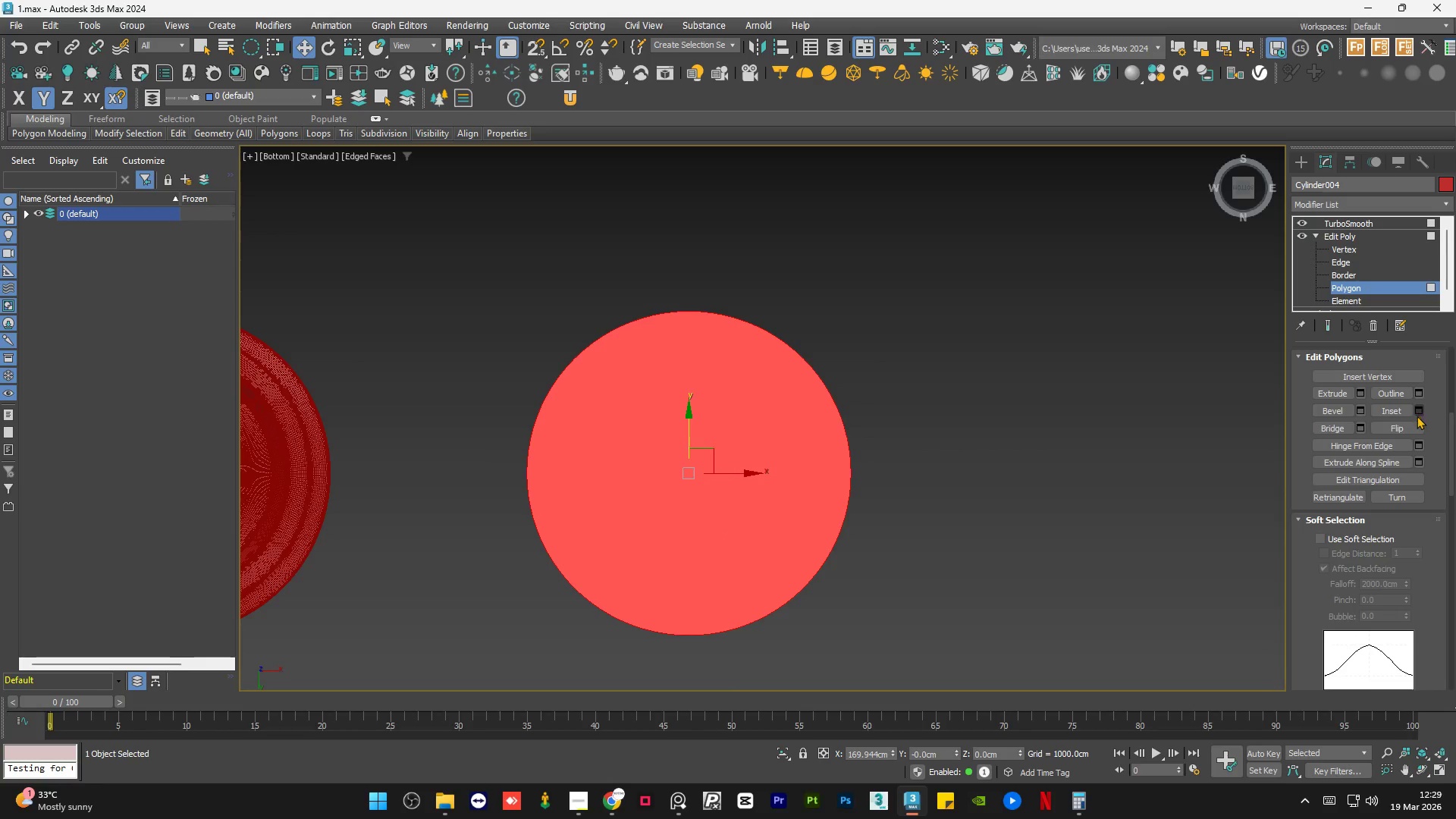 
left_click([1420, 413])
 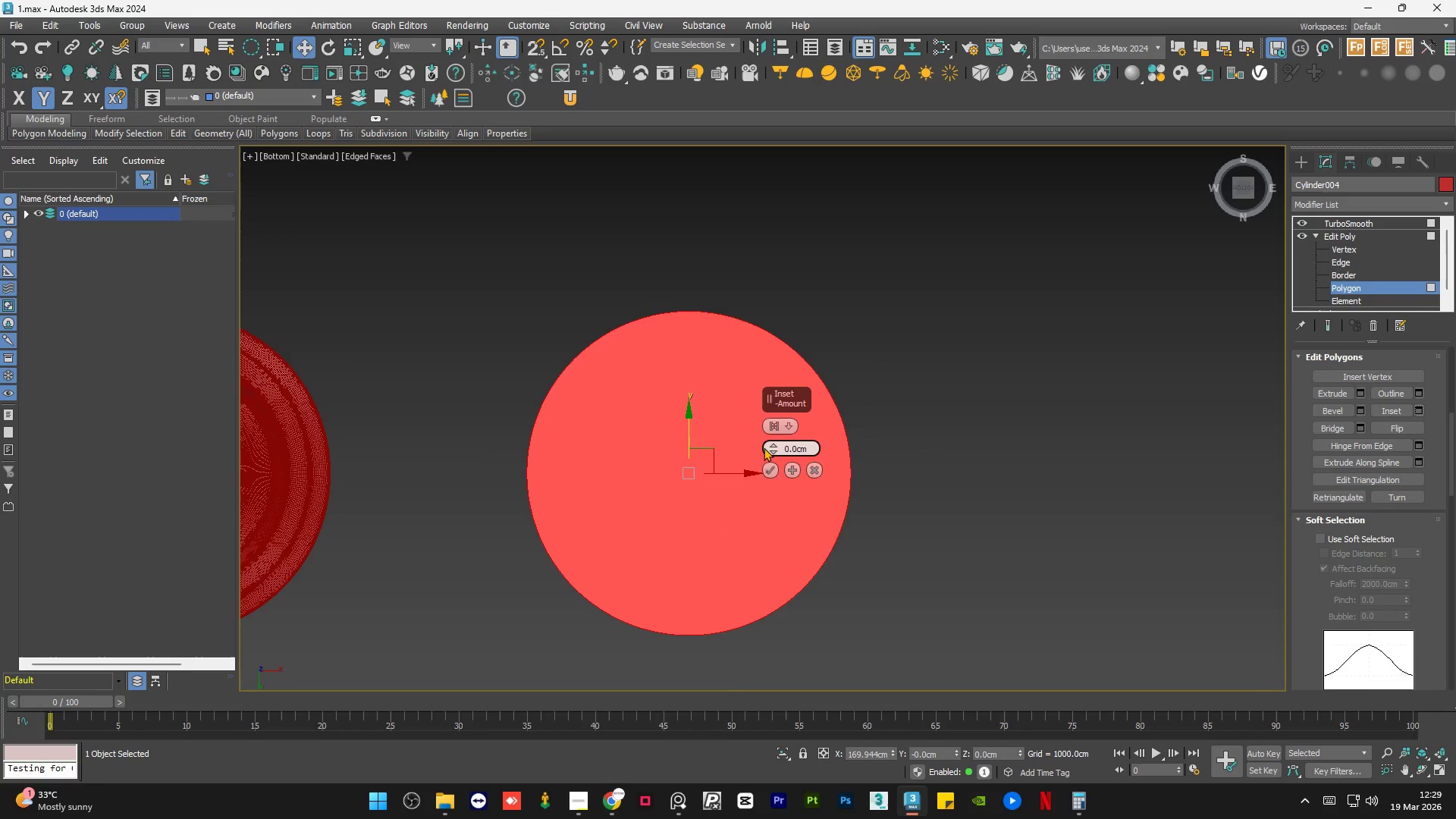 
left_click_drag(start_coordinate=[770, 447], to_coordinate=[775, 416])
 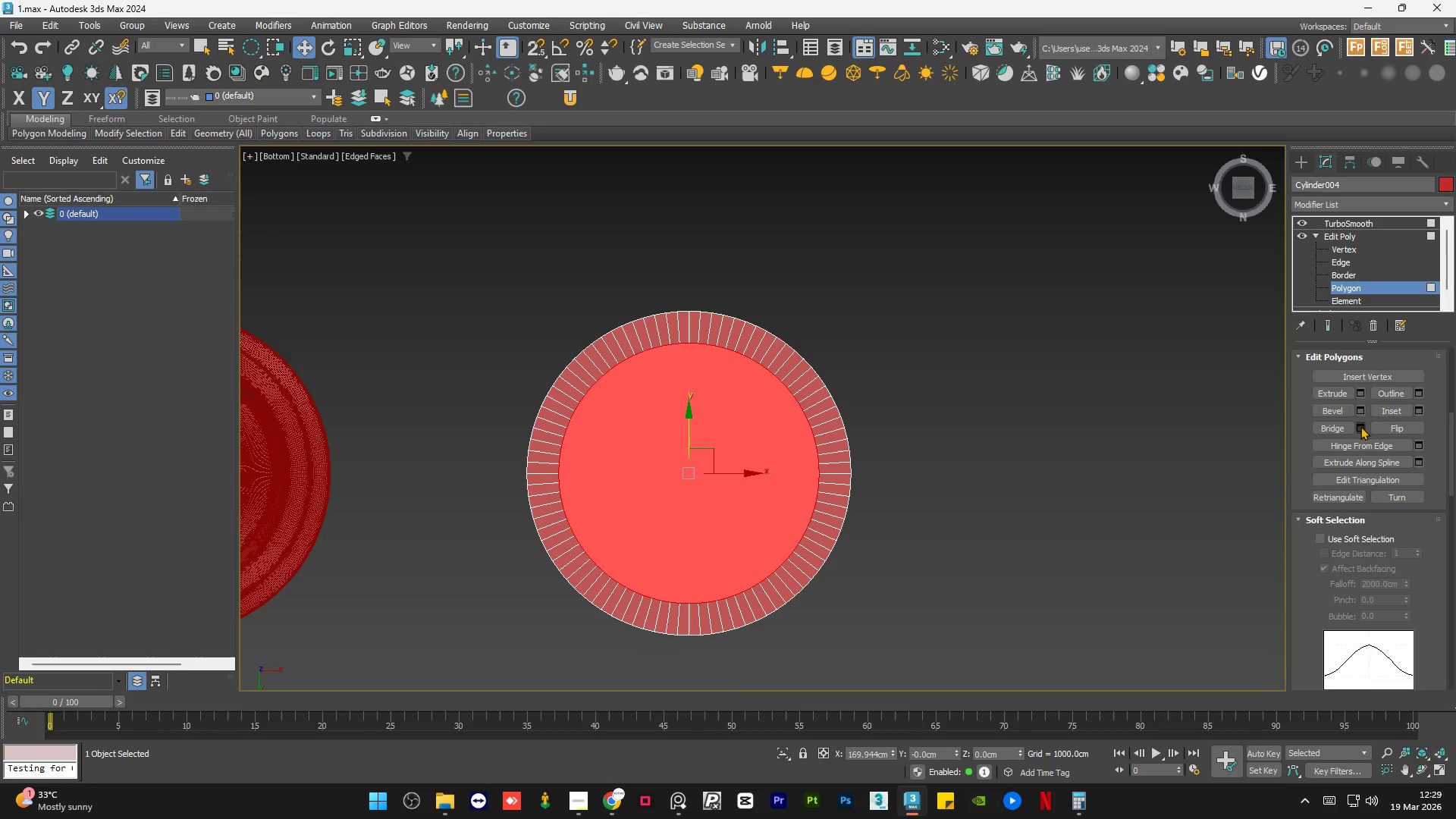 
left_click([1358, 412])
 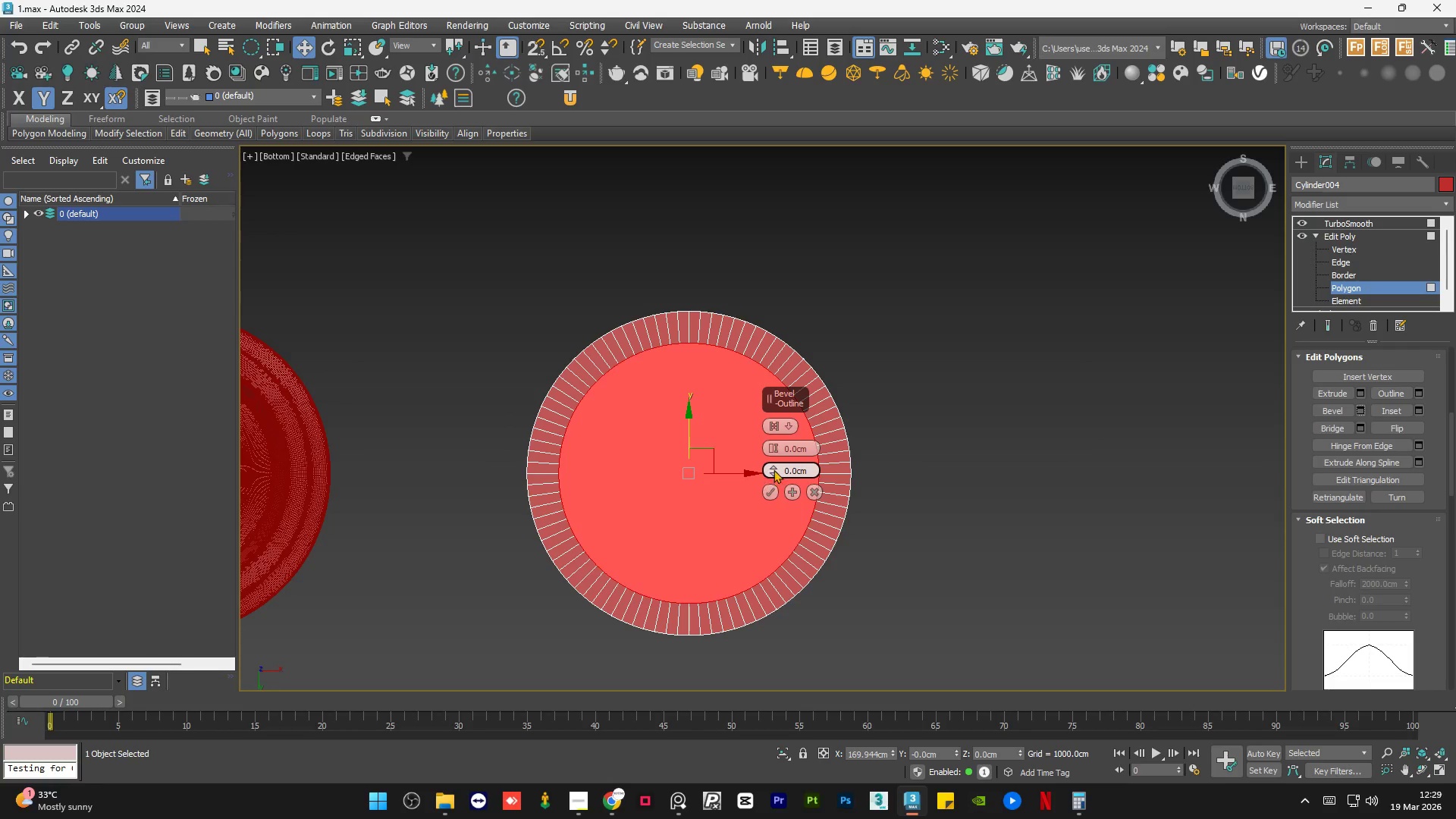 
left_click_drag(start_coordinate=[774, 468], to_coordinate=[774, 487])
 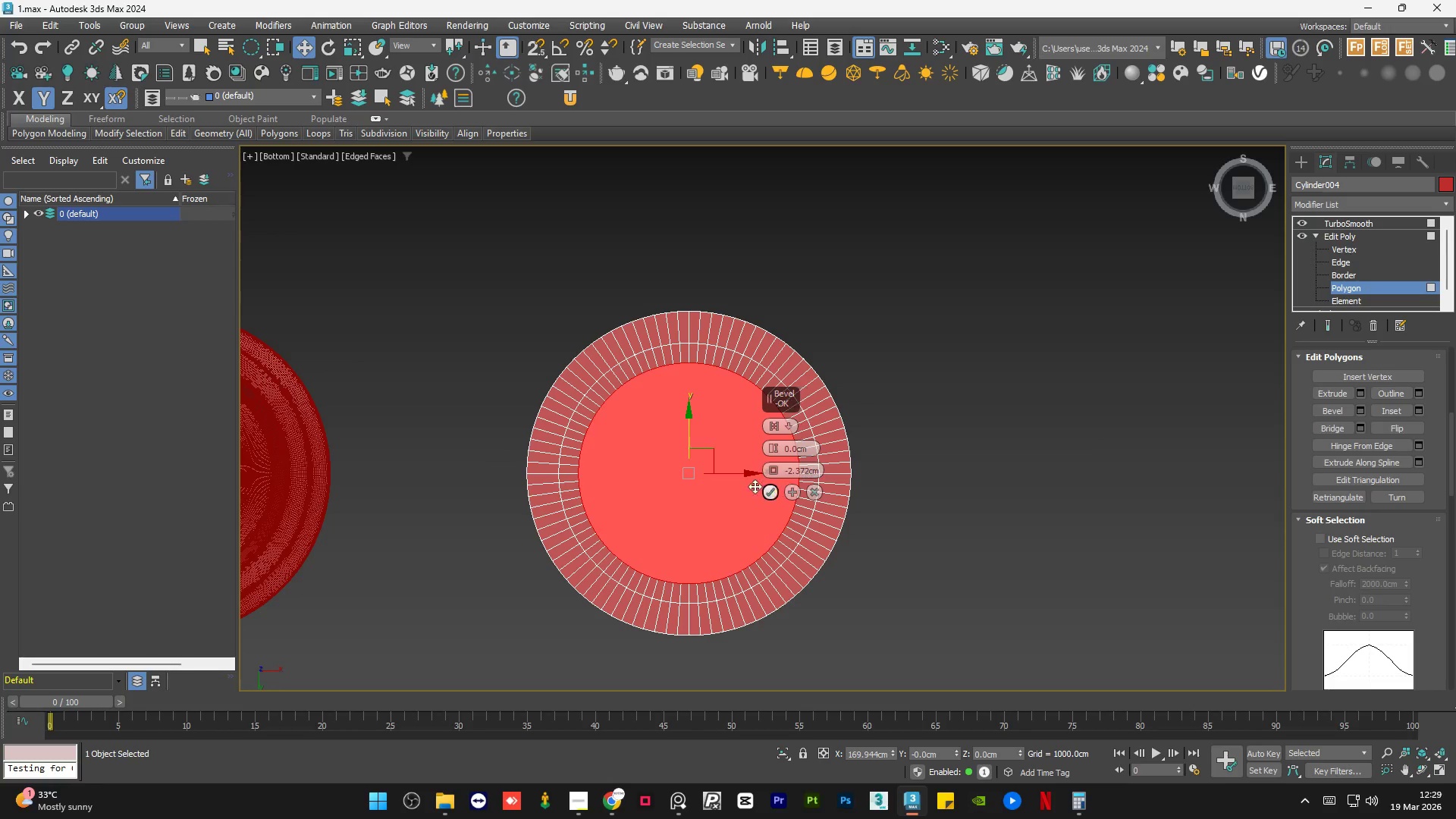 
hold_key(key=AltLeft, duration=1.11)
 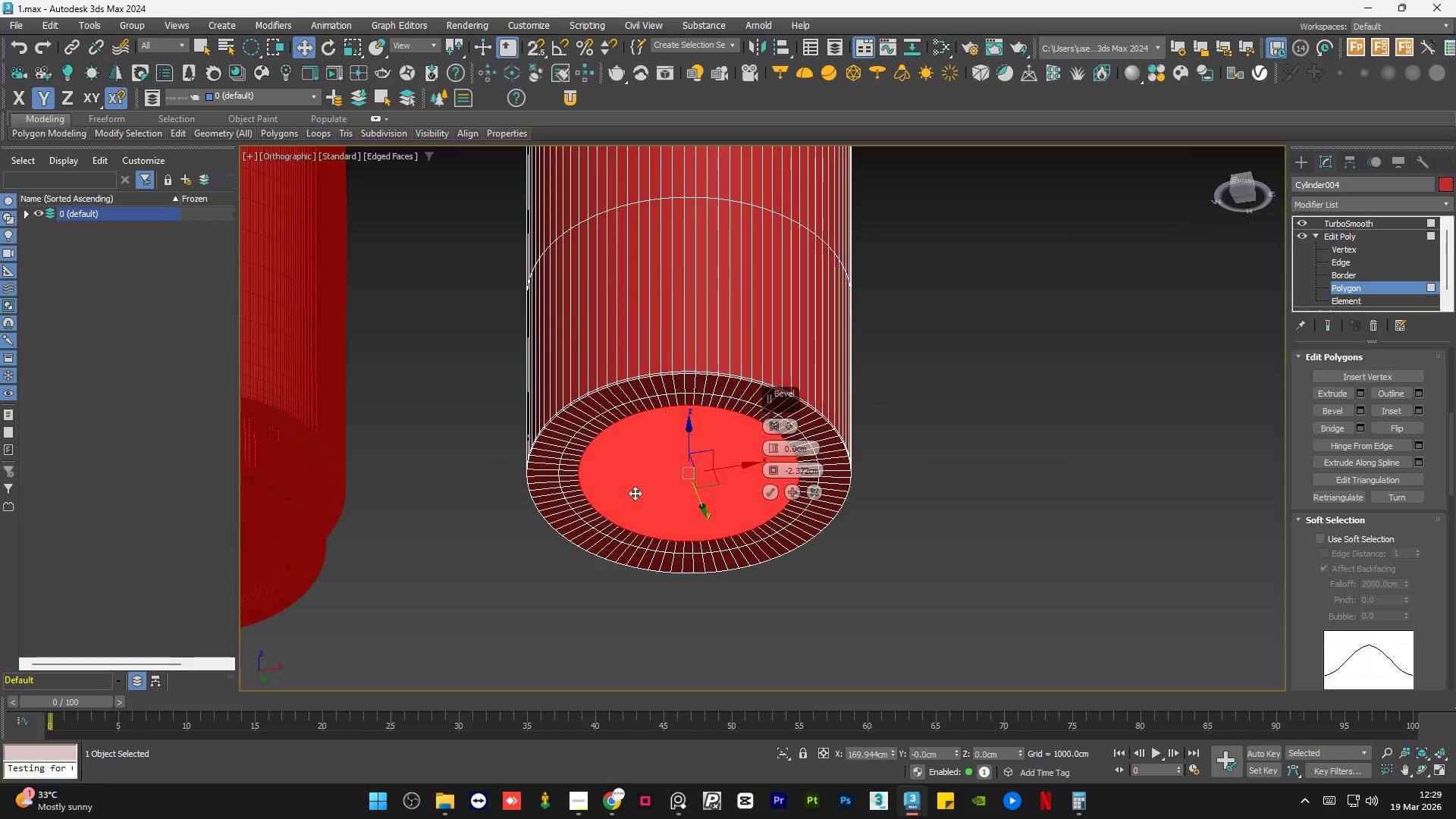 
scroll: coordinate [635, 493], scroll_direction: up, amount: 1.0
 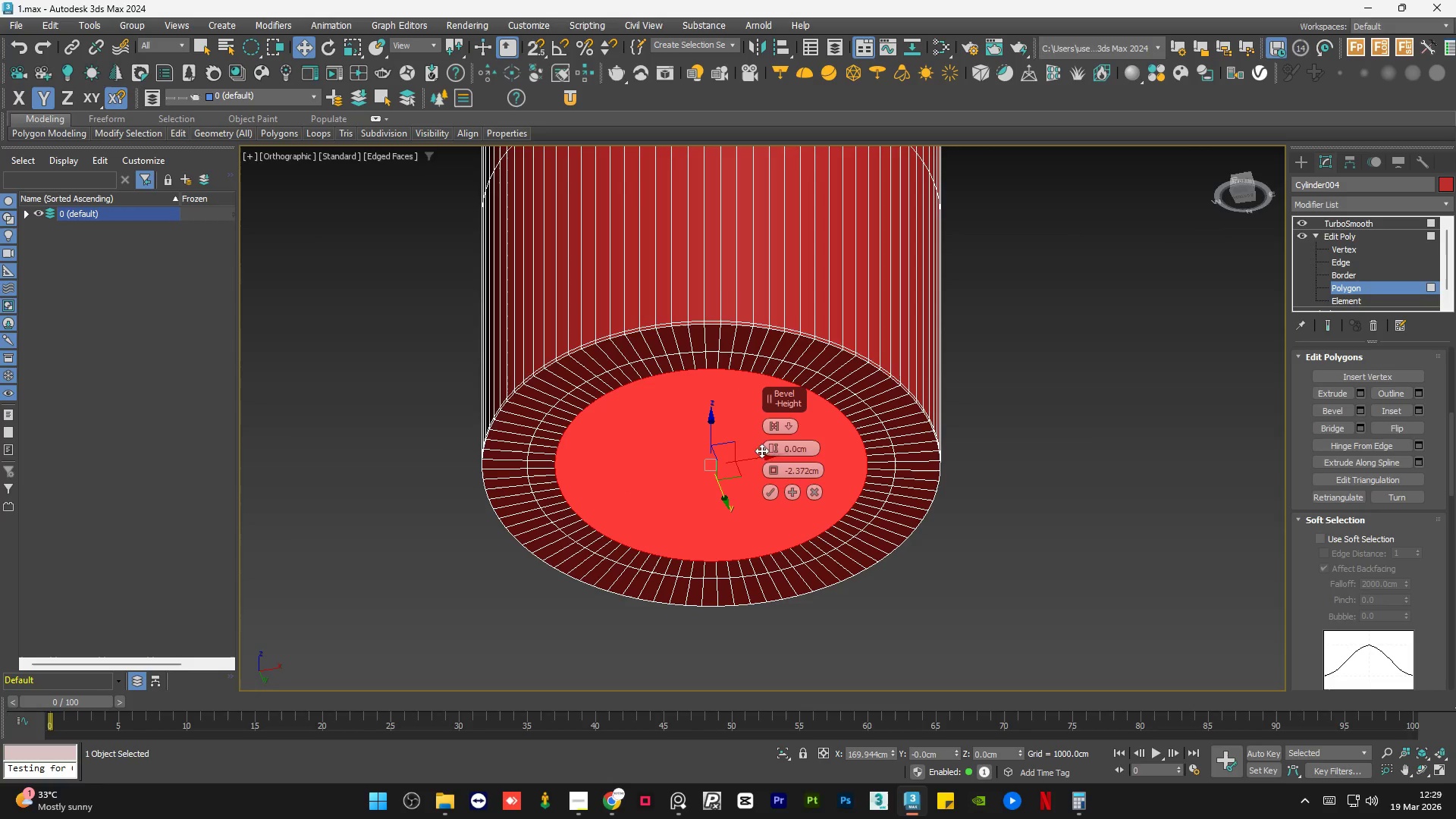 
left_click_drag(start_coordinate=[773, 446], to_coordinate=[775, 459])
 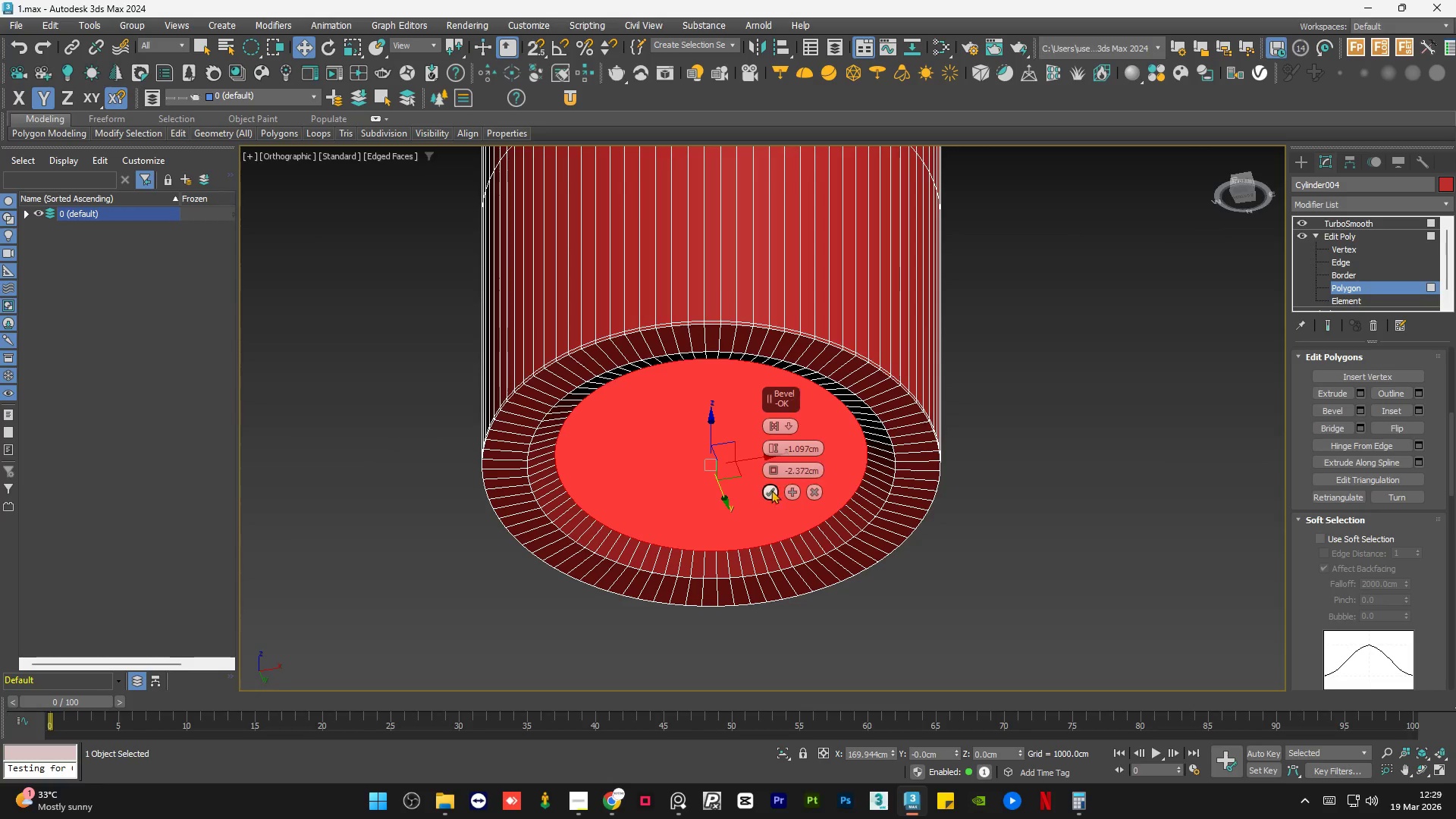 
left_click([768, 490])
 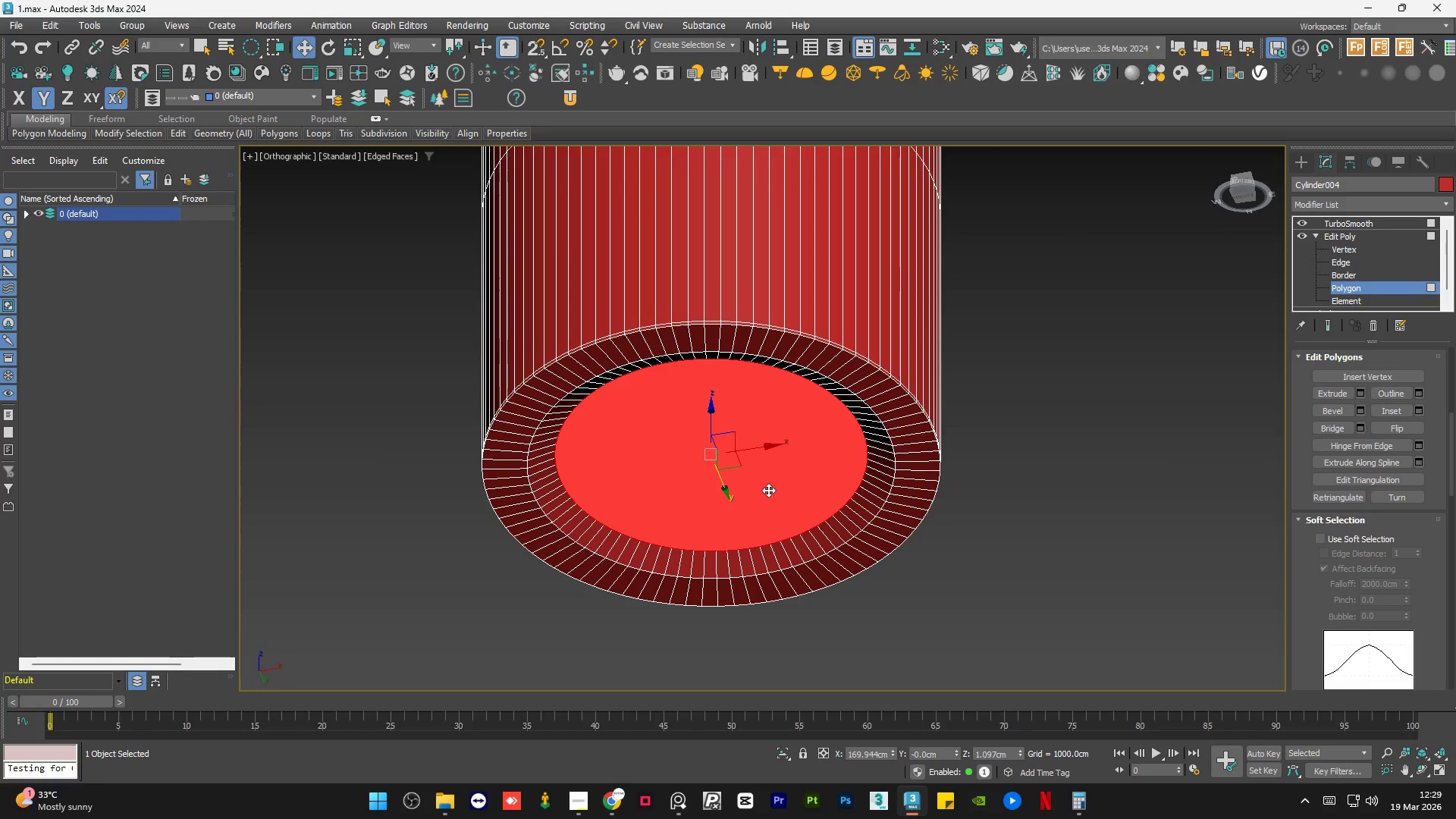 
hold_key(key=AltLeft, duration=1.0)
 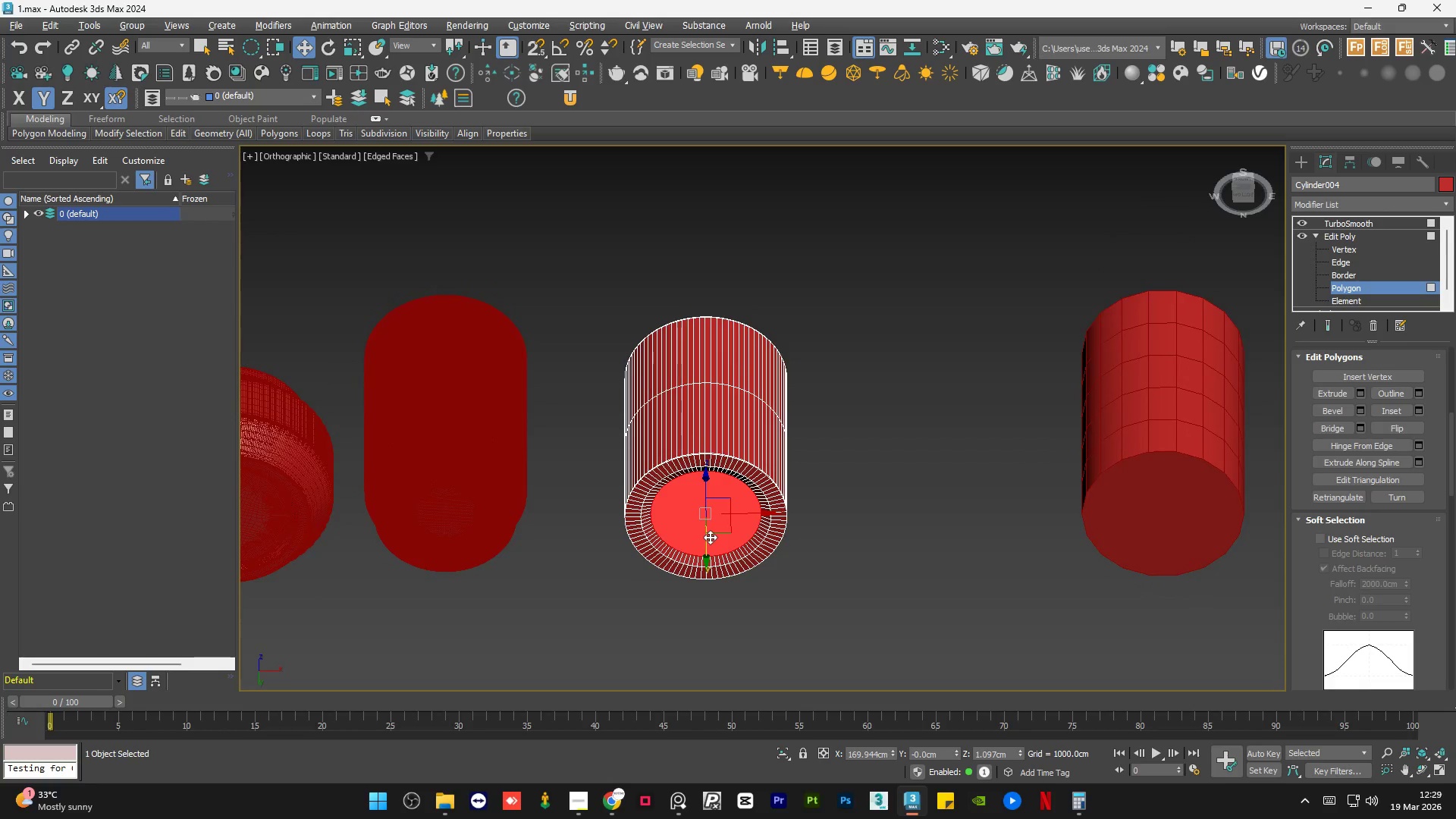 
scroll: coordinate [702, 546], scroll_direction: down, amount: 3.0
 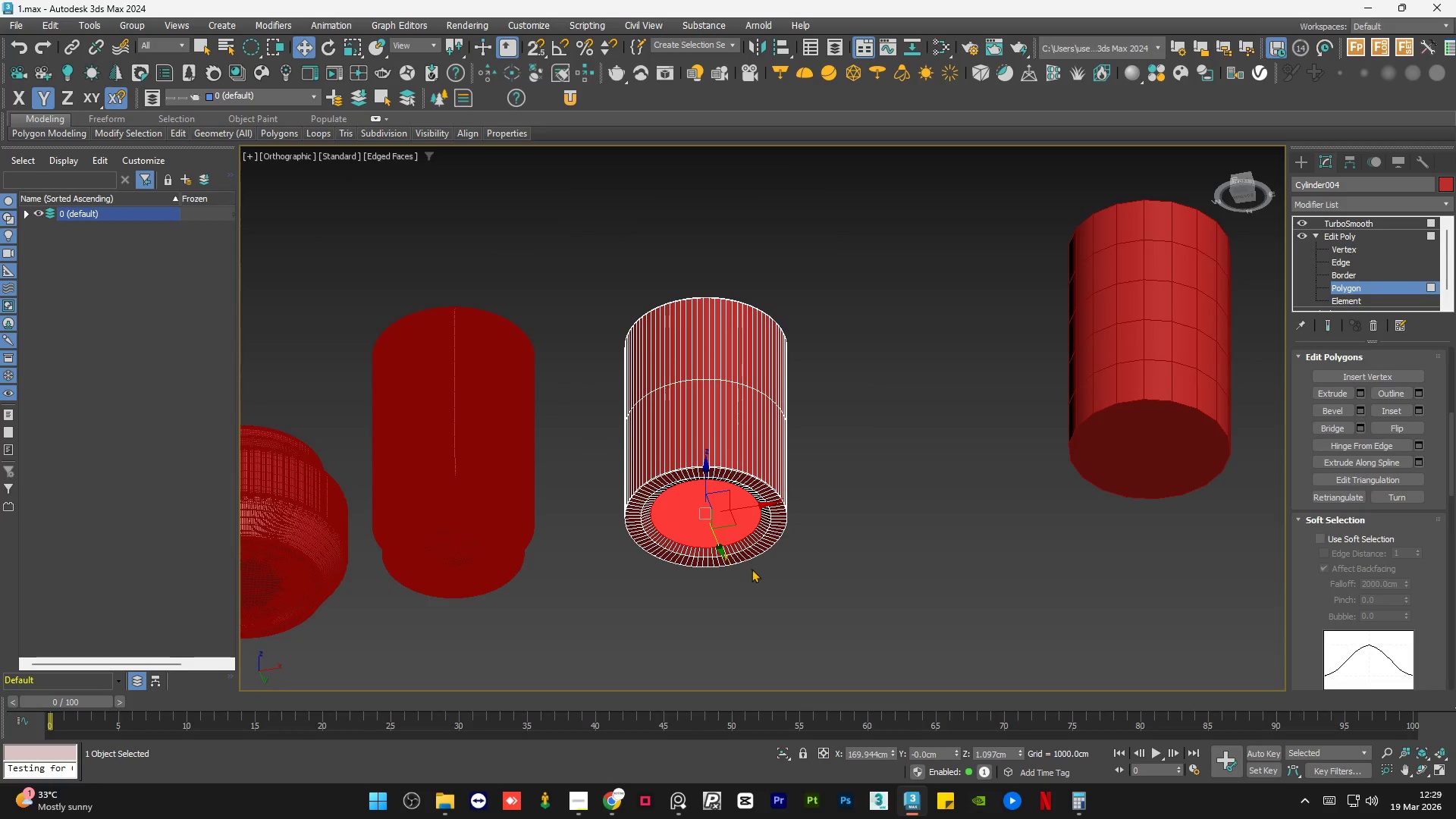 
hold_key(key=AltLeft, duration=0.73)
 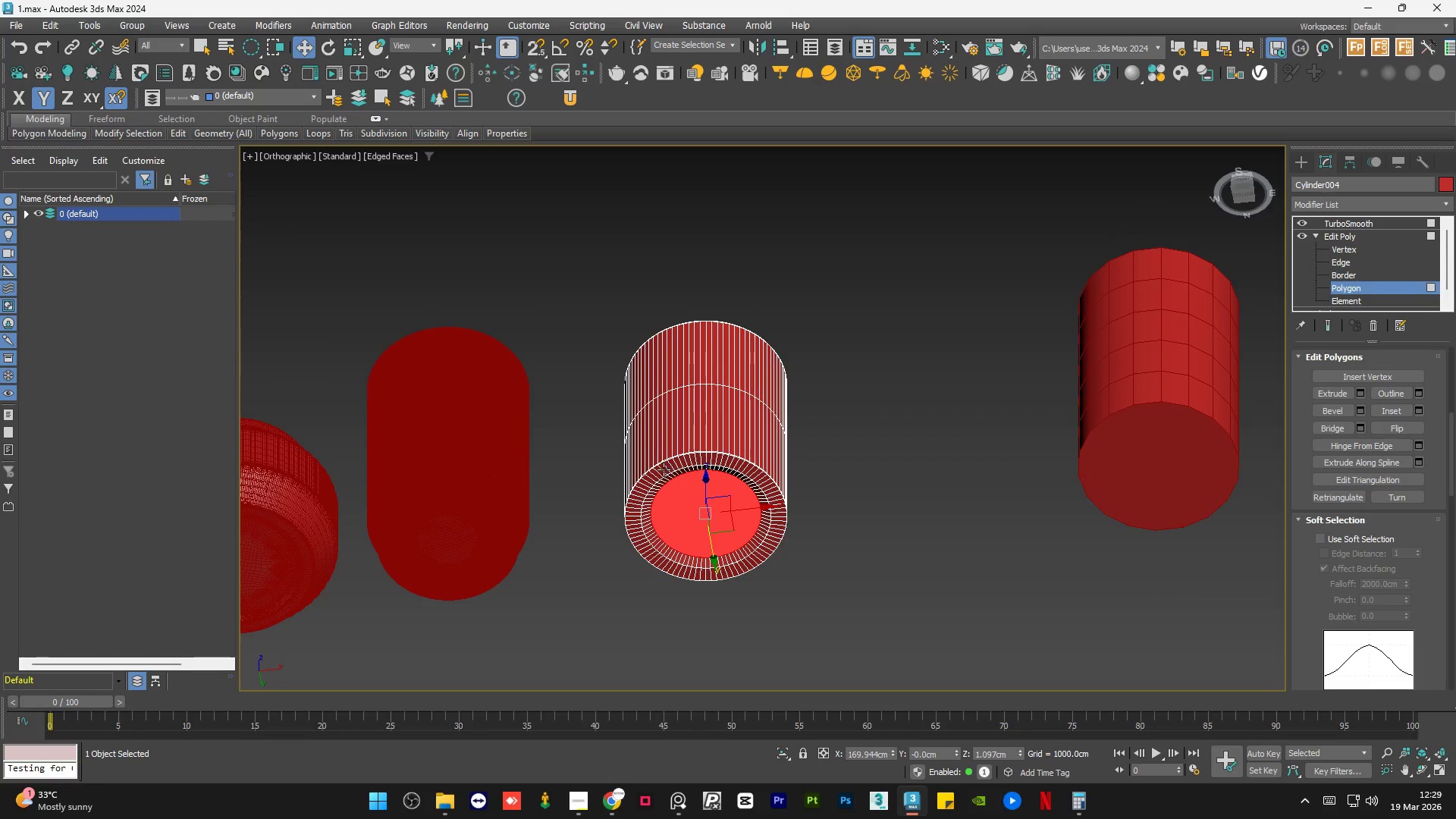 
hold_key(key=AltLeft, duration=0.58)
 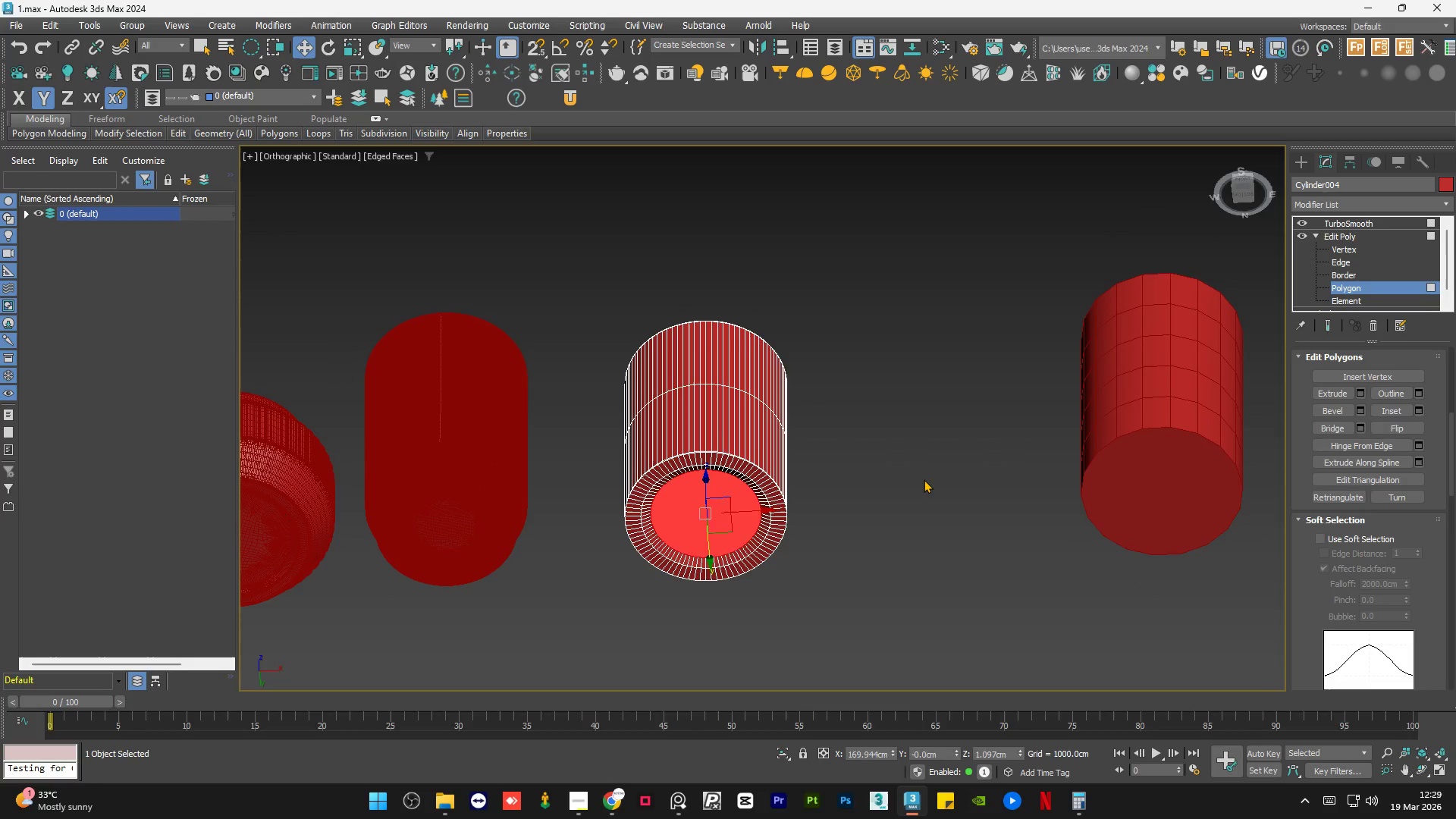 
double_click([924, 479])
 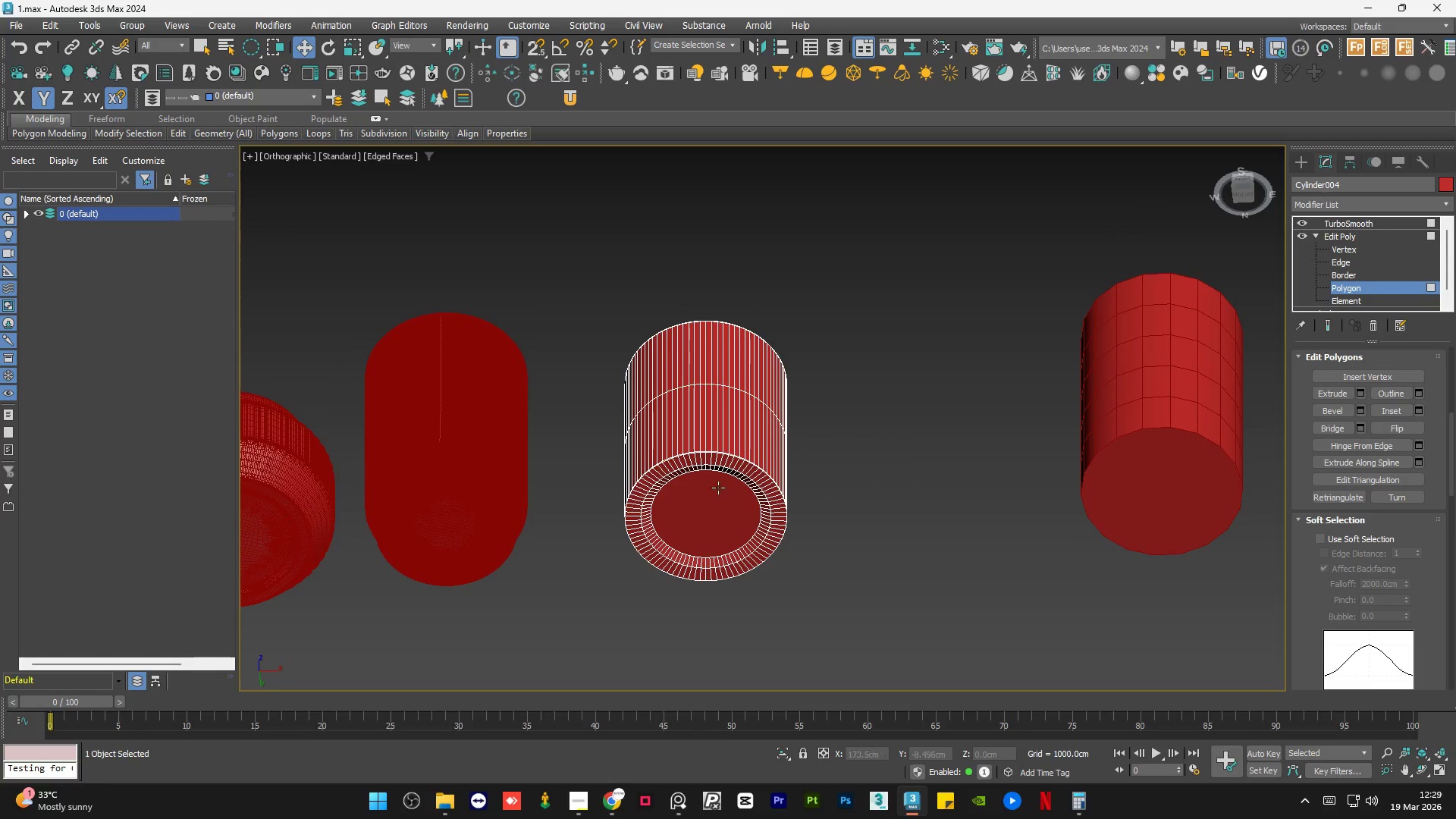 
scroll: coordinate [686, 488], scroll_direction: up, amount: 4.0
 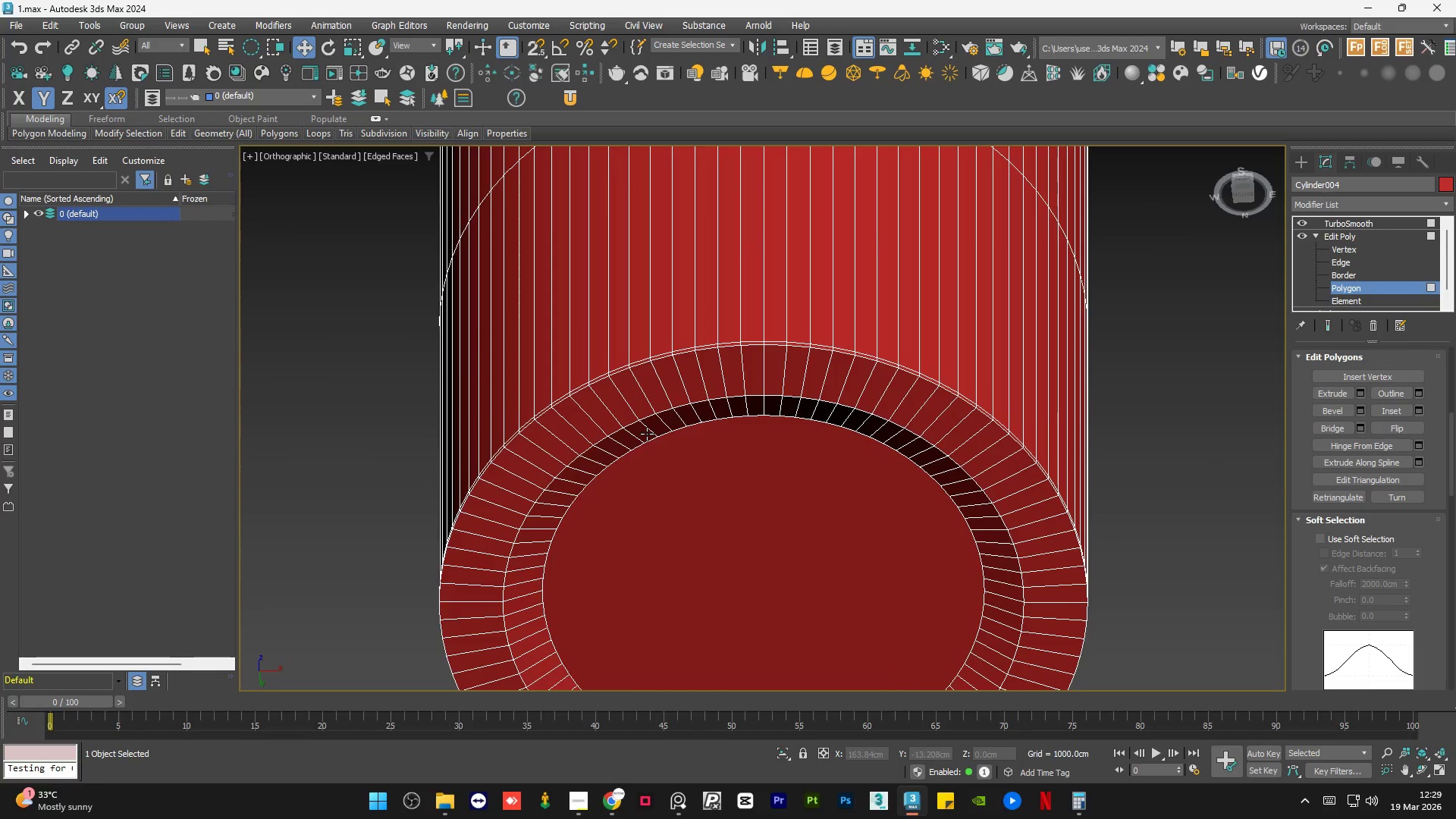 
scroll: coordinate [647, 434], scroll_direction: down, amount: 3.0
 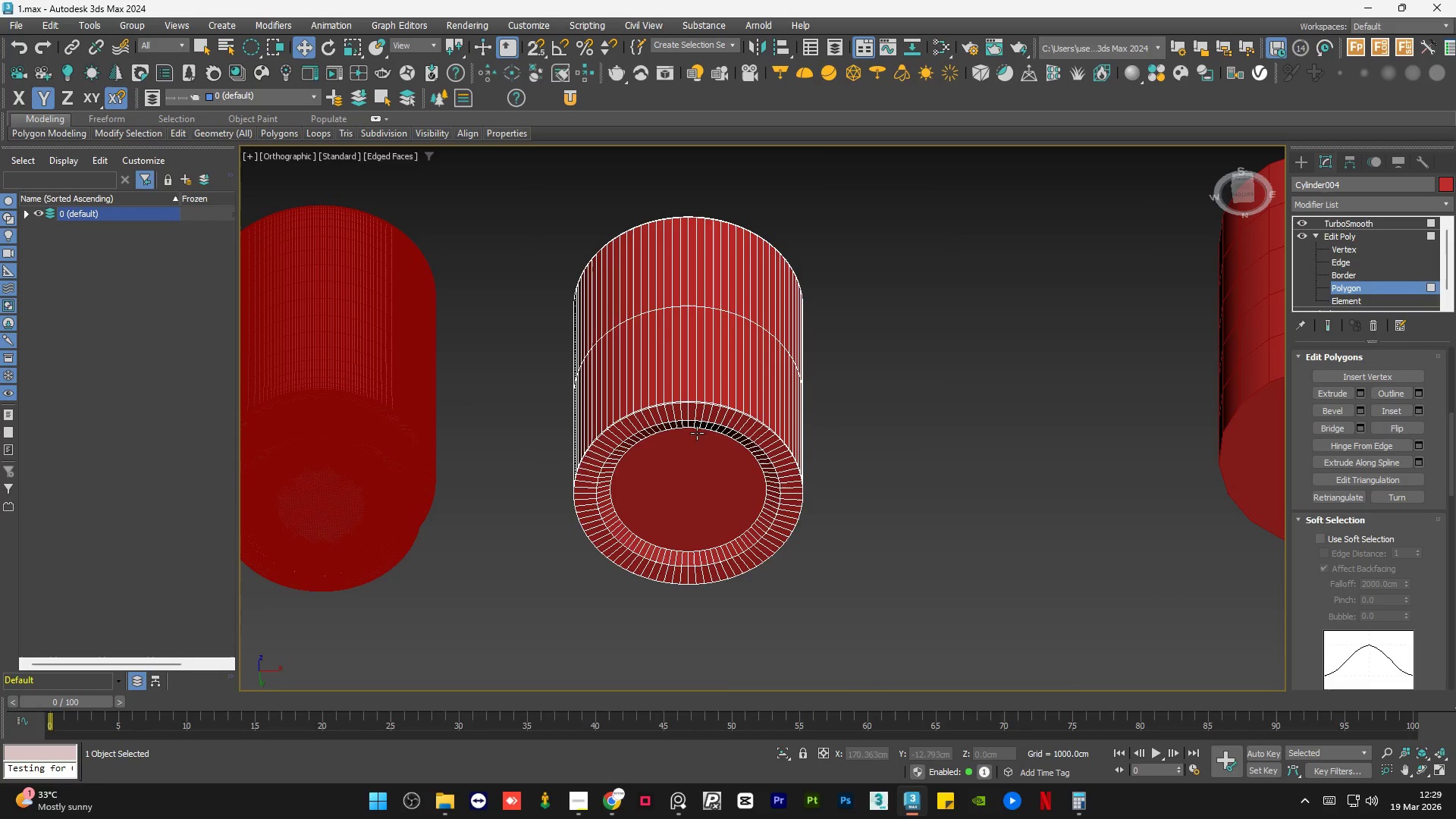 
hold_key(key=AltLeft, duration=1.0)
 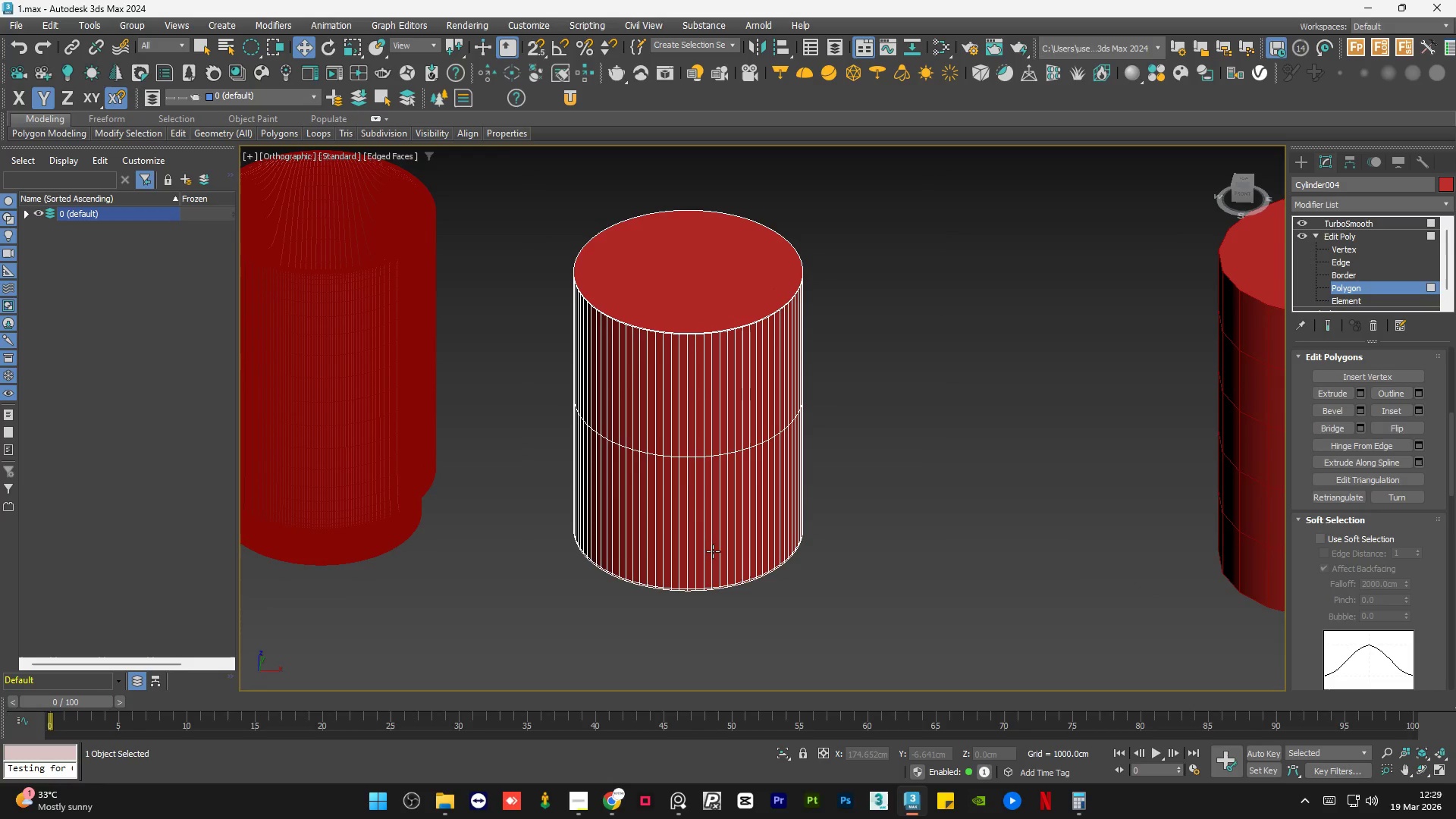 
scroll: coordinate [731, 487], scroll_direction: down, amount: 1.0
 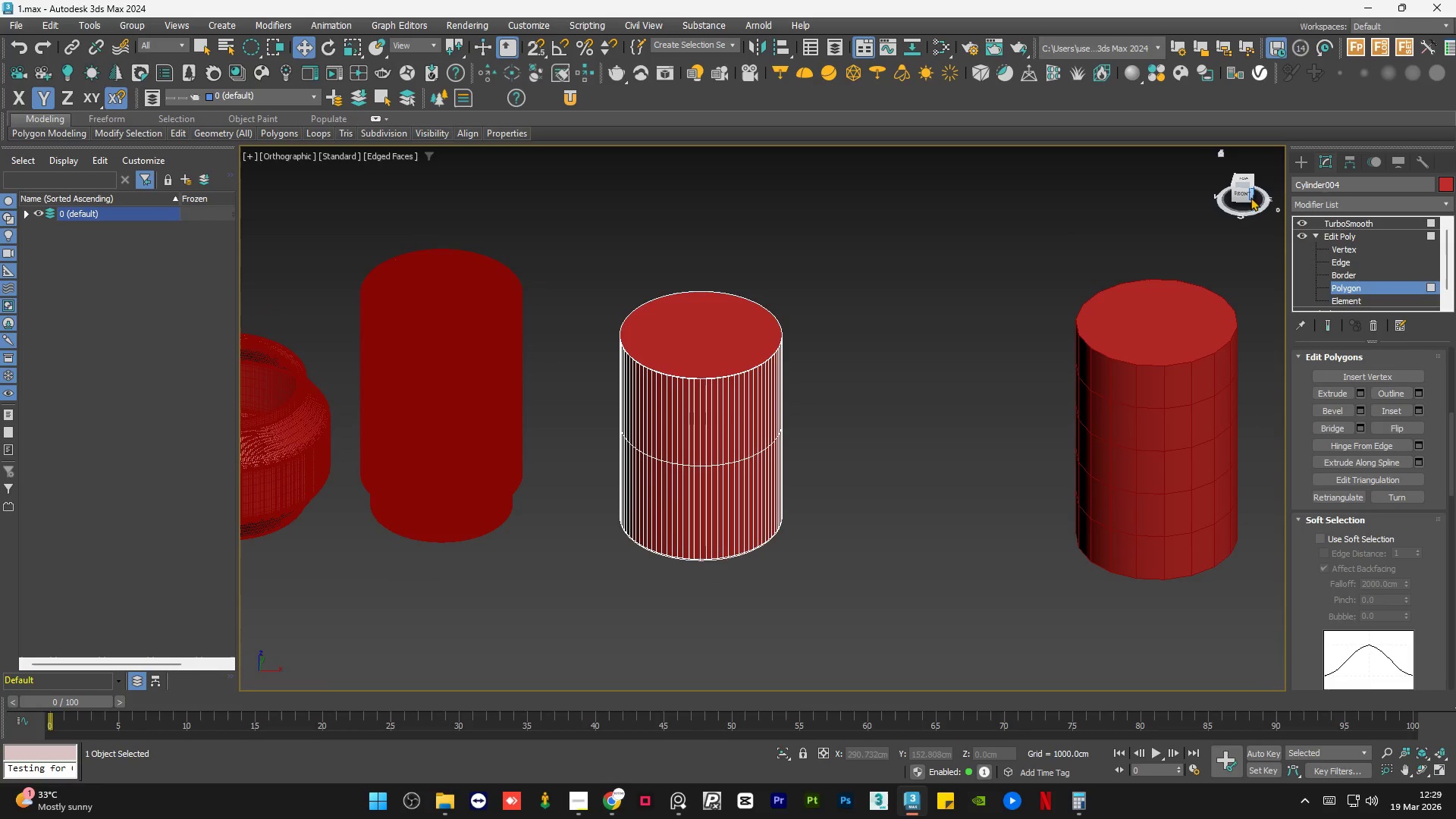 
left_click([1244, 193])
 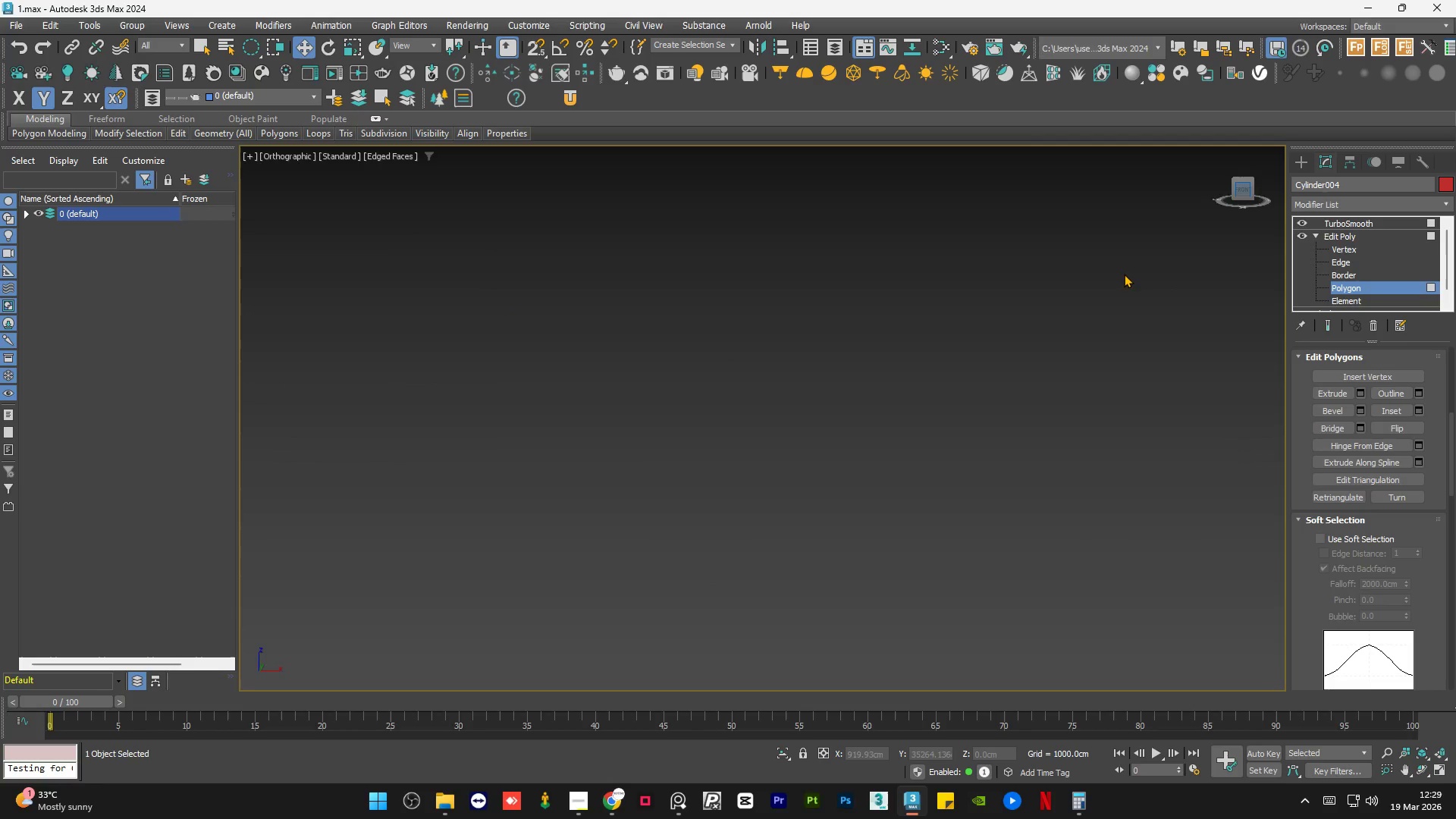 
type(zz)
 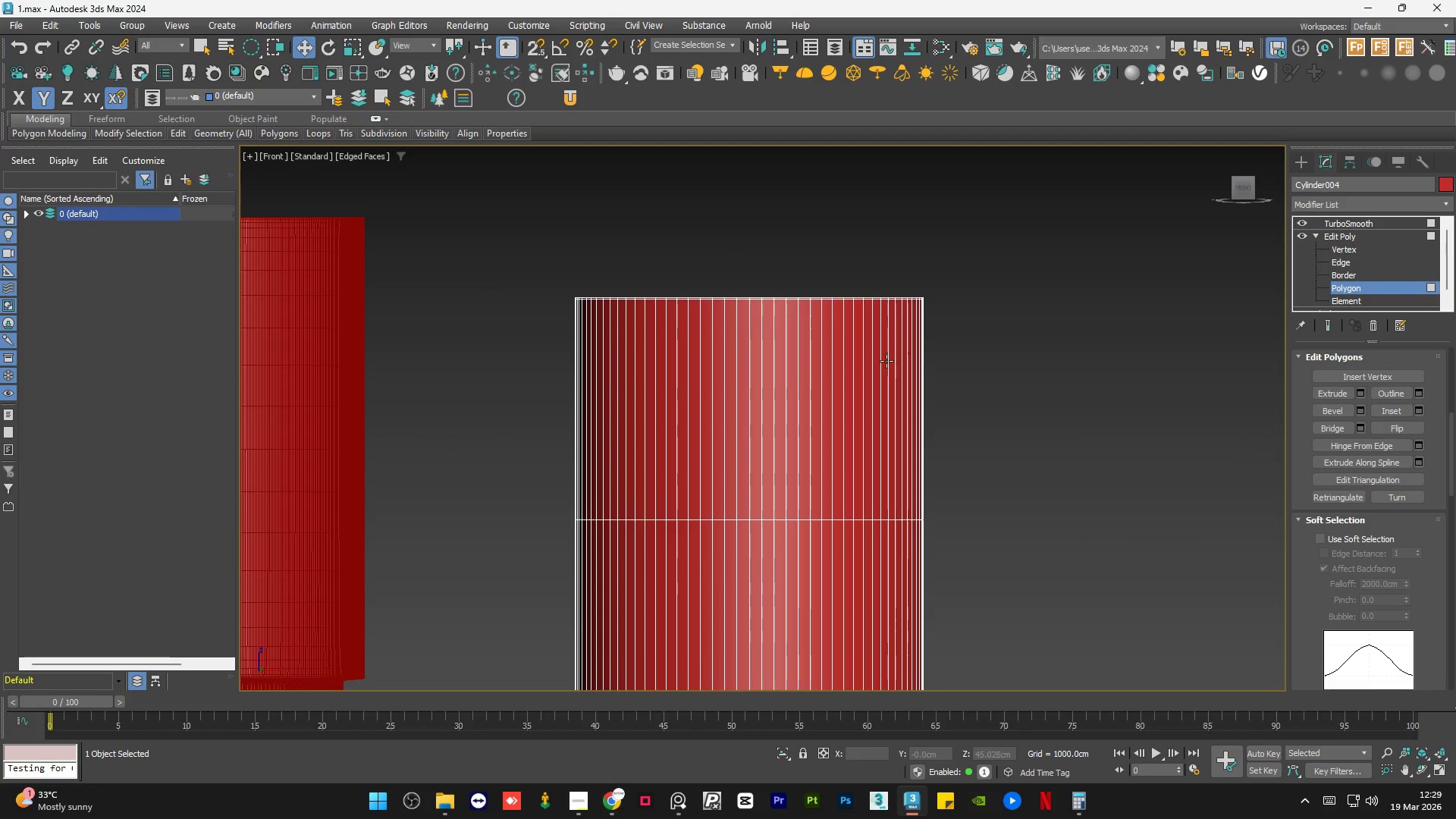 
scroll: coordinate [857, 367], scroll_direction: down, amount: 1.0
 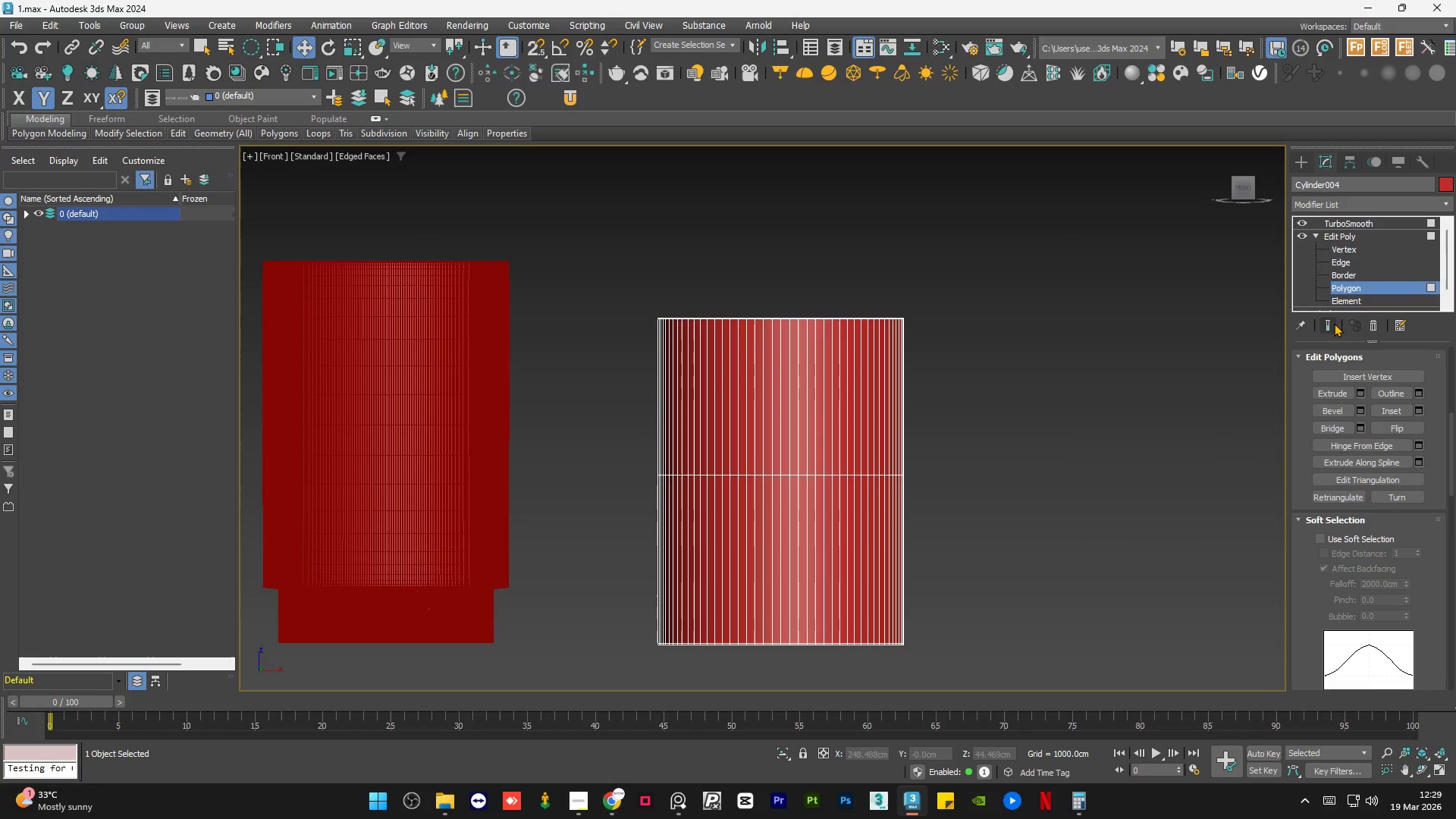 
left_click([1331, 325])
 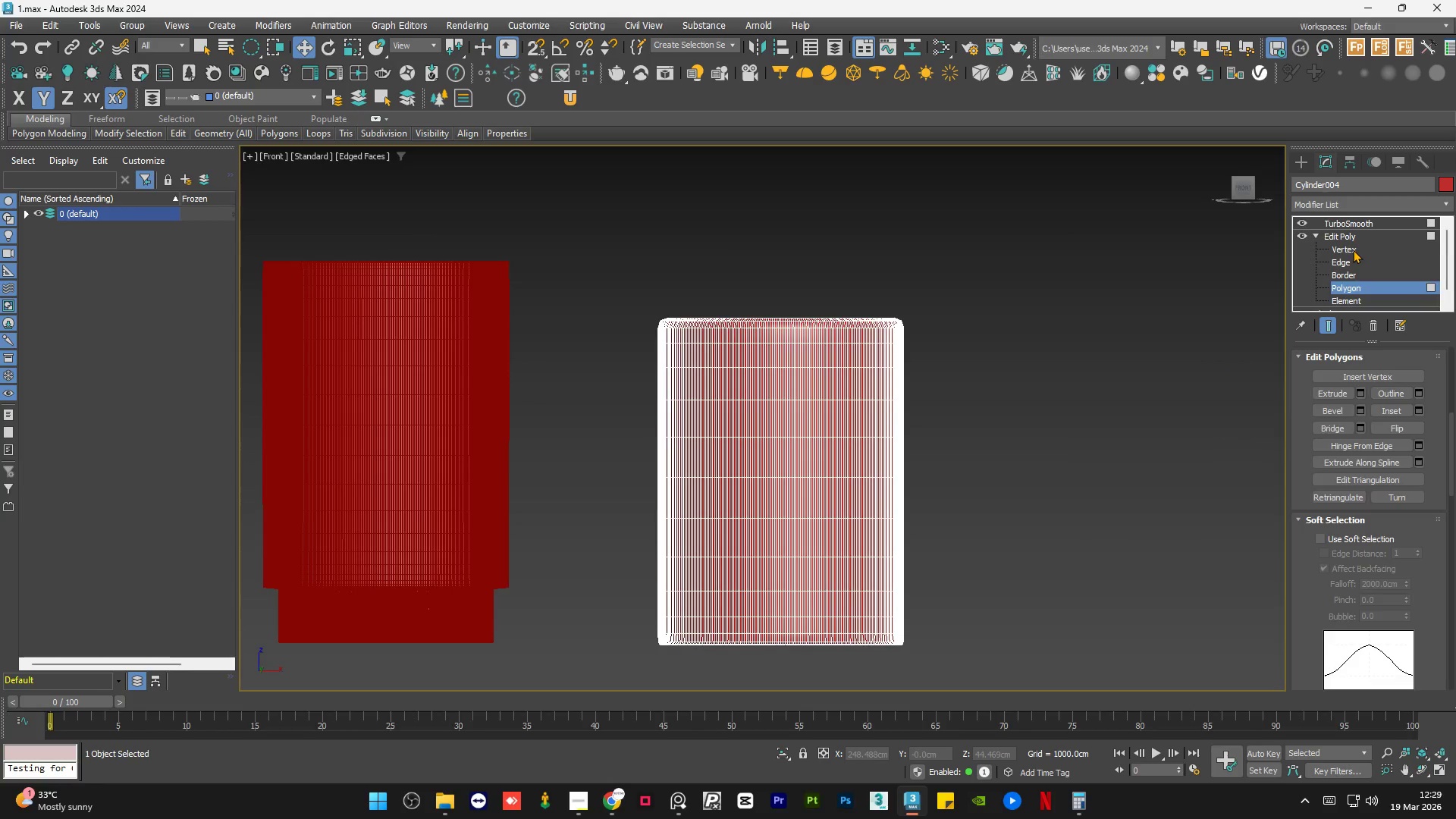 
double_click([1030, 426])
 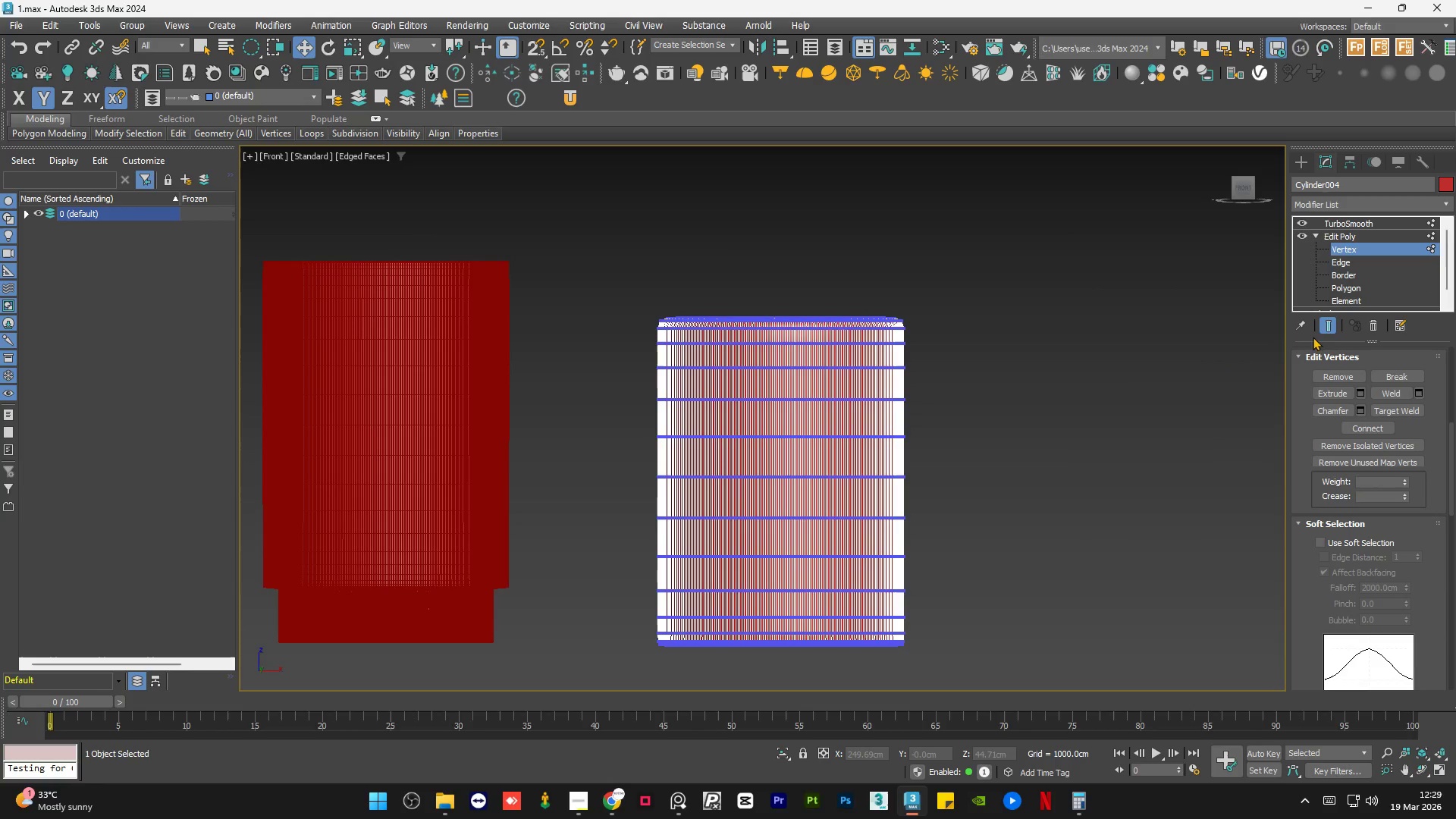 
left_click([1328, 325])
 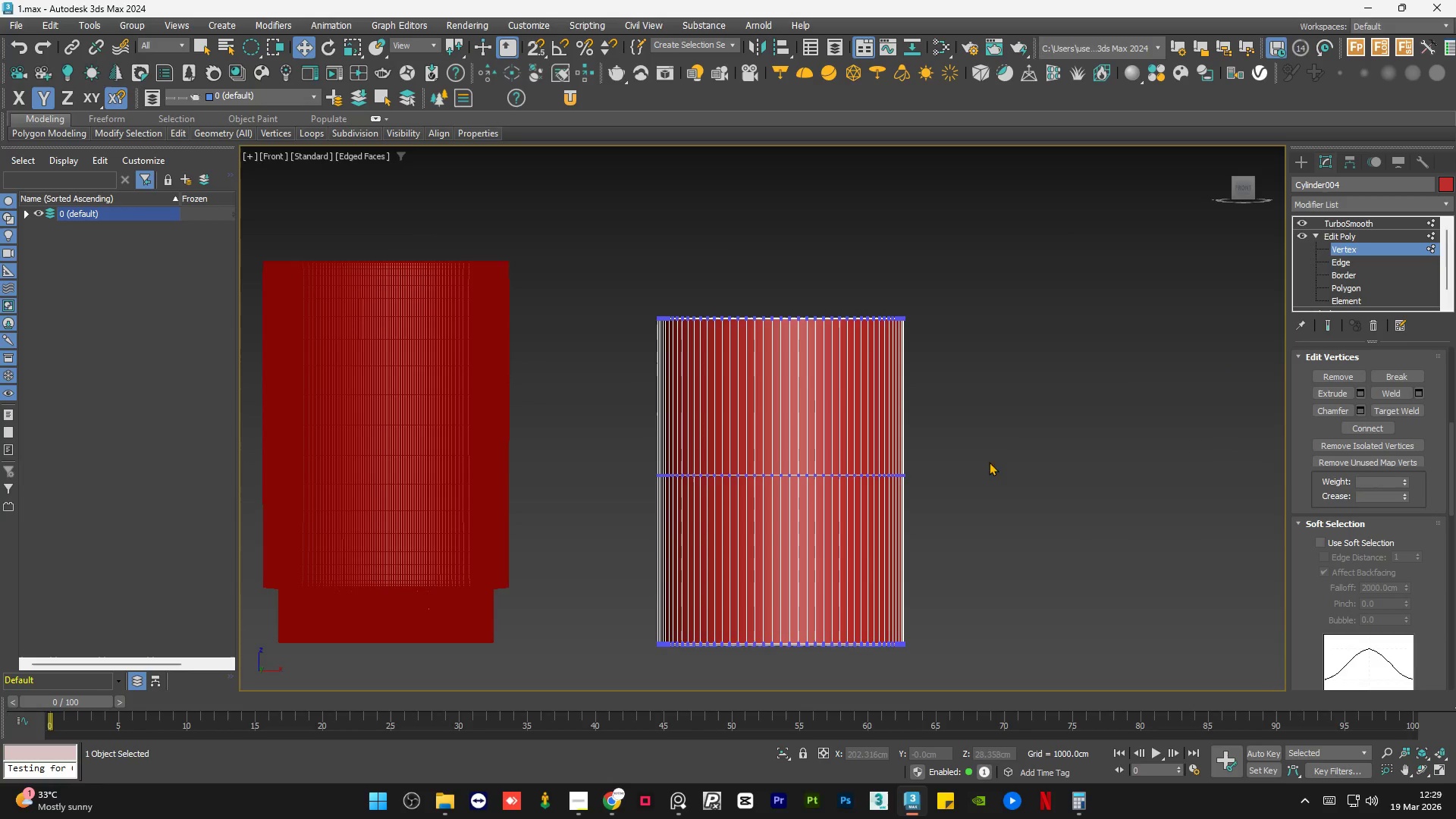 
left_click_drag(start_coordinate=[994, 450], to_coordinate=[945, 447])
 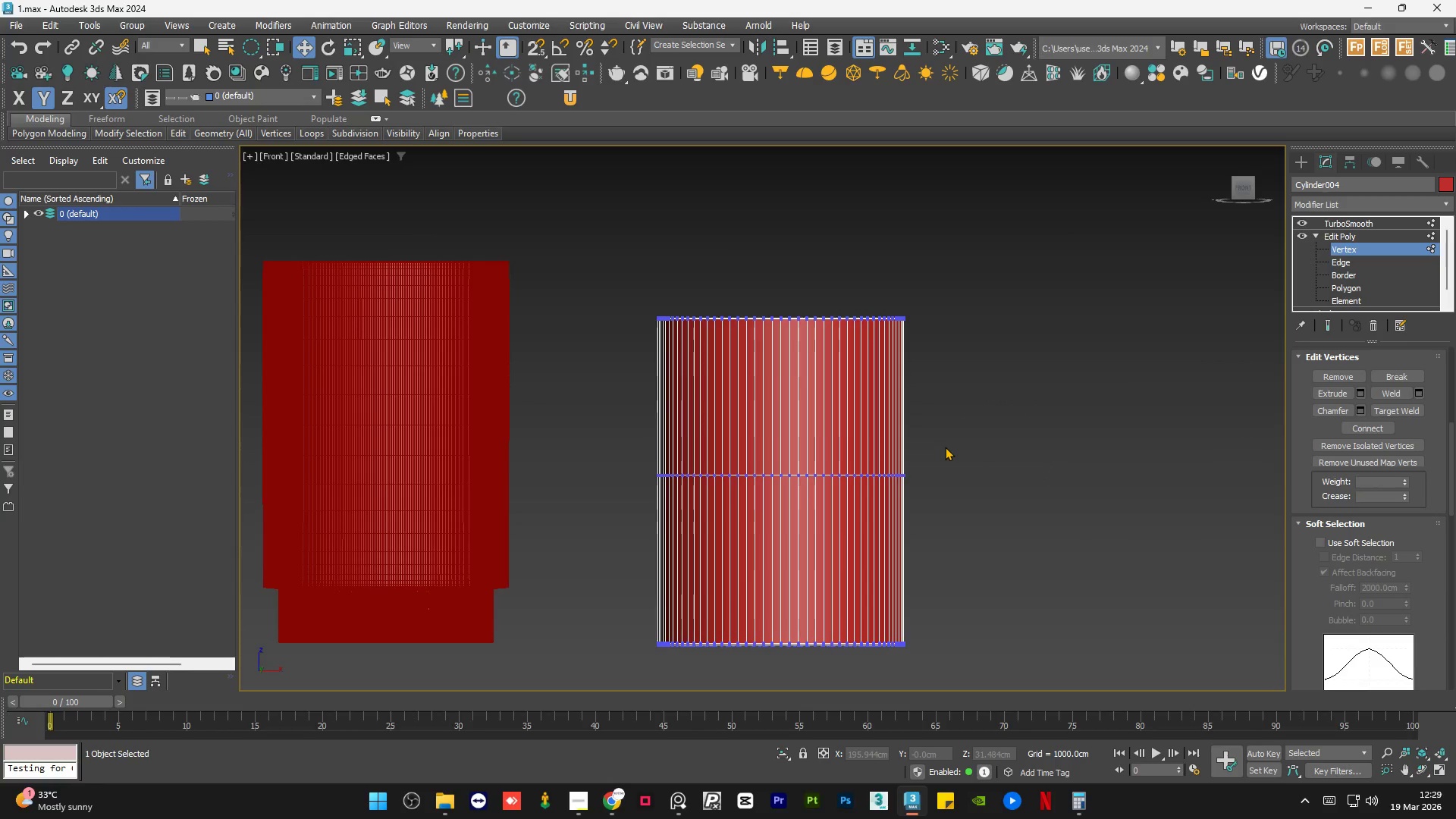 
type(qqqqq)
 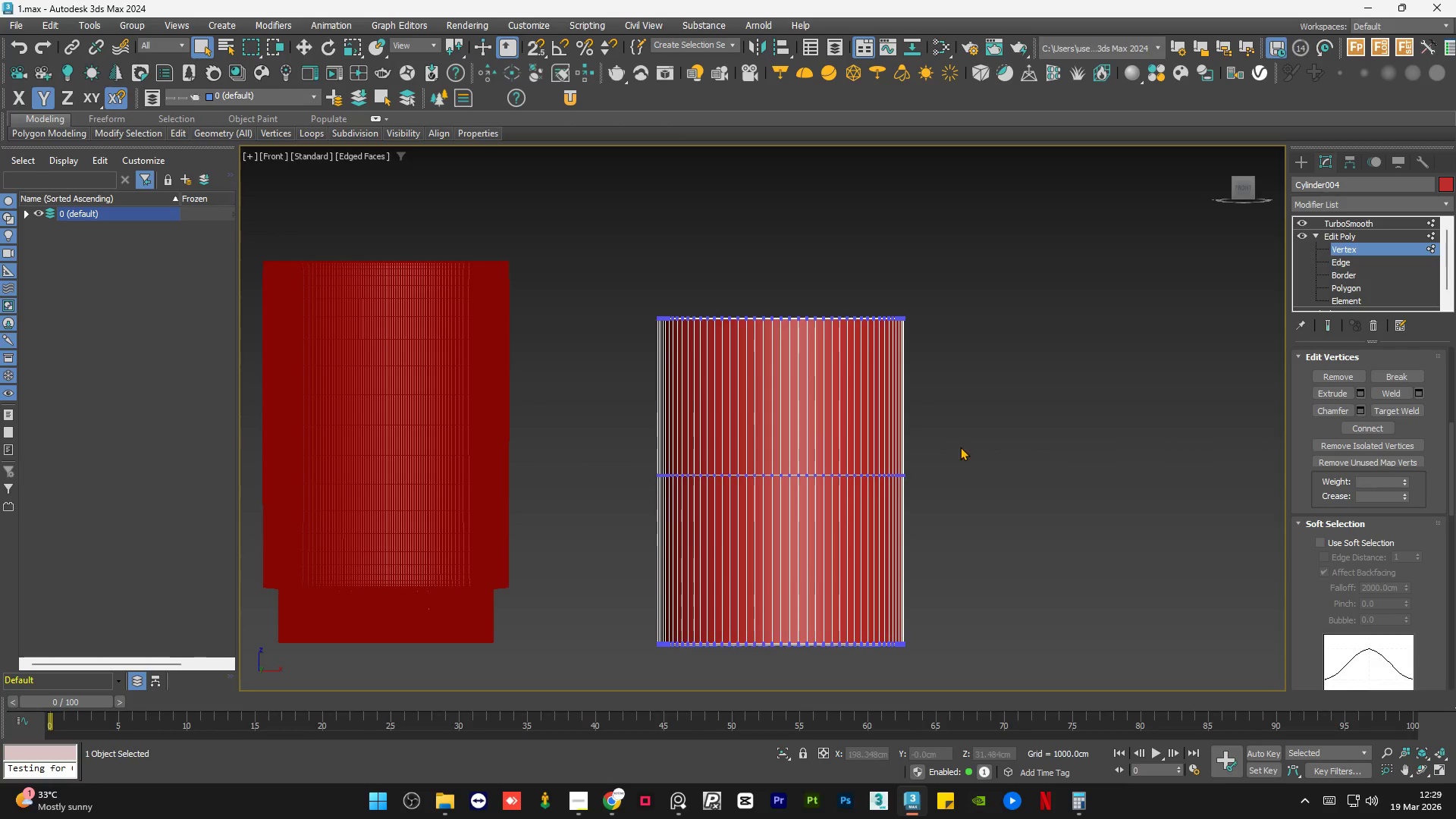 
left_click([960, 447])
 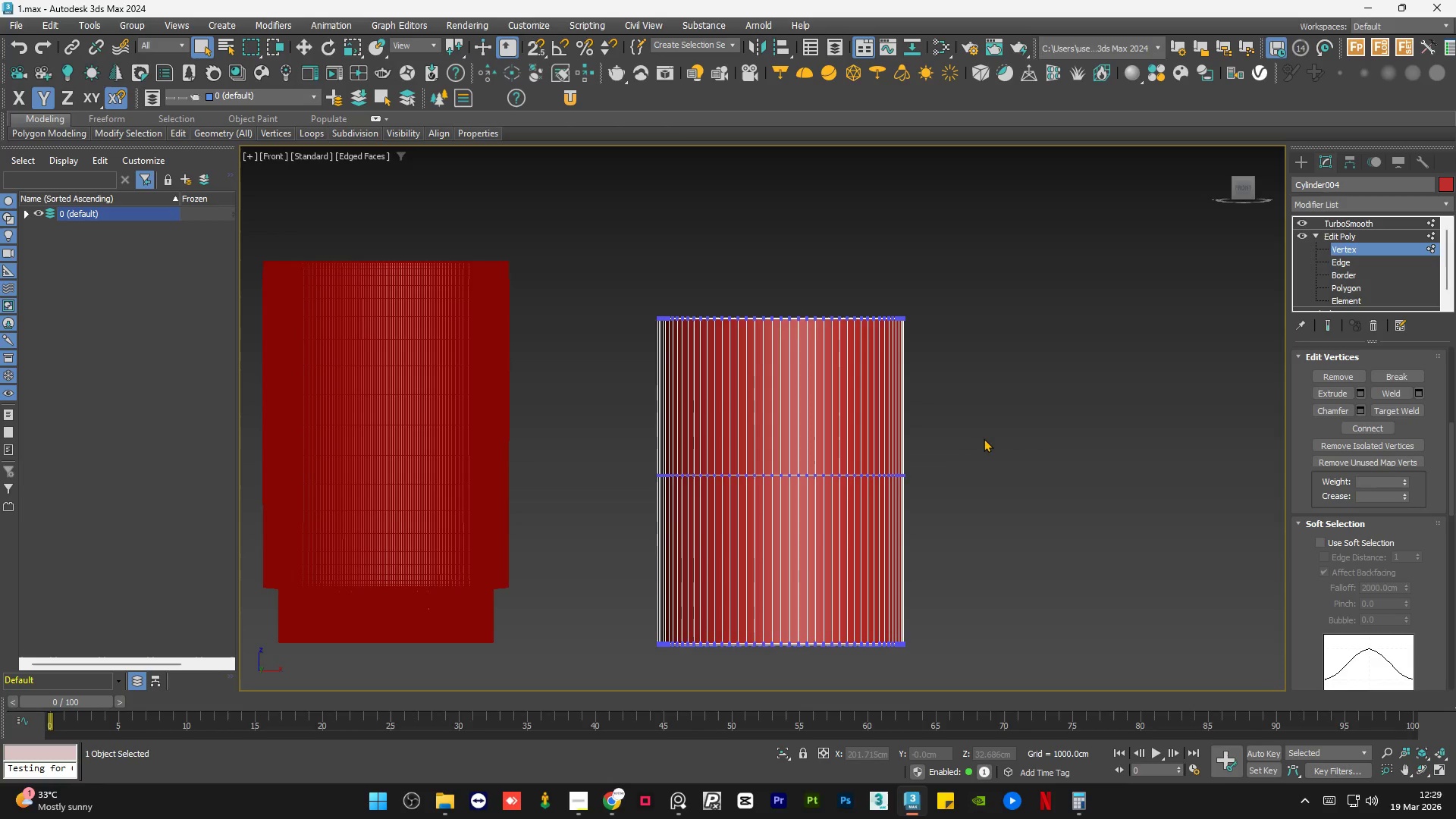 
left_click_drag(start_coordinate=[985, 436], to_coordinate=[616, 512])
 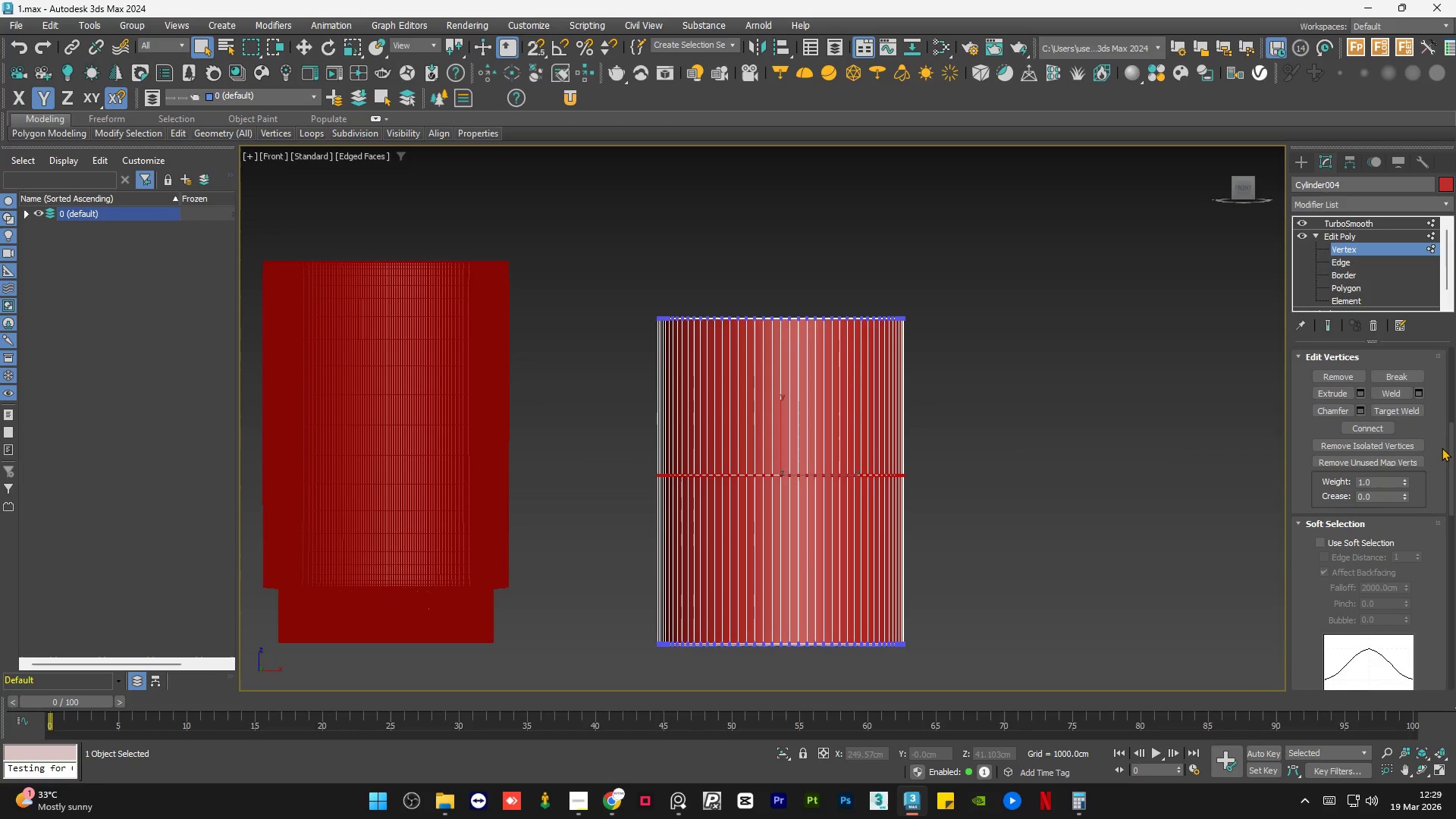 
left_click_drag(start_coordinate=[1448, 457], to_coordinate=[1455, 344])
 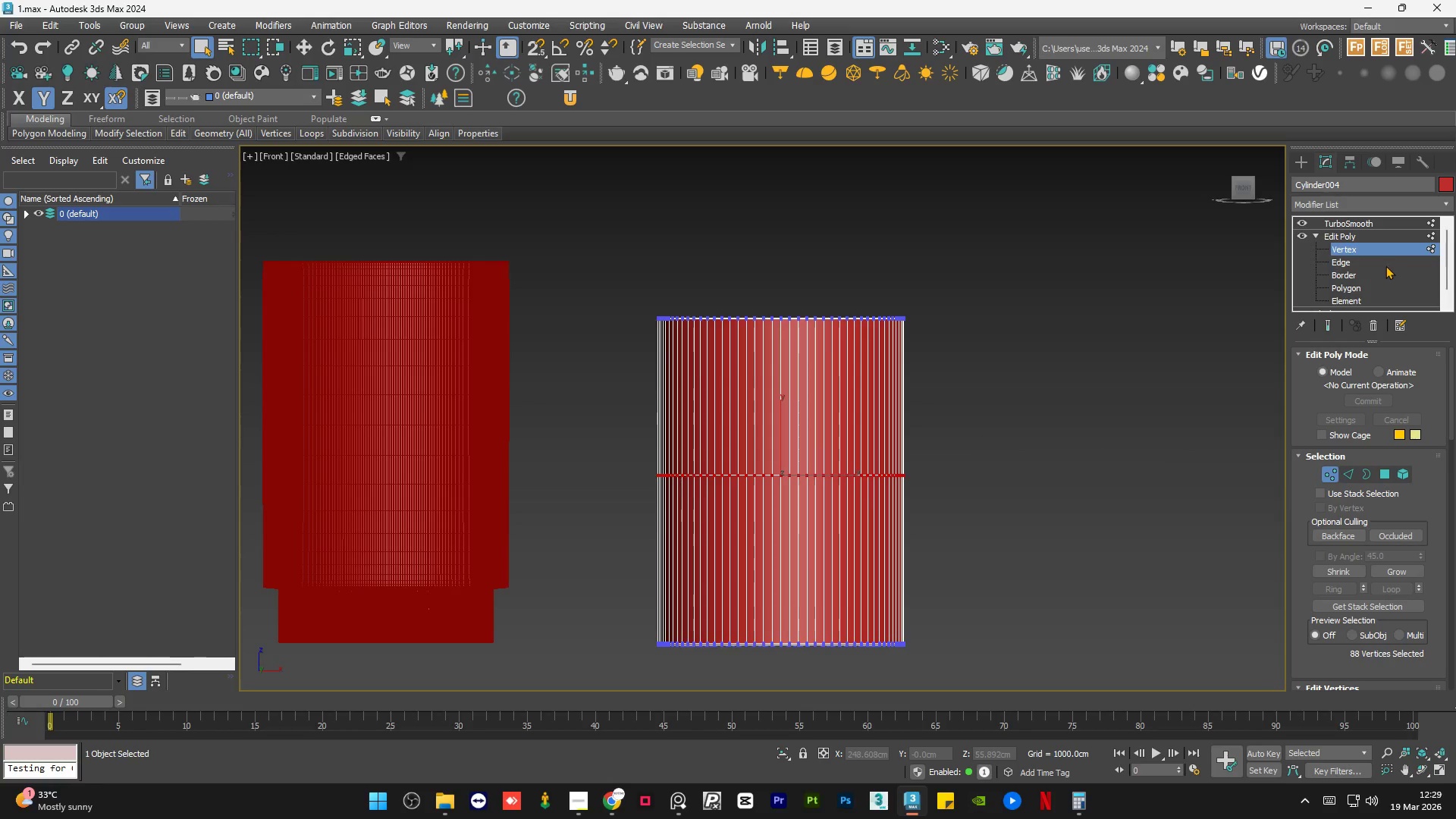 
left_click([1328, 326])
 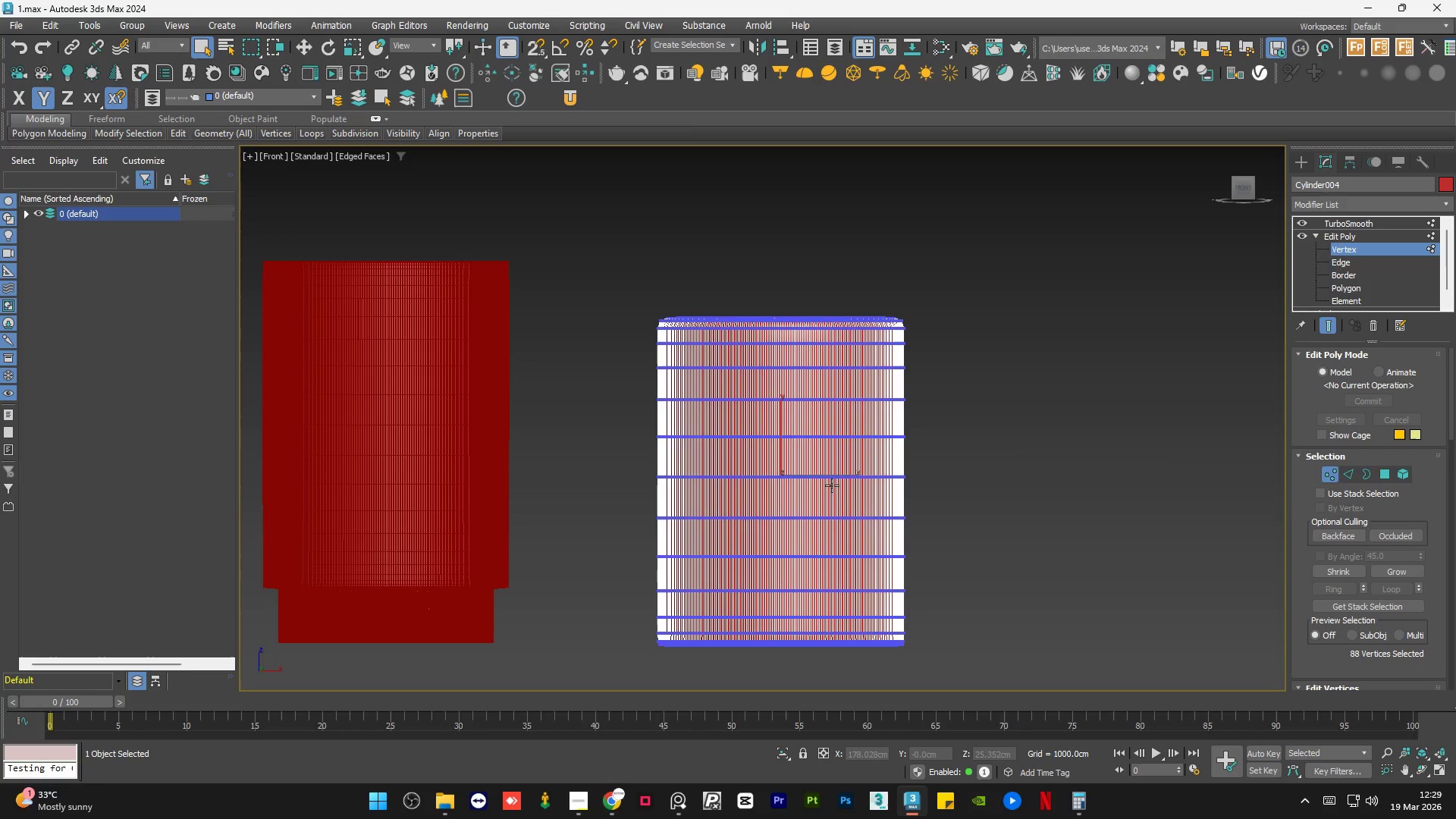 
key(R)
 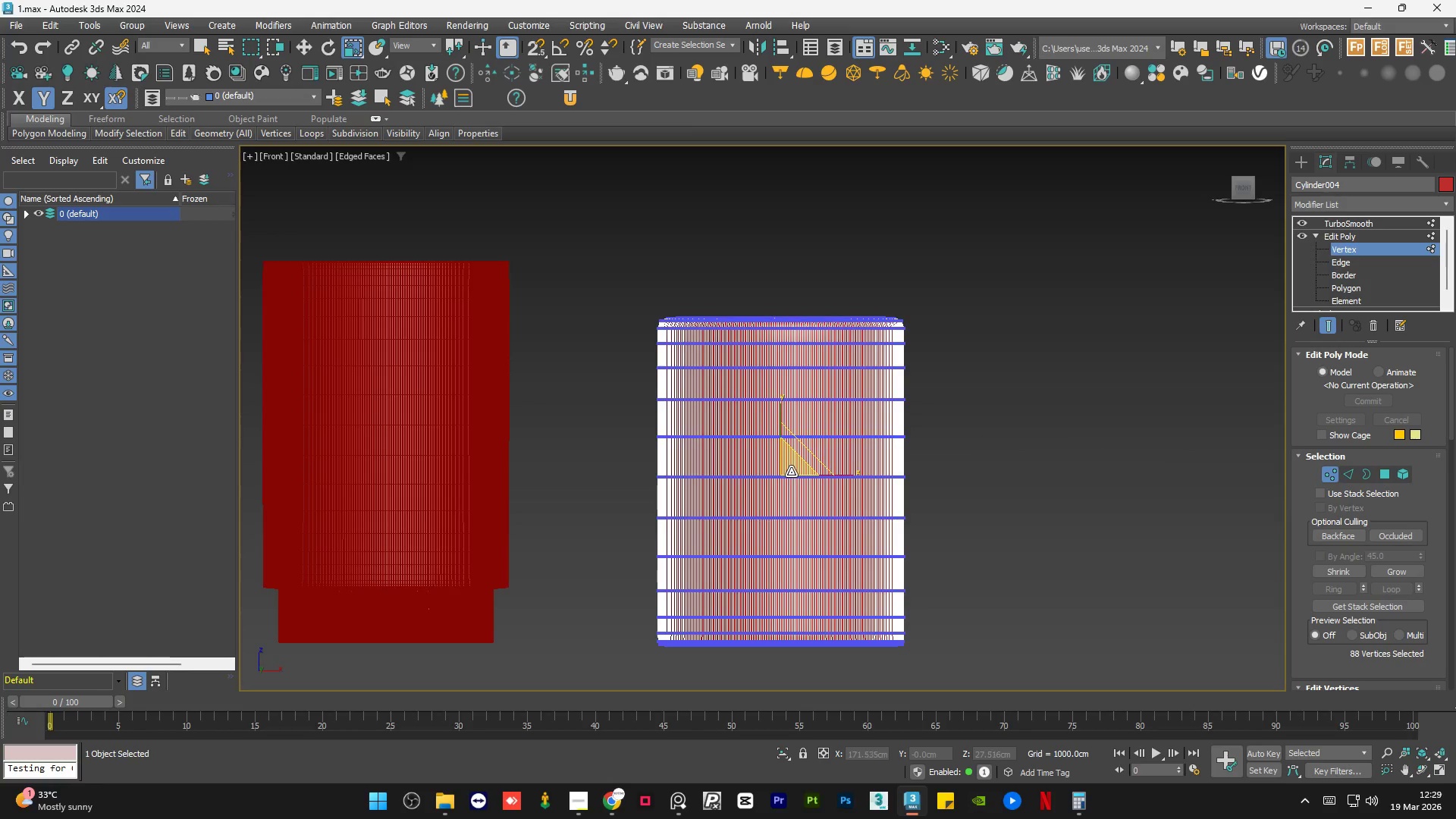 
left_click_drag(start_coordinate=[792, 470], to_coordinate=[792, 408])
 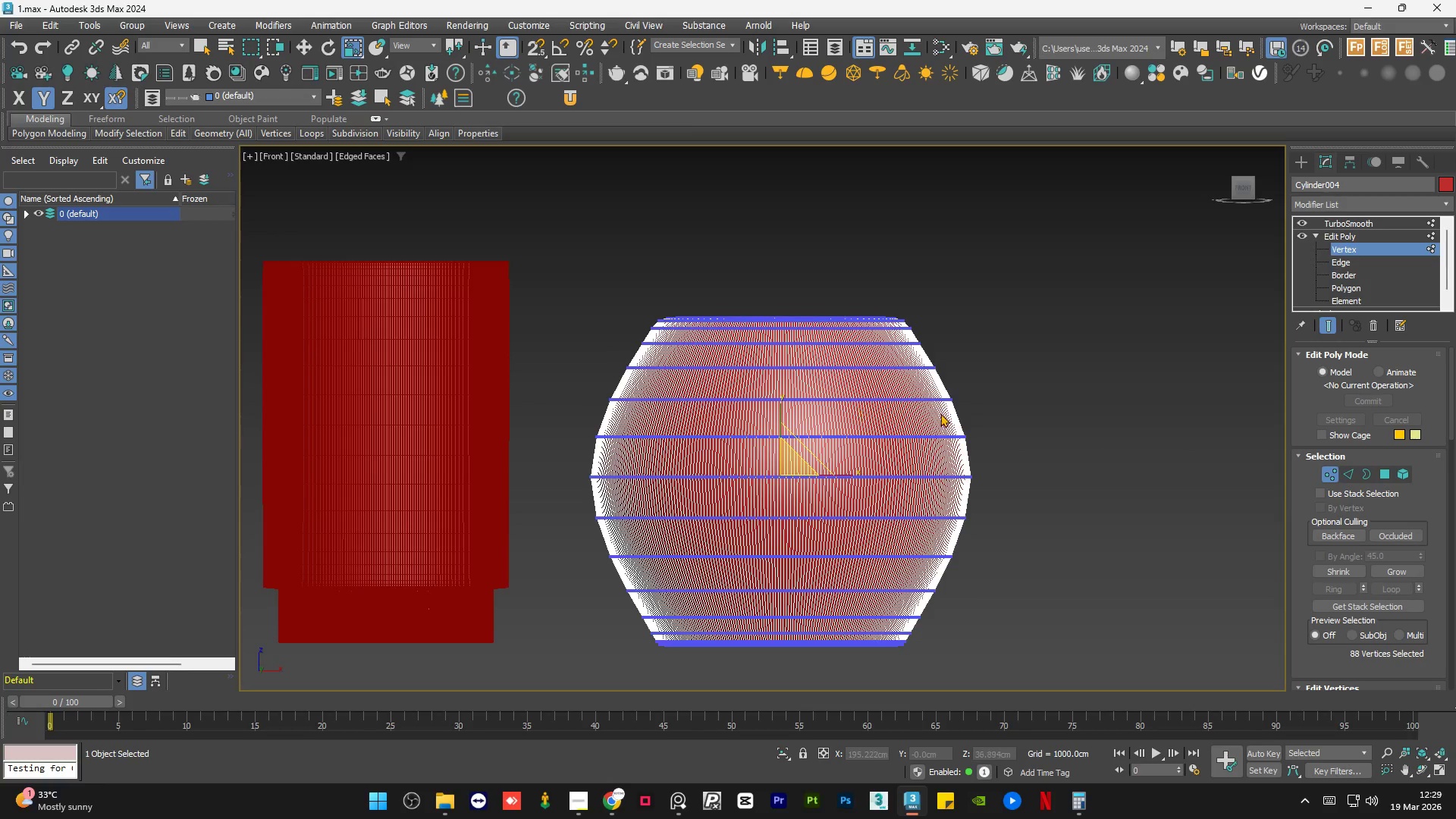 
scroll: coordinate [942, 418], scroll_direction: down, amount: 2.0
 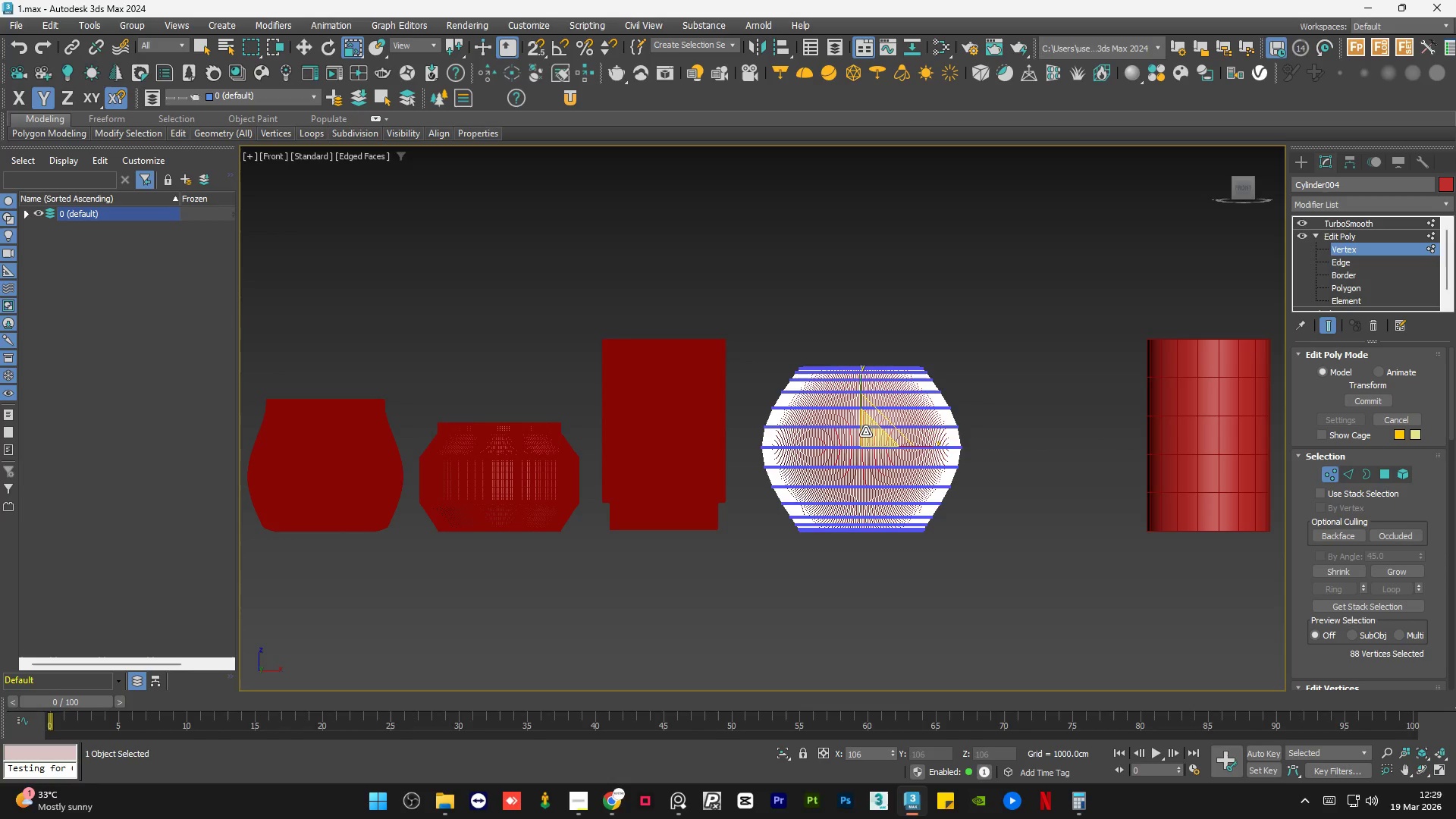 
left_click([977, 404])
 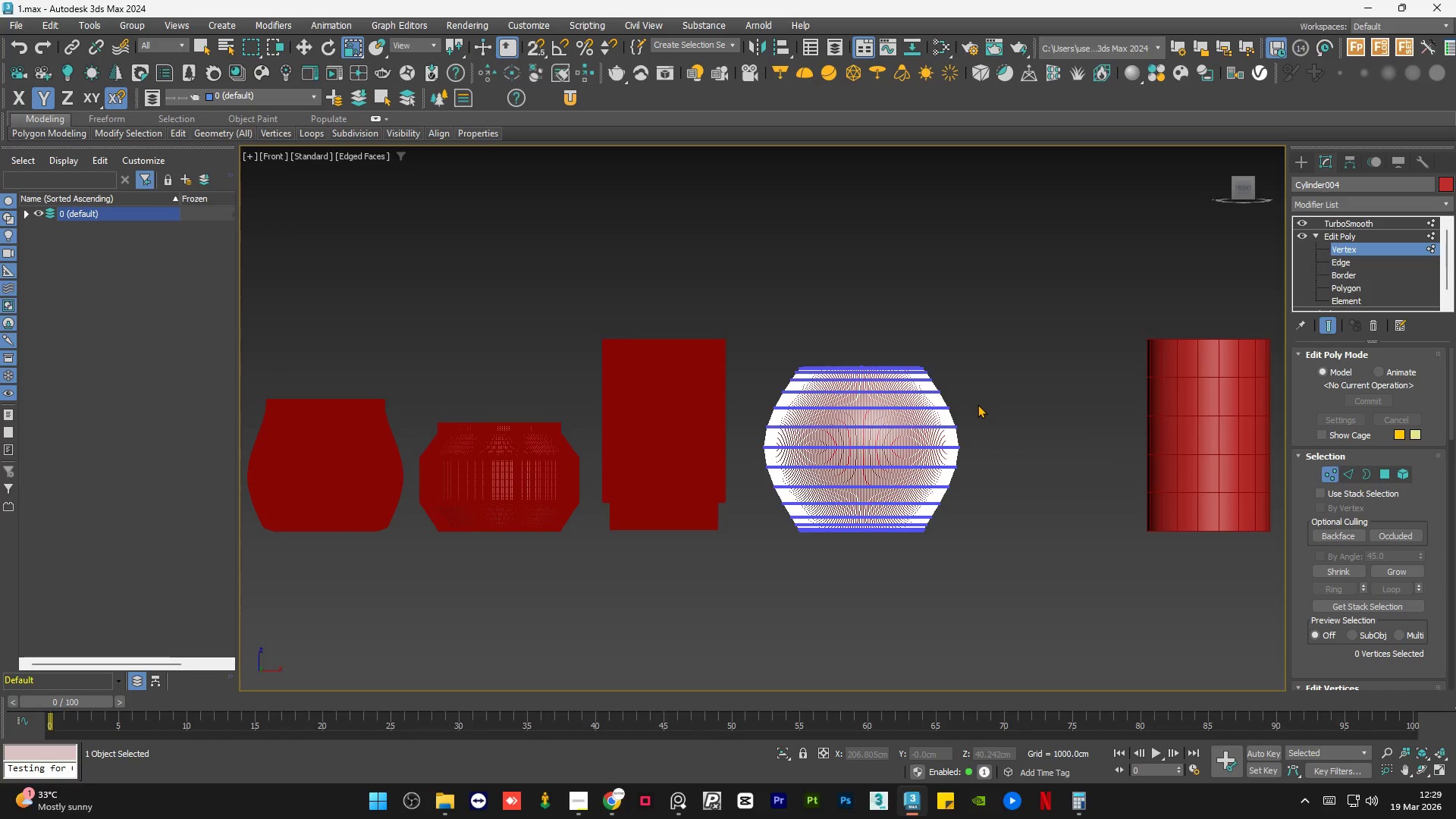 
key(F4)
 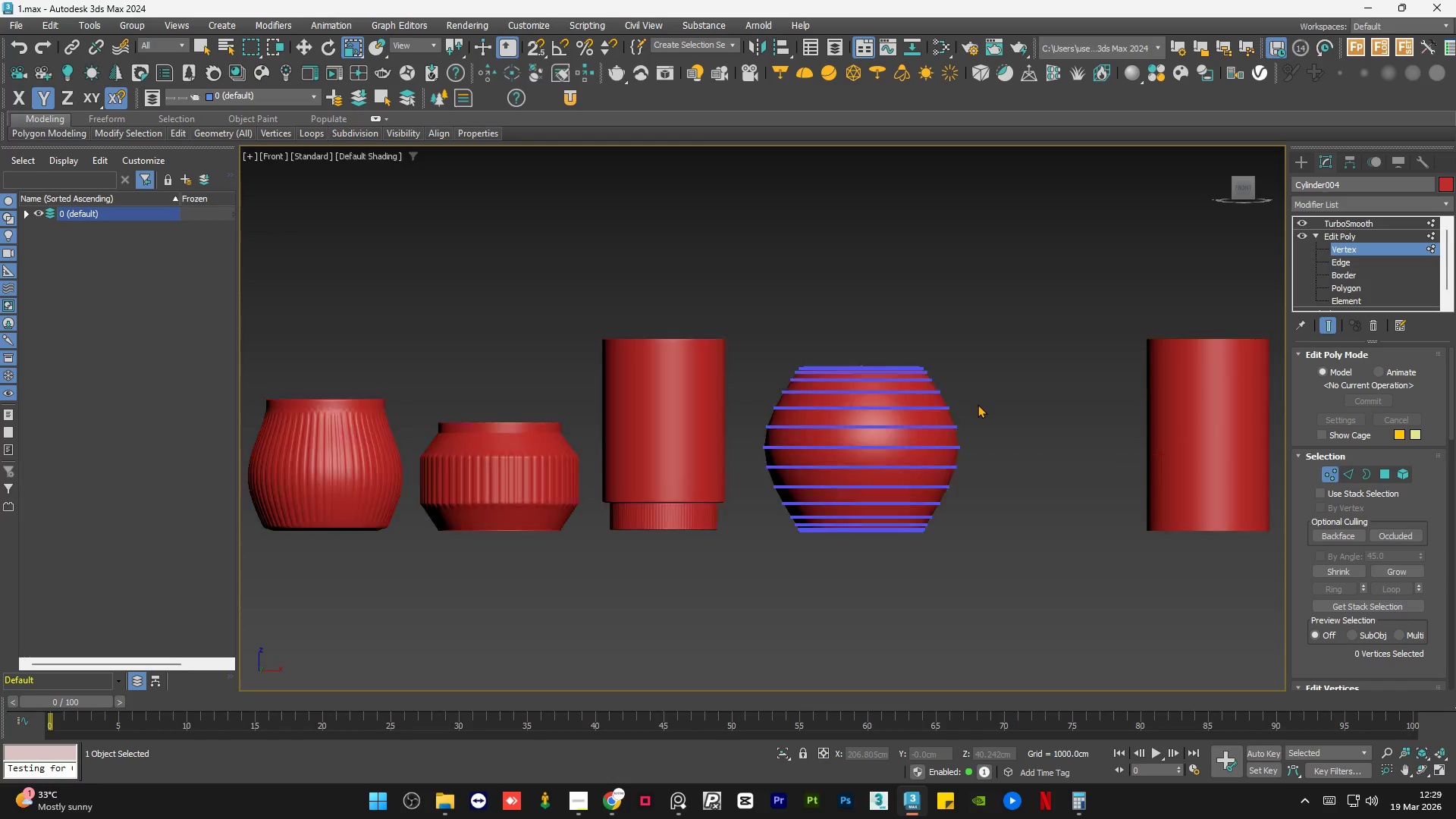 
key(F4)
 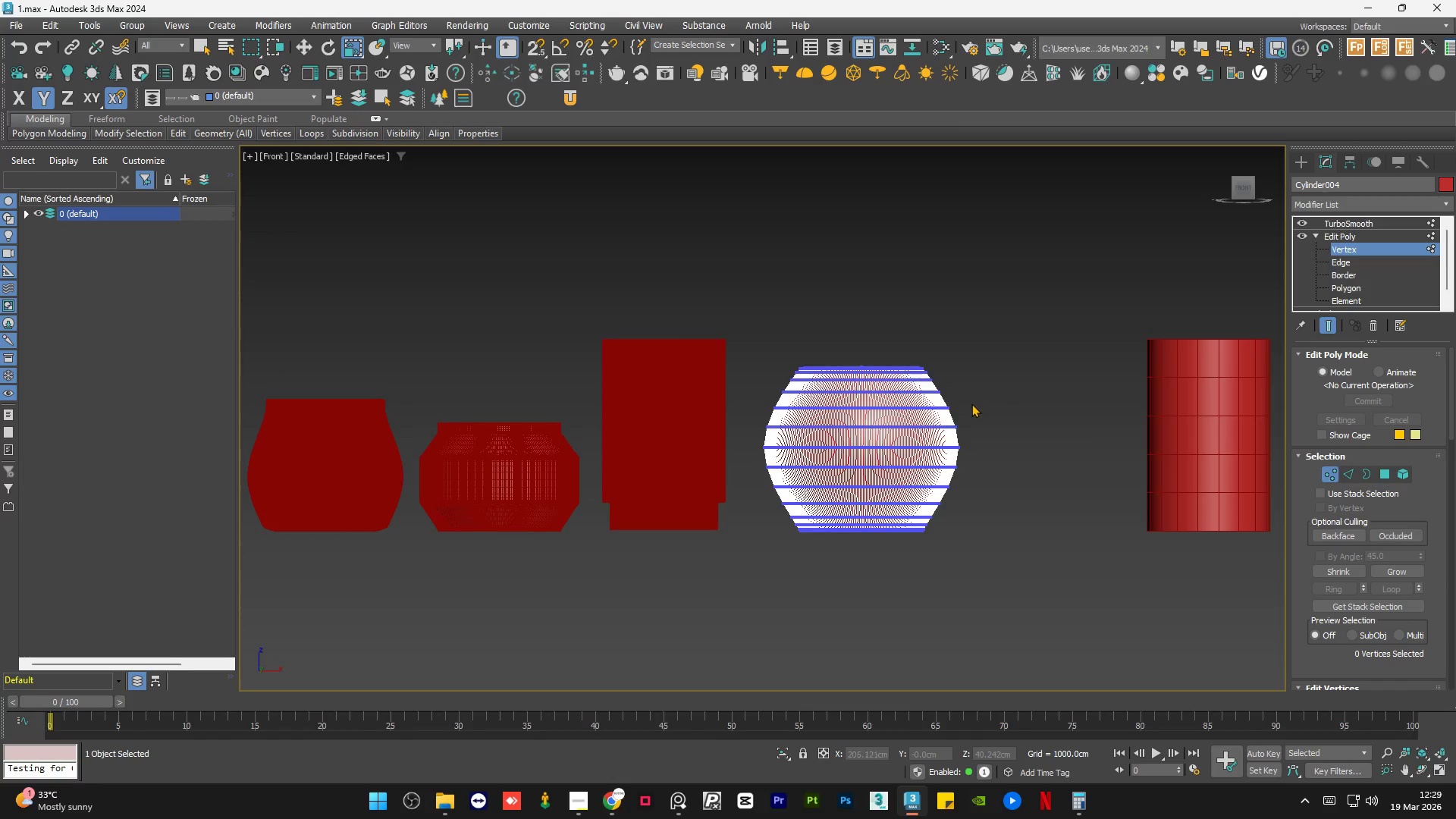 
key(F4)
 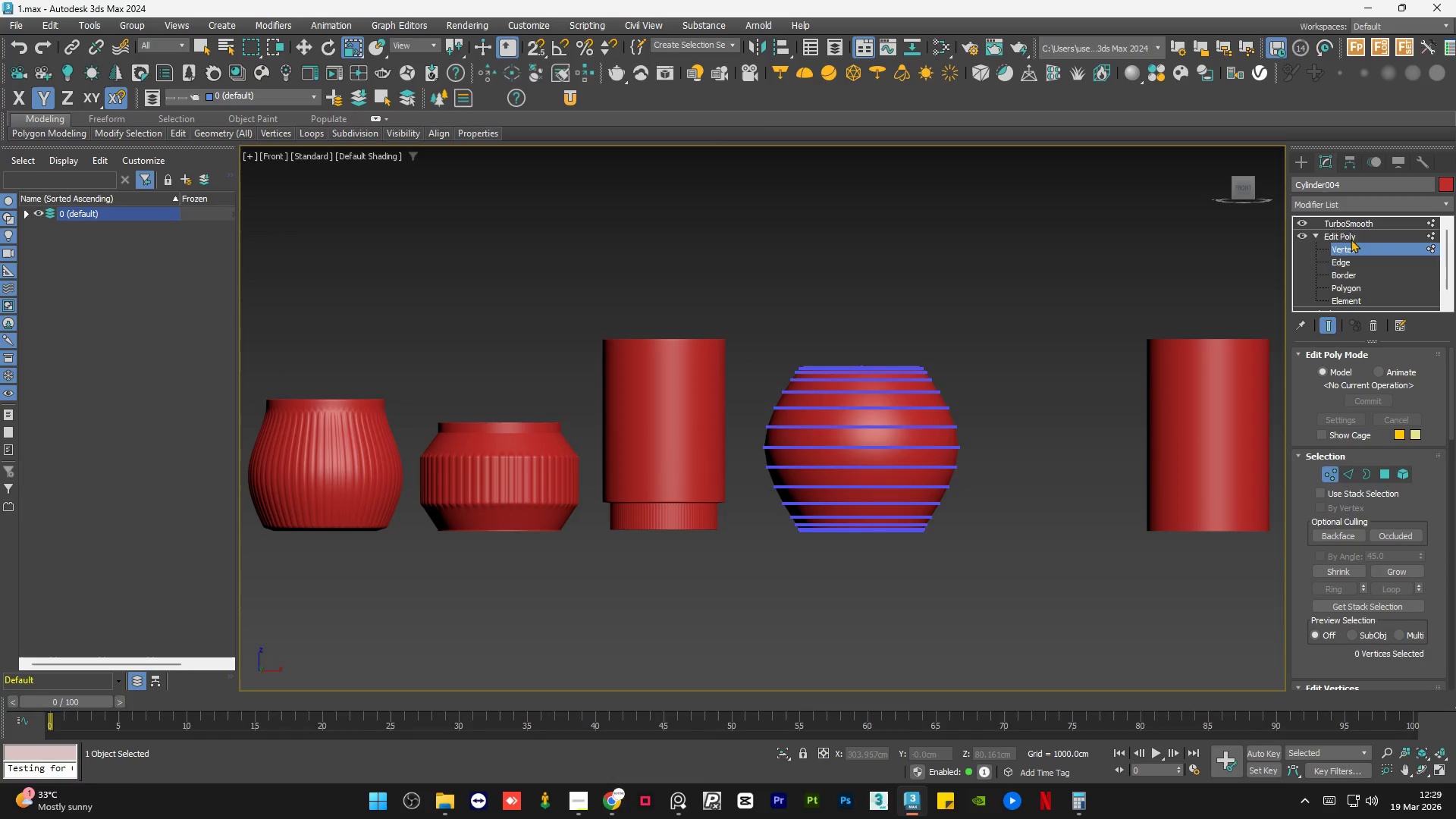 
double_click([1074, 304])
 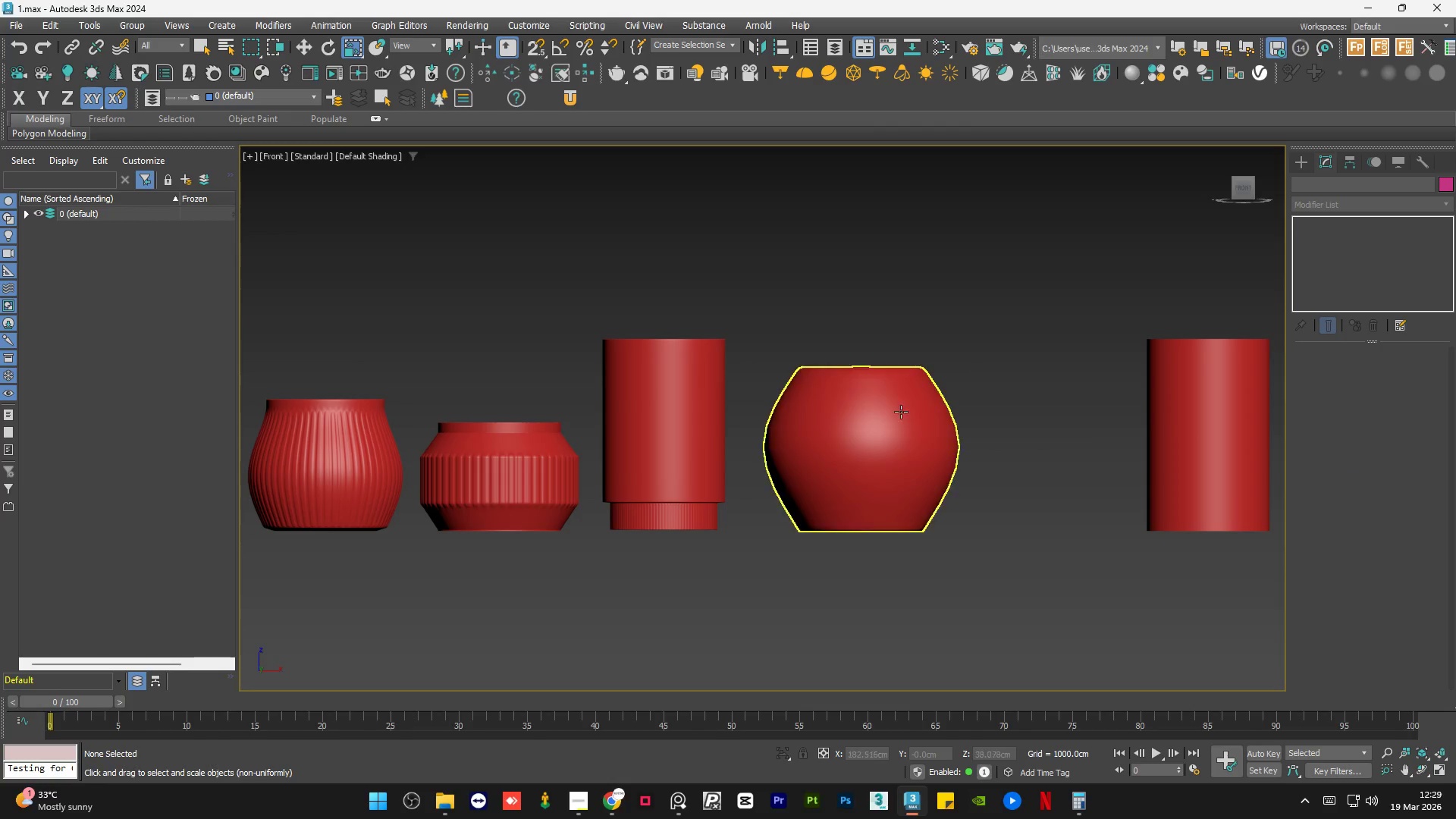 
scroll: coordinate [785, 361], scroll_direction: up, amount: 2.0
 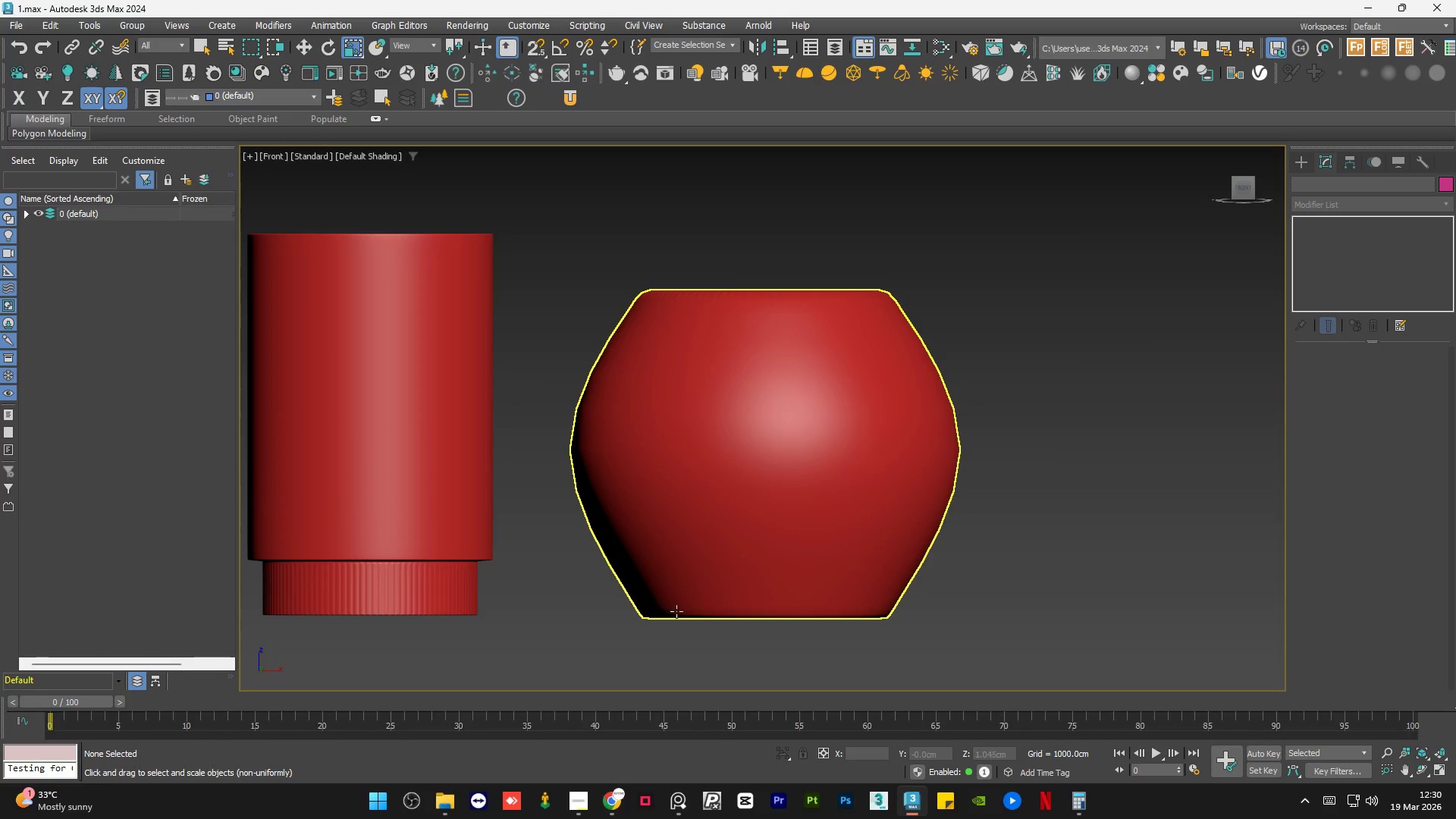 
key(F4)
 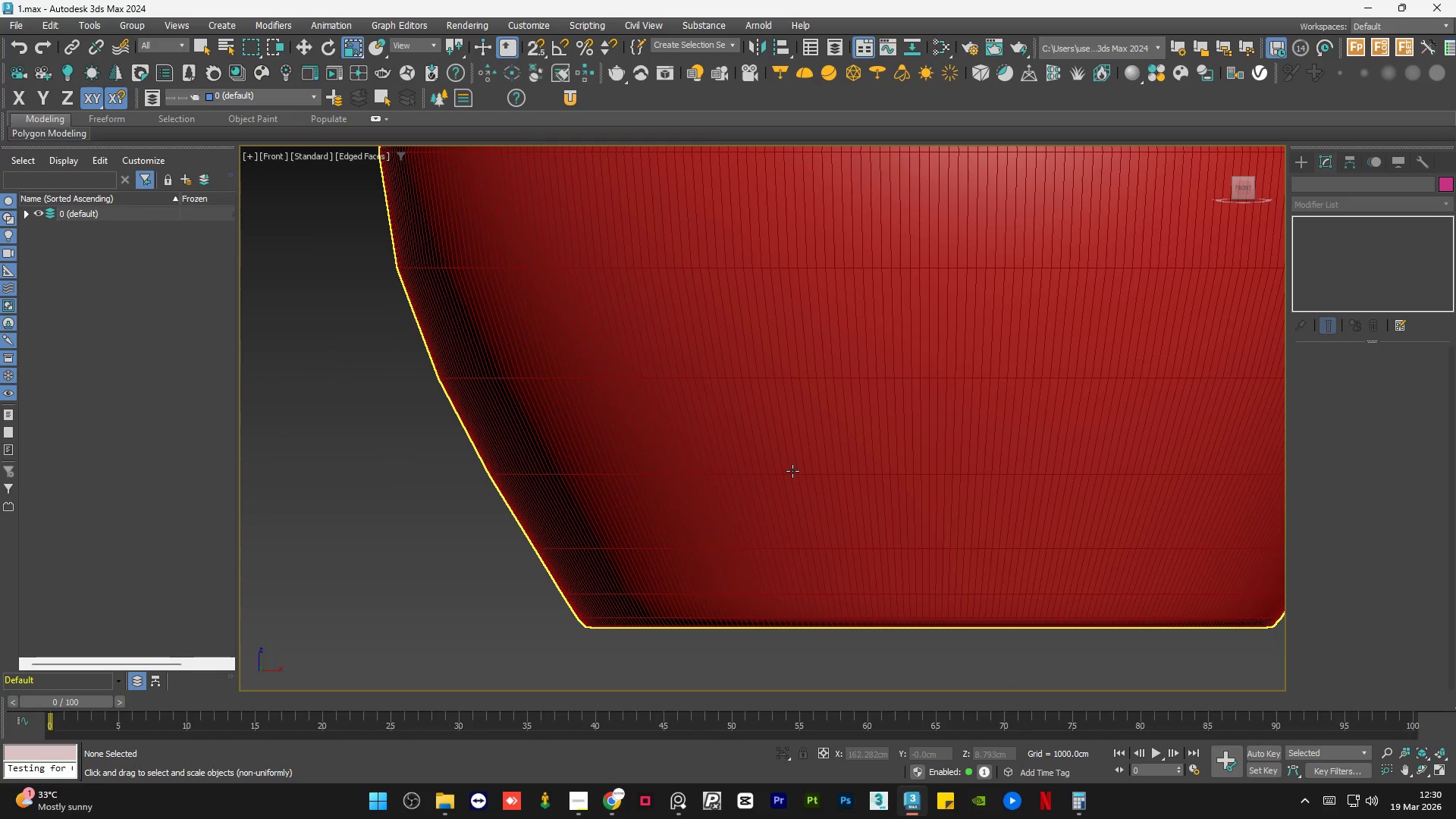 
scroll: coordinate [675, 612], scroll_direction: up, amount: 3.0
 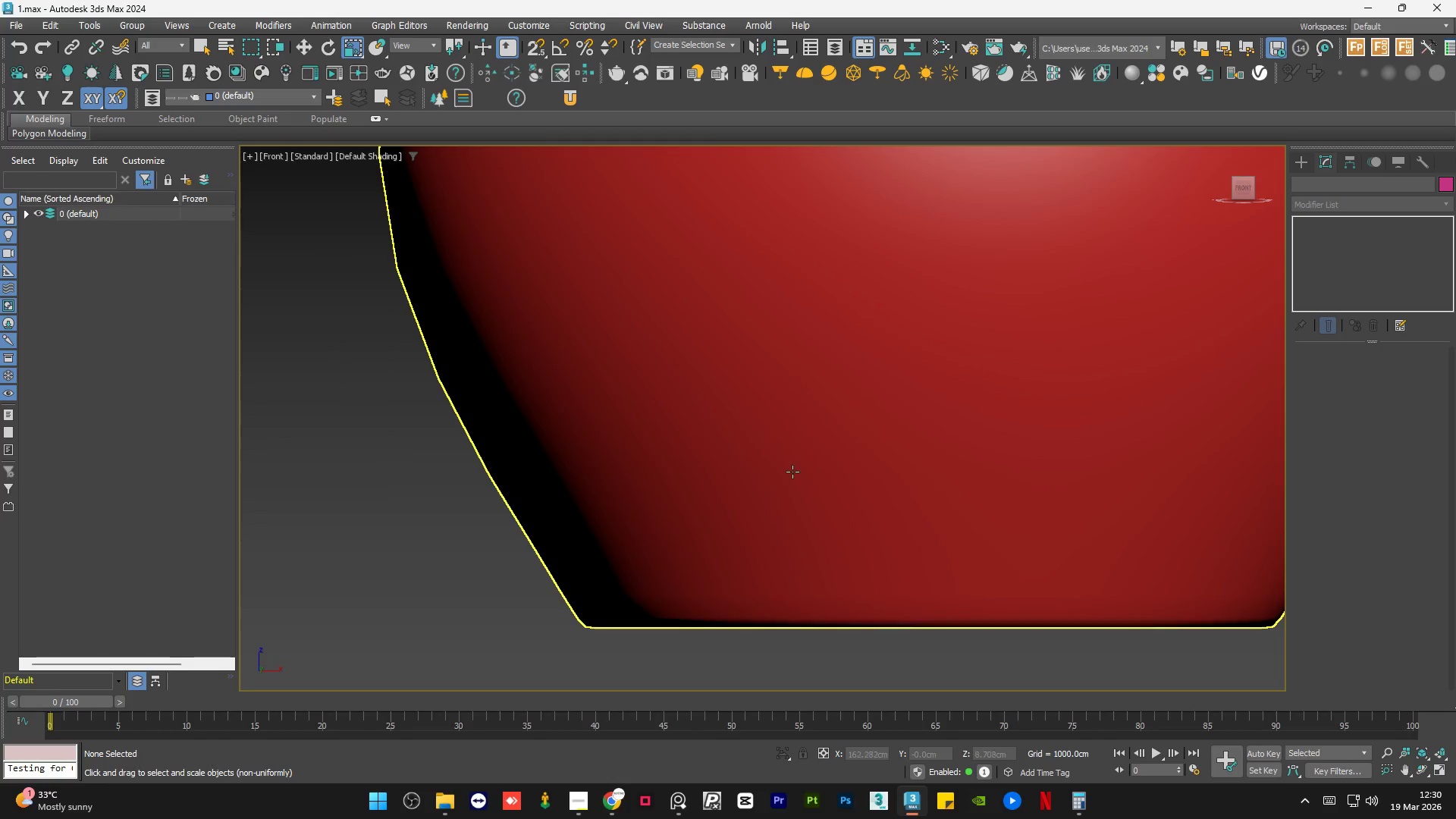 
key(F4)
 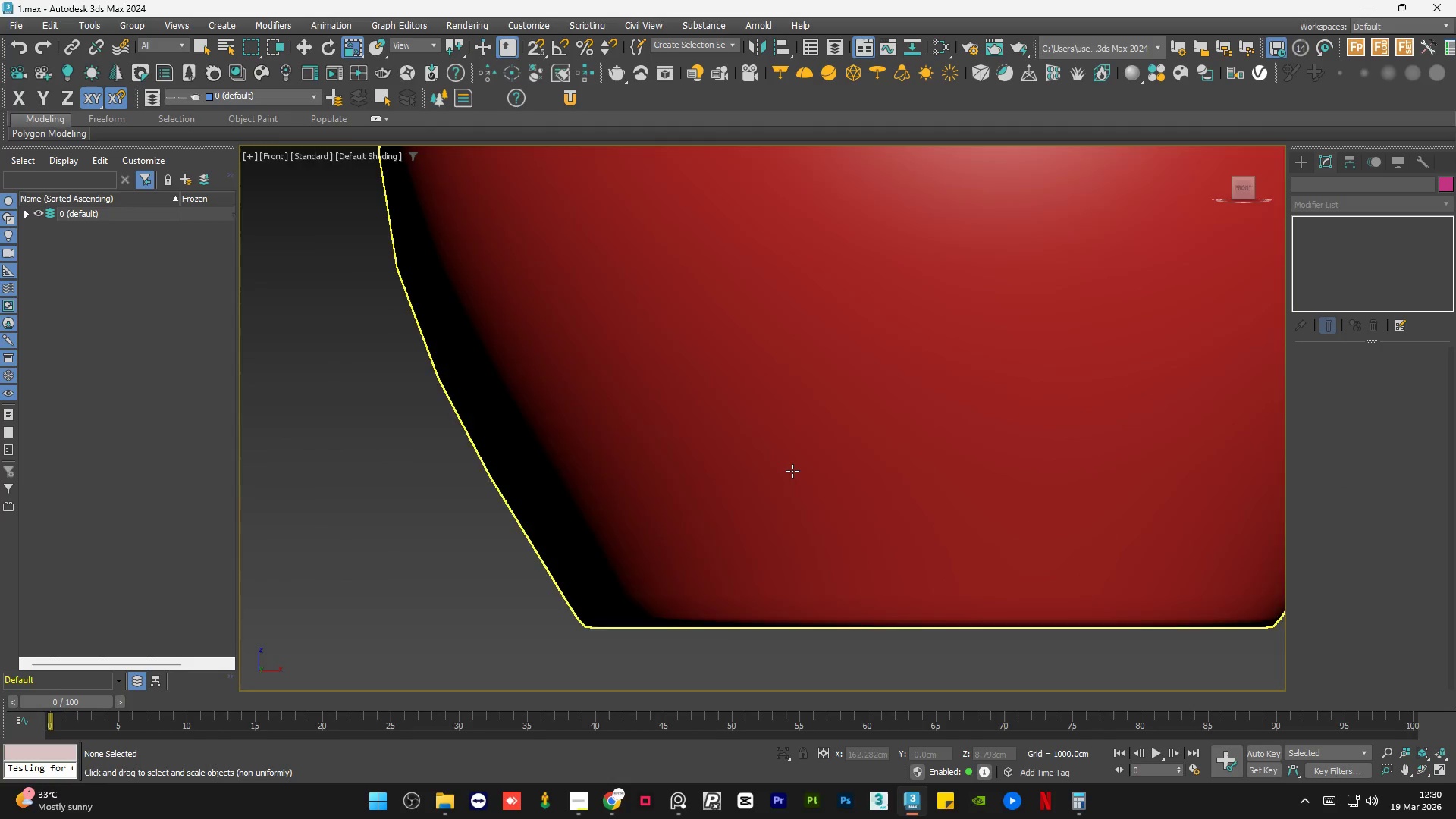 
hold_key(key=AltLeft, duration=1.19)
 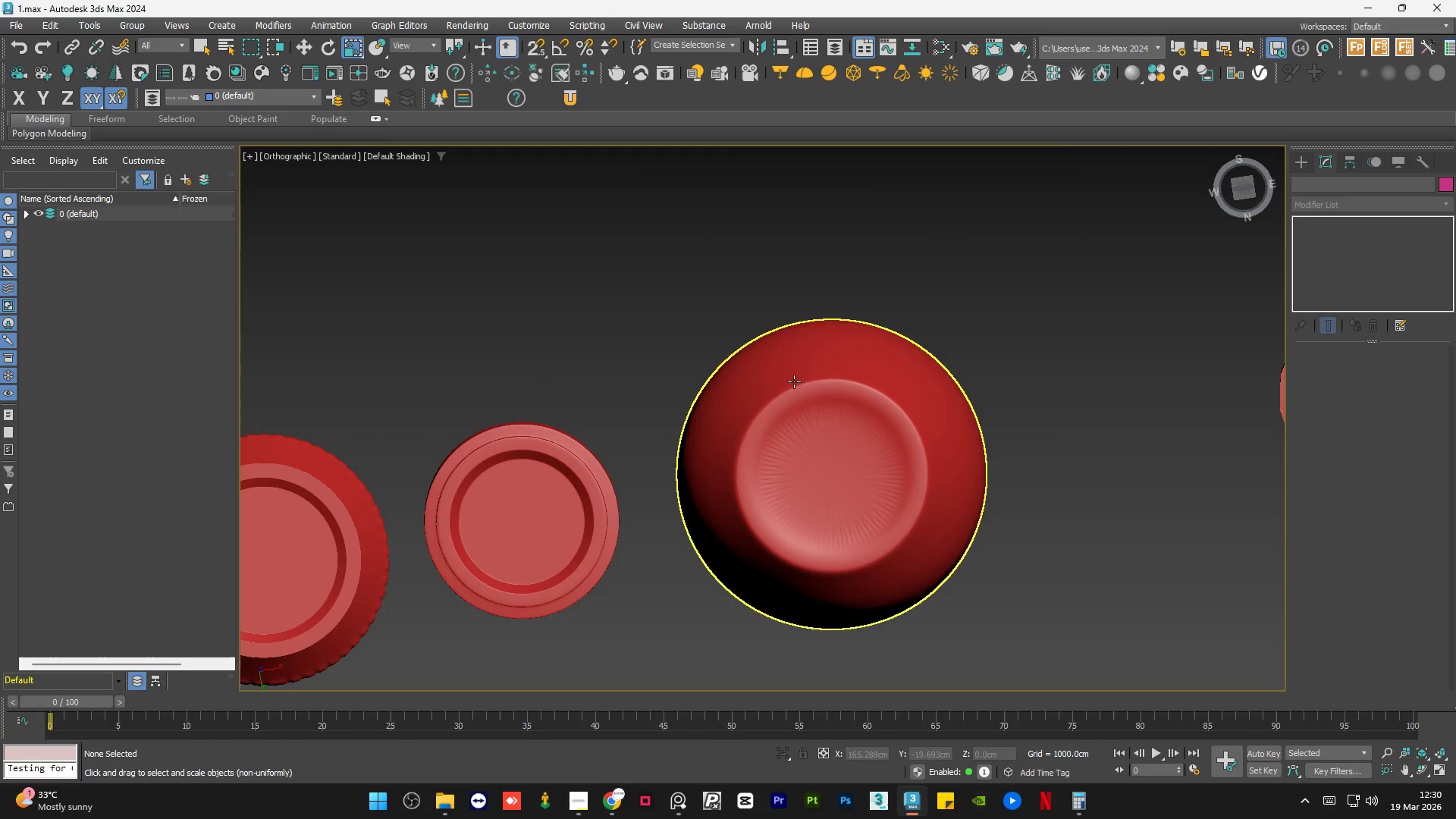 
scroll: coordinate [792, 471], scroll_direction: down, amount: 3.0
 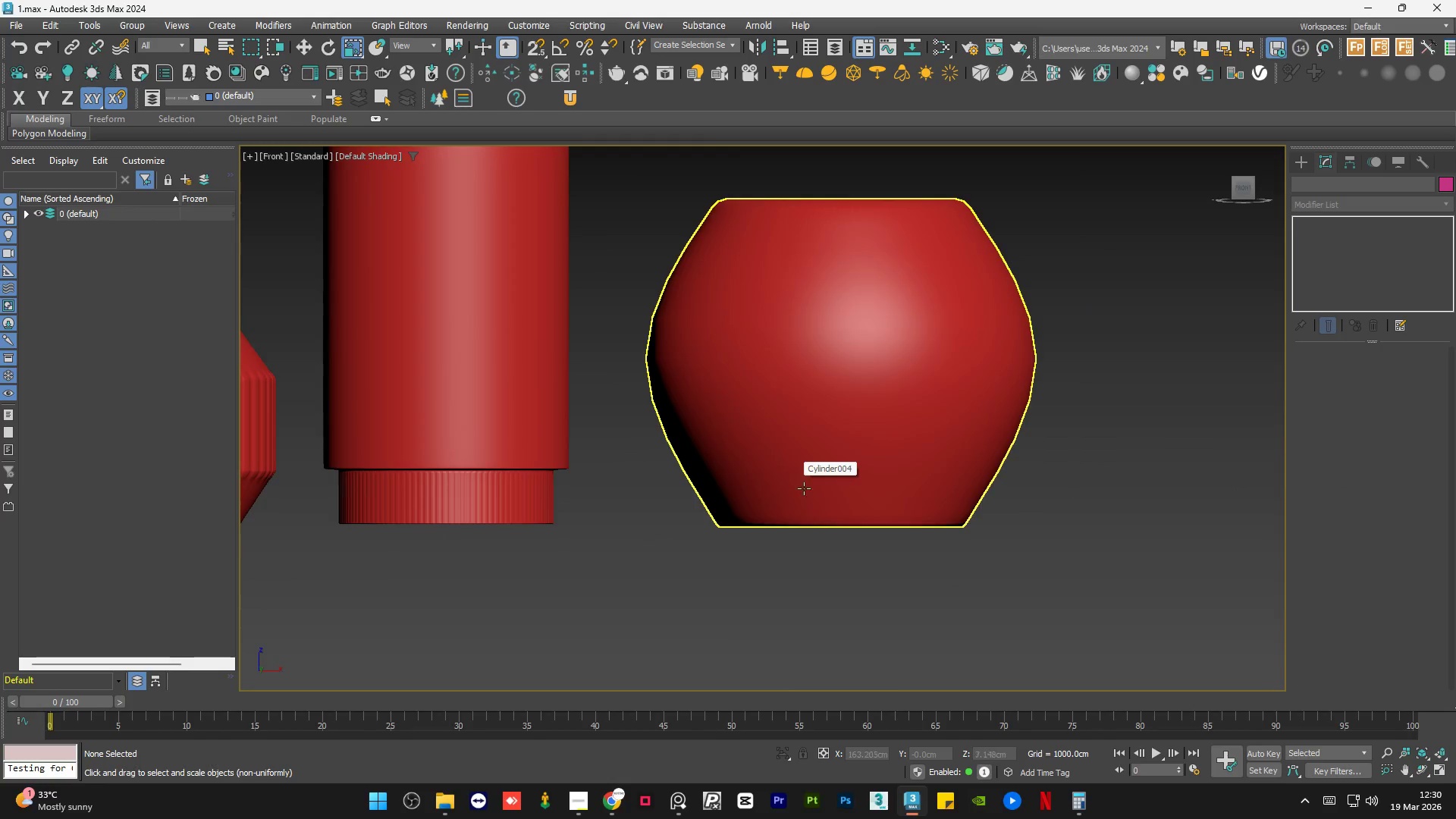 
scroll: coordinate [796, 425], scroll_direction: up, amount: 1.0
 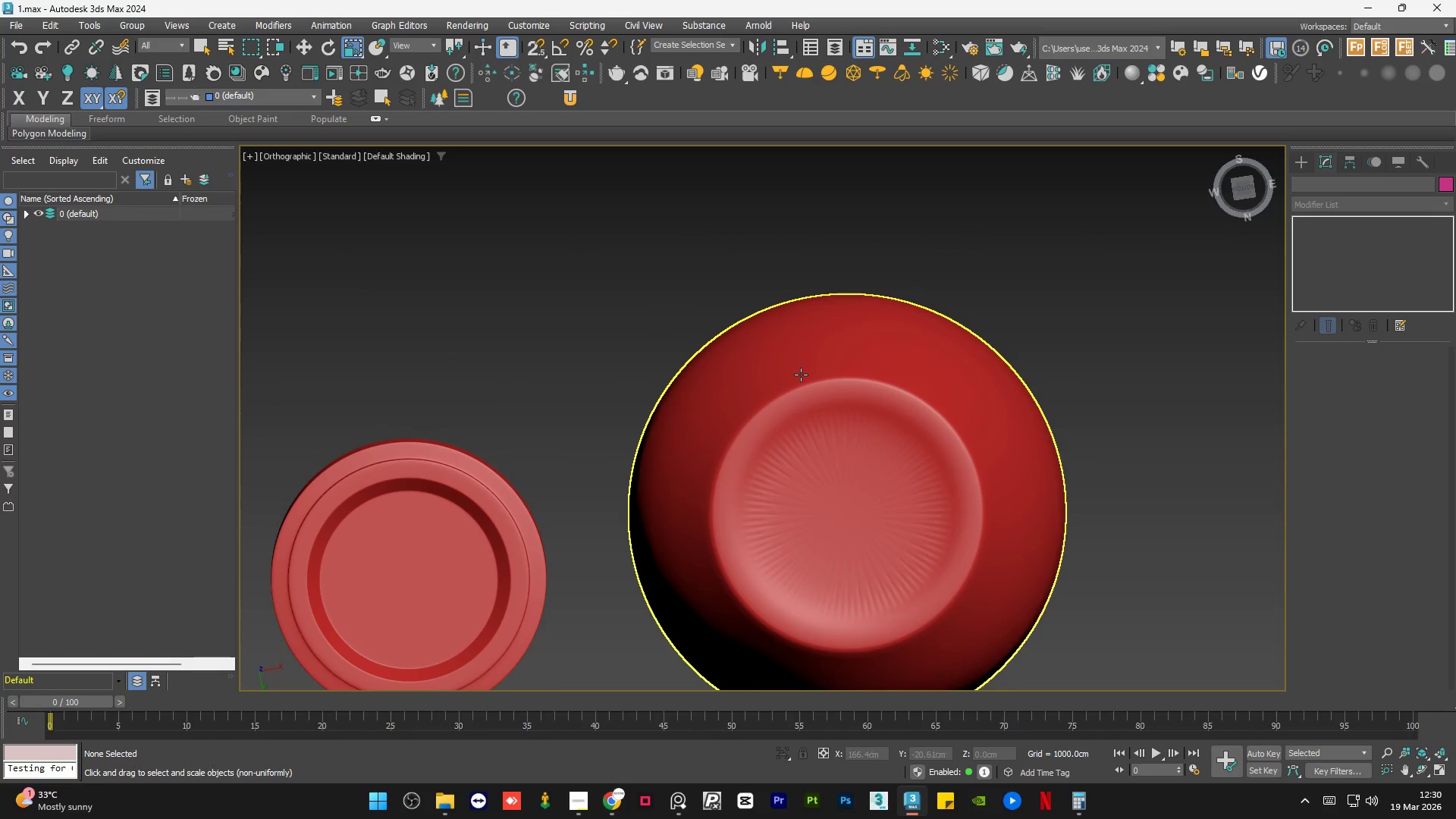 
scroll: coordinate [794, 381], scroll_direction: down, amount: 2.0
 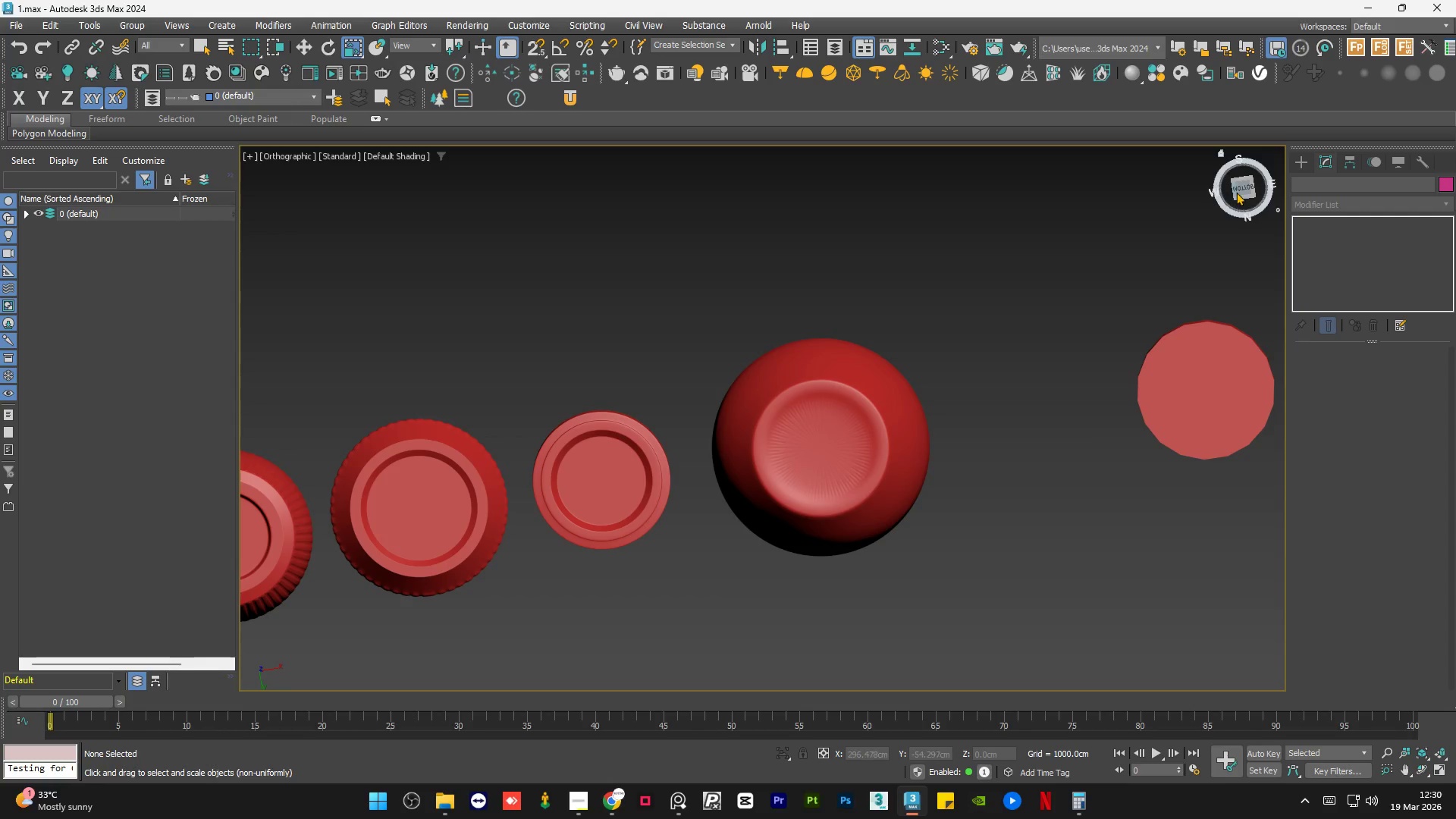 
left_click([1245, 190])
 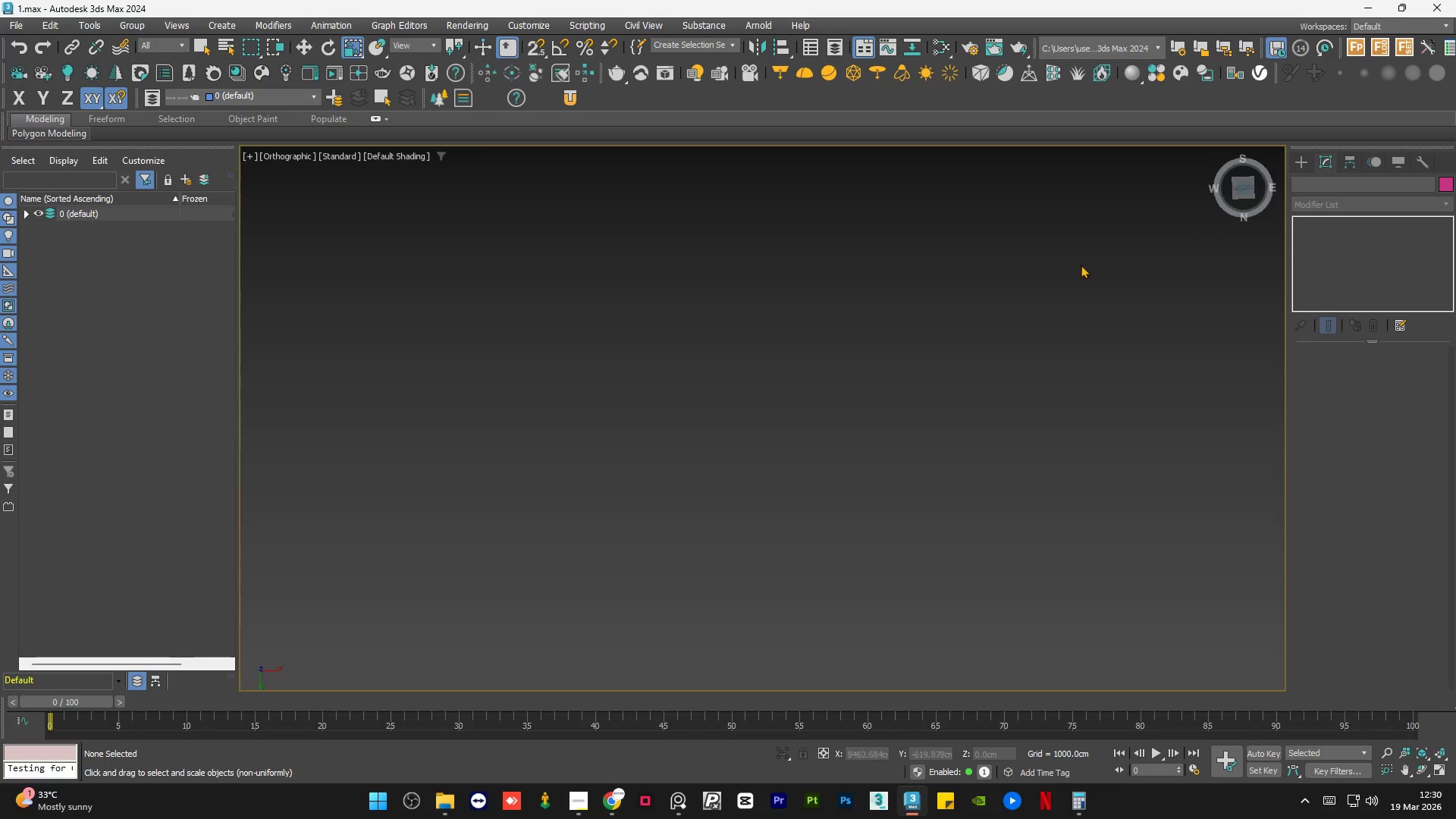 
key(Z)
 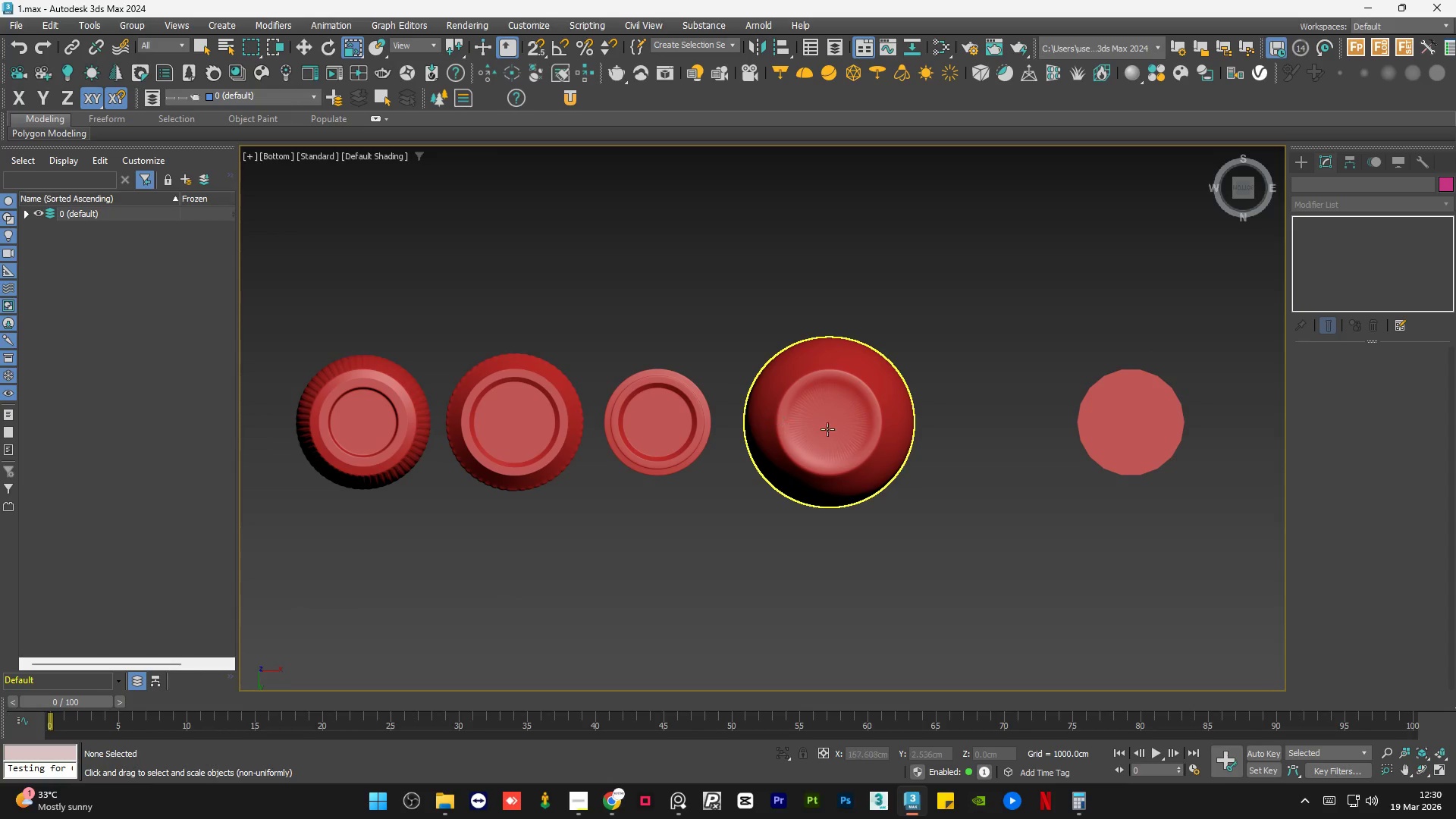 
left_click([846, 428])
 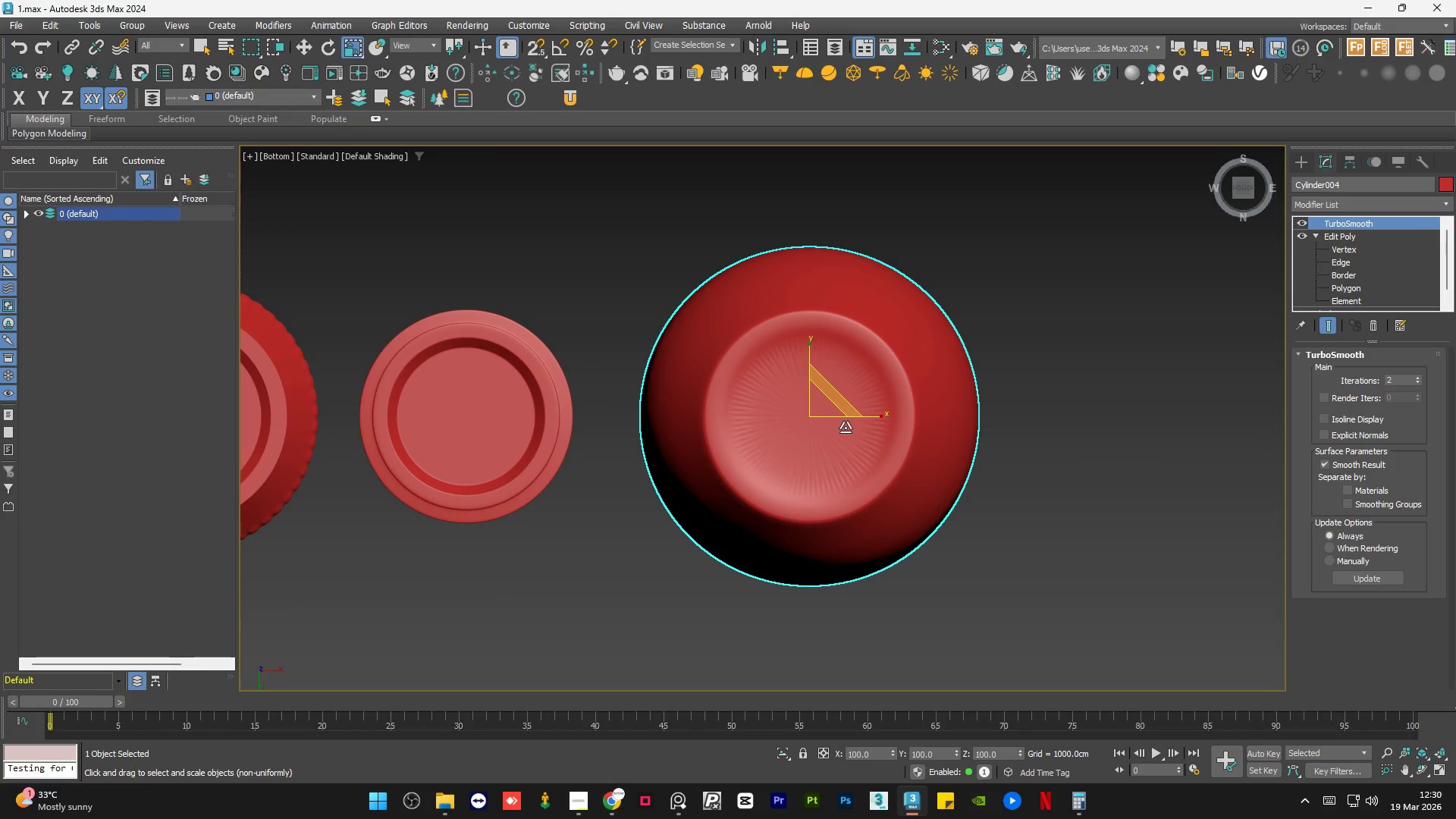 
scroll: coordinate [849, 428], scroll_direction: up, amount: 2.0
 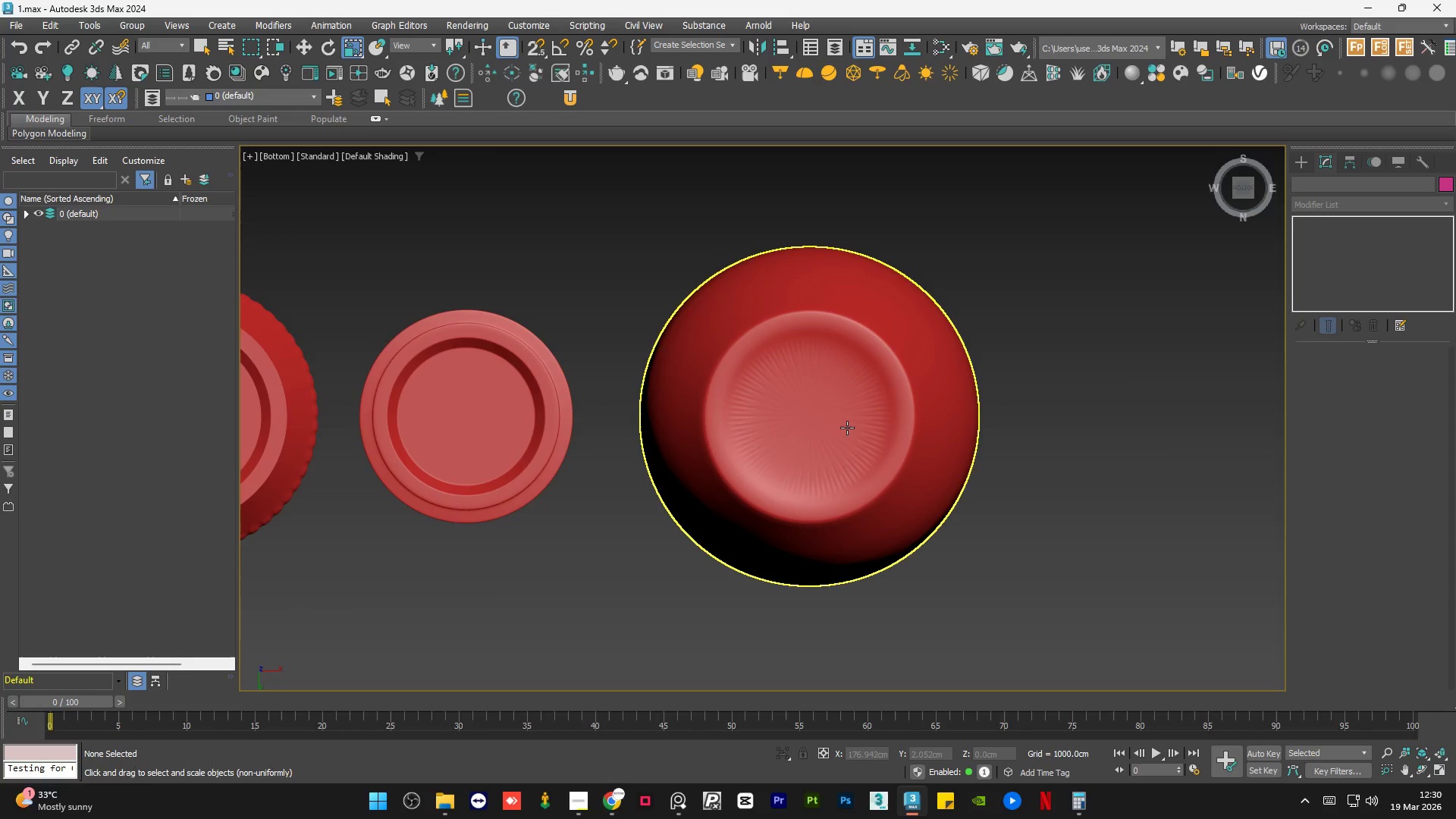 
key(F4)
 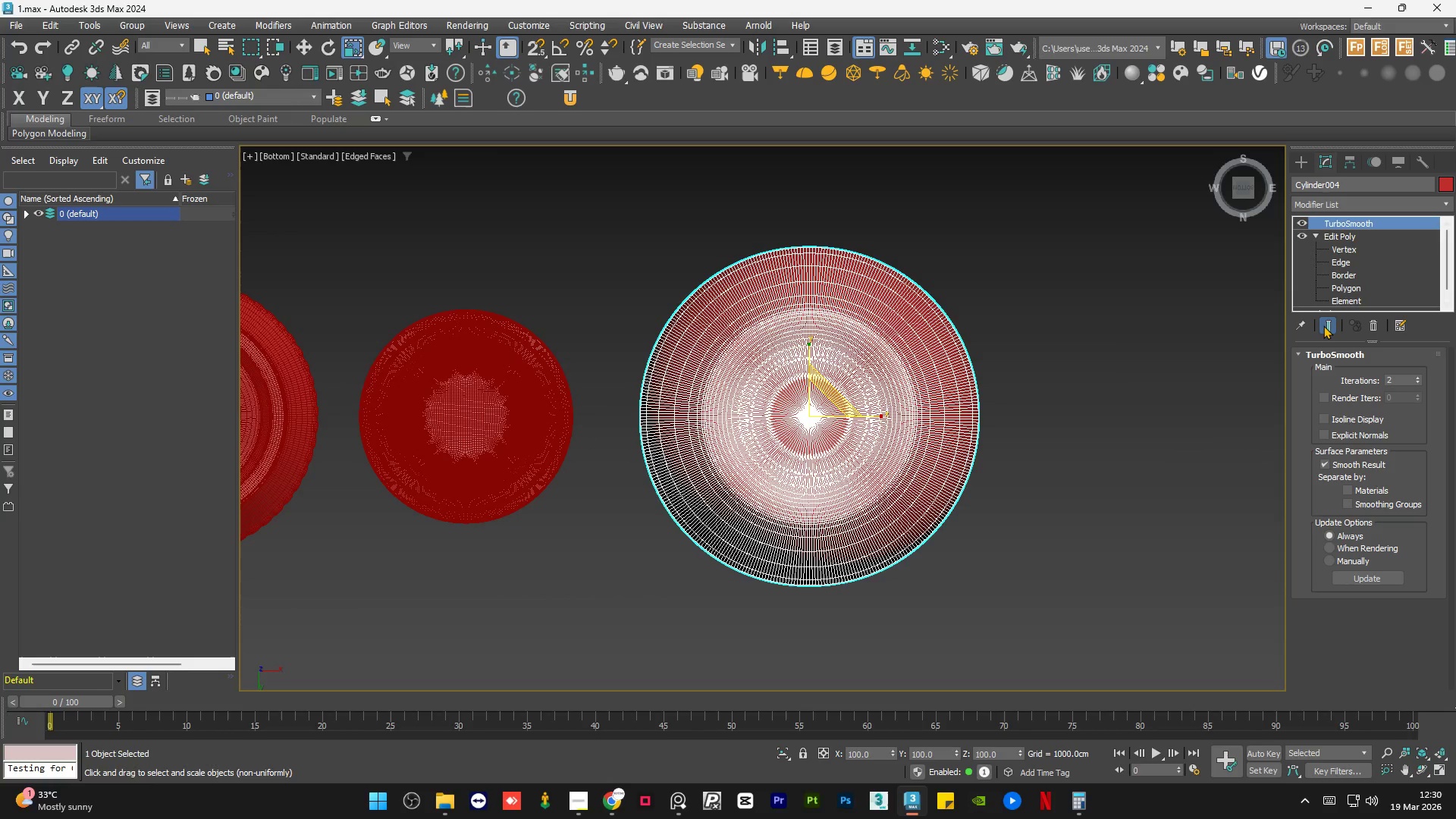 
left_click([1328, 324])
 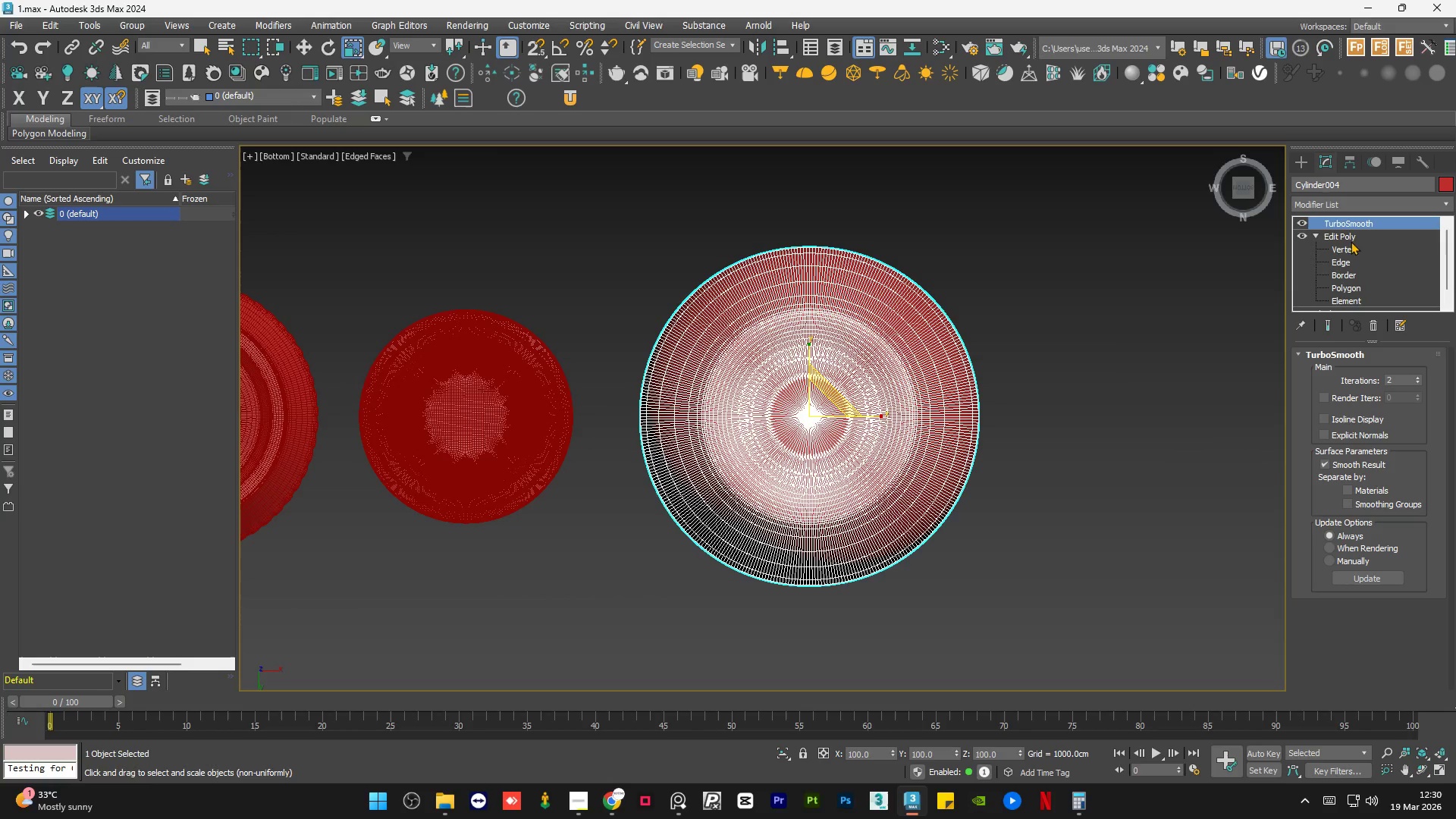 
left_click([1353, 234])
 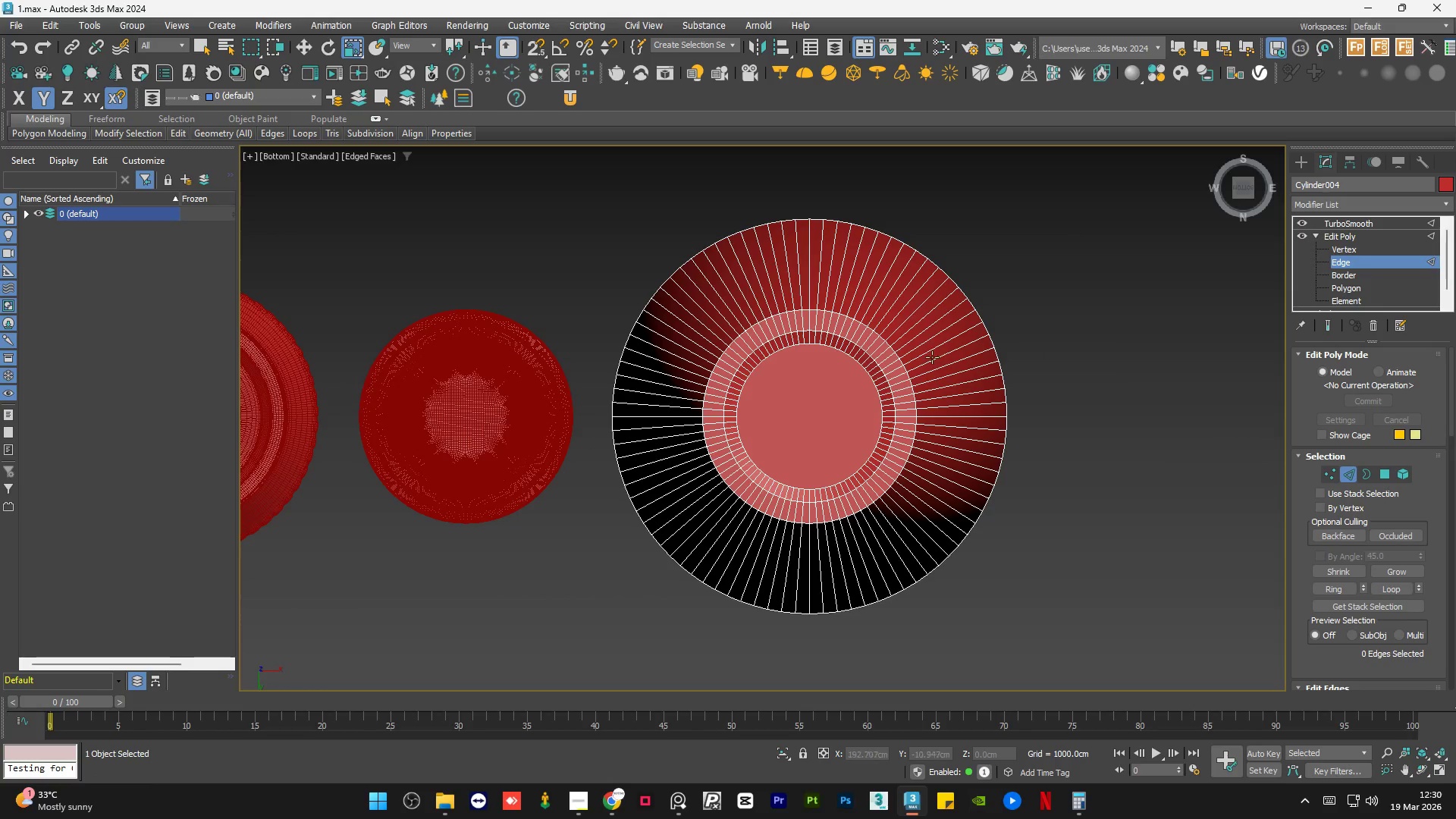 
scroll: coordinate [807, 346], scroll_direction: up, amount: 6.0
 